 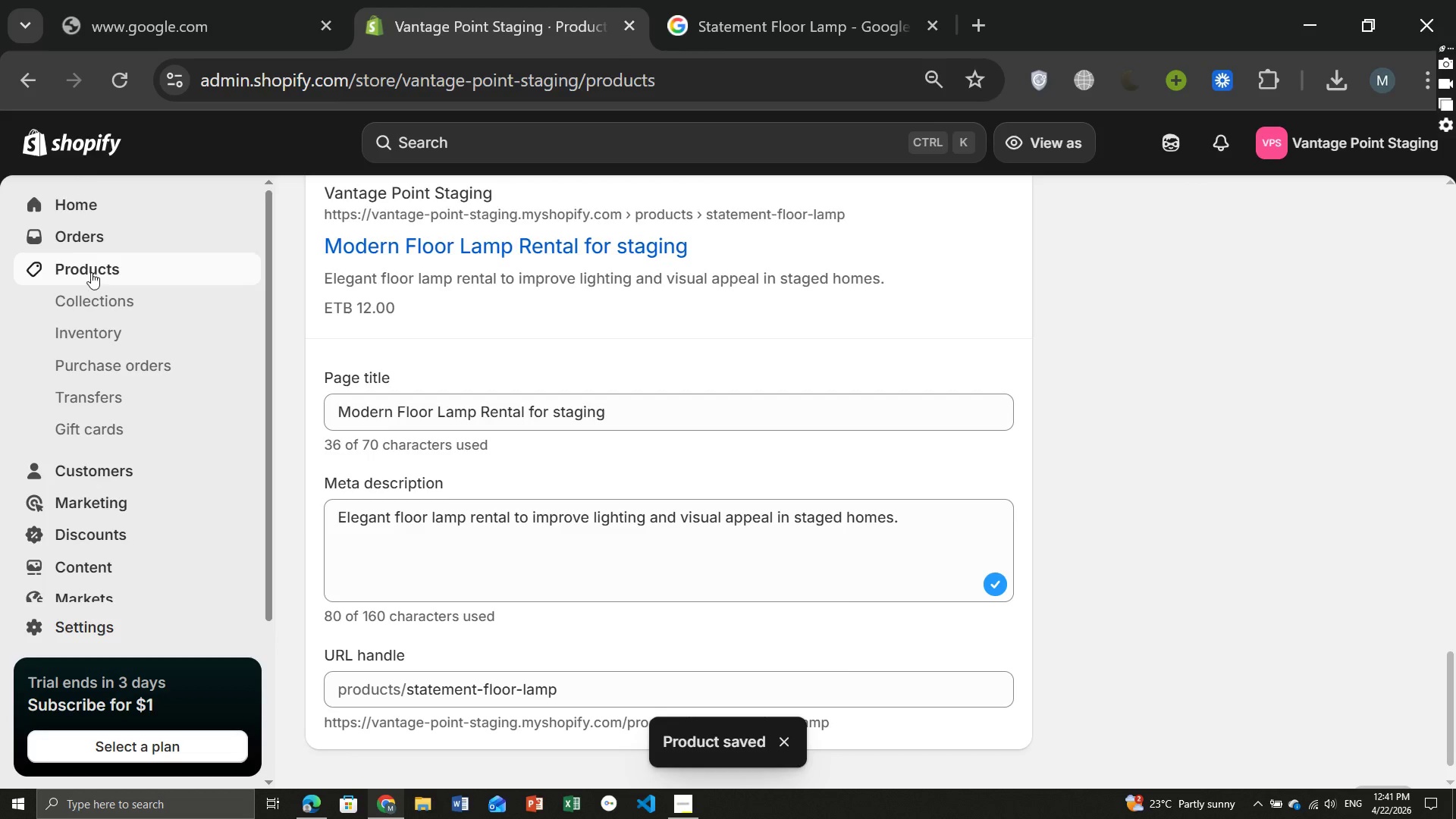 
left_click([1351, 205])
 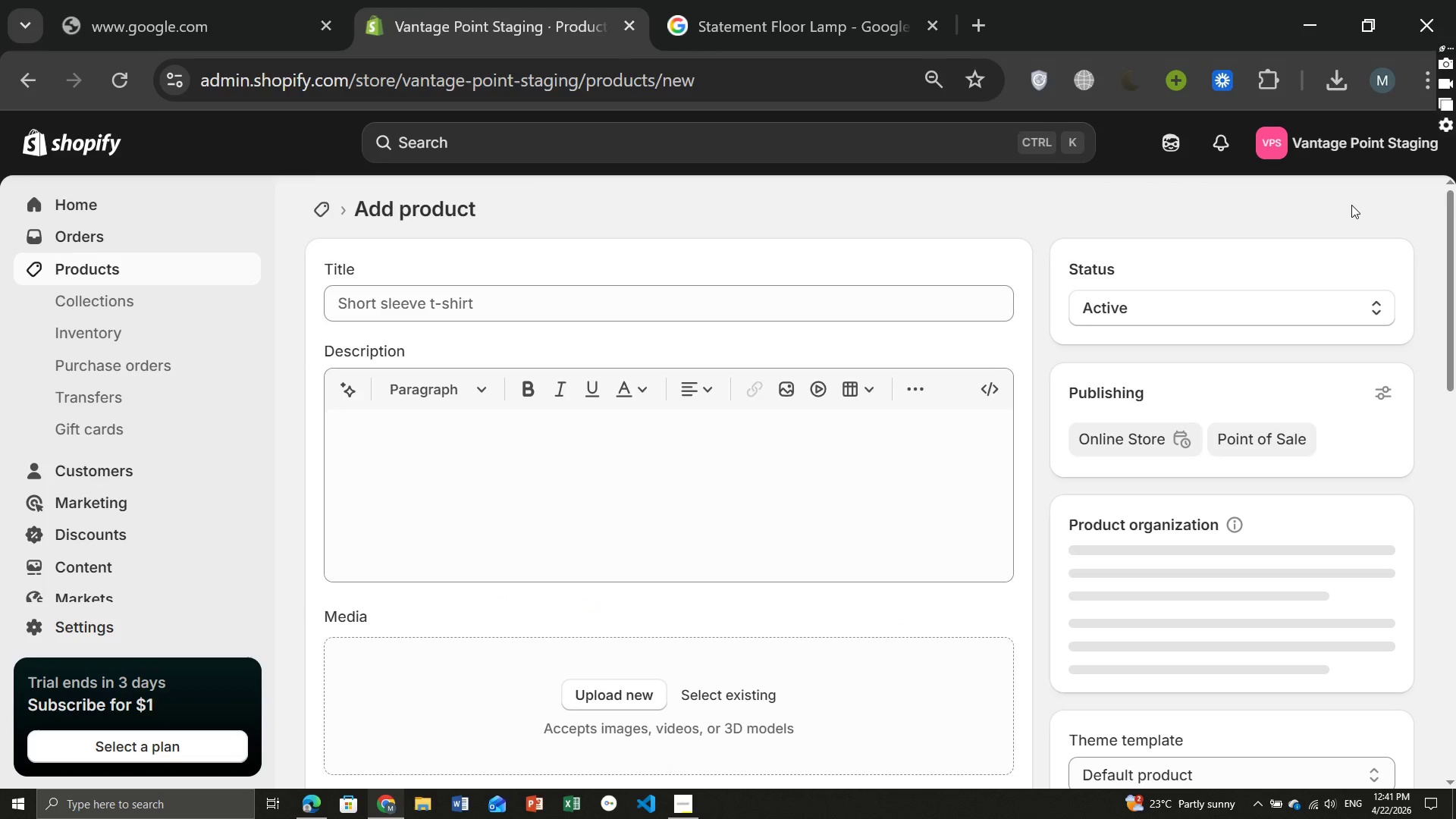 
wait(9.11)
 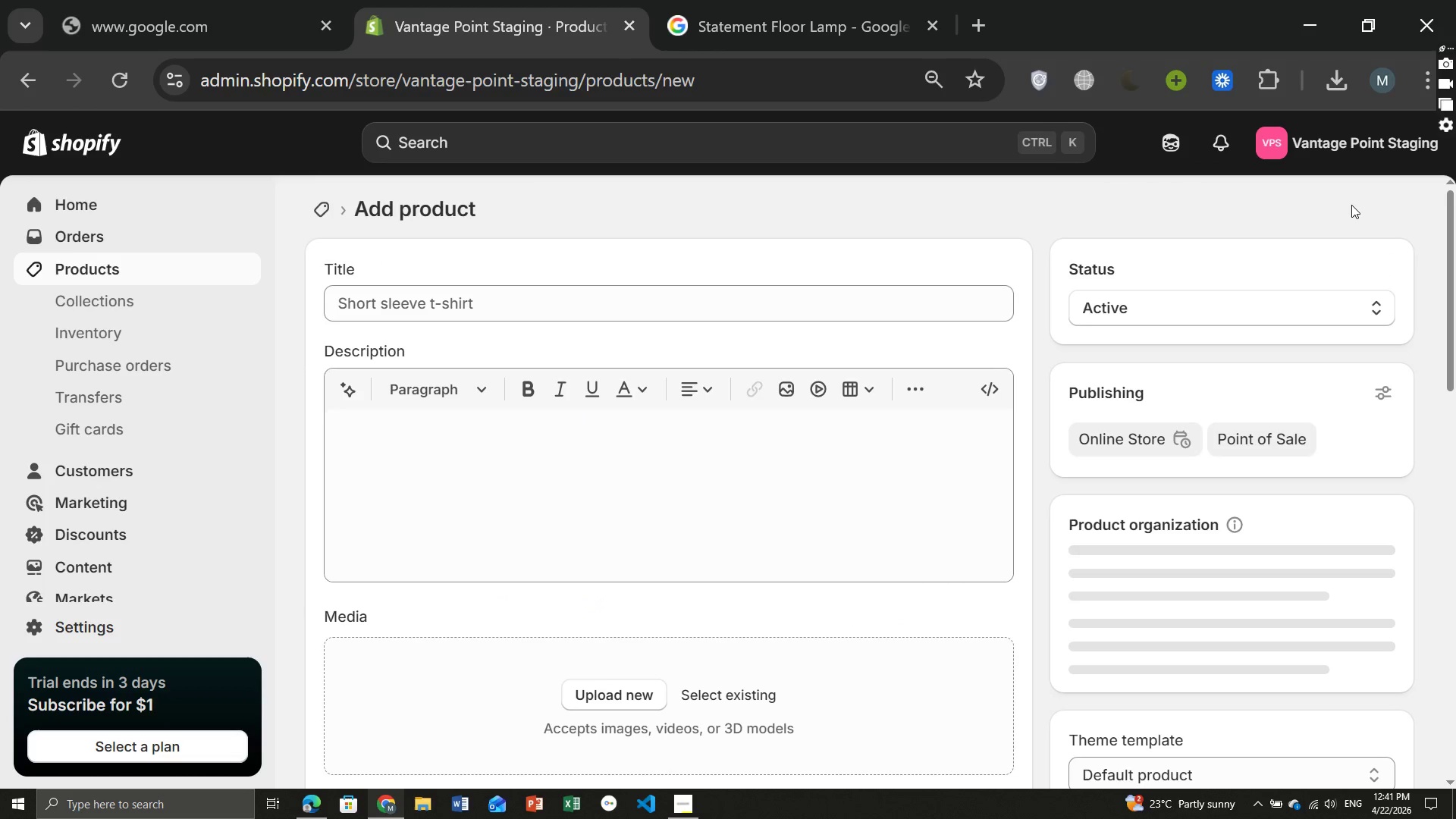 
left_click([495, 320])
 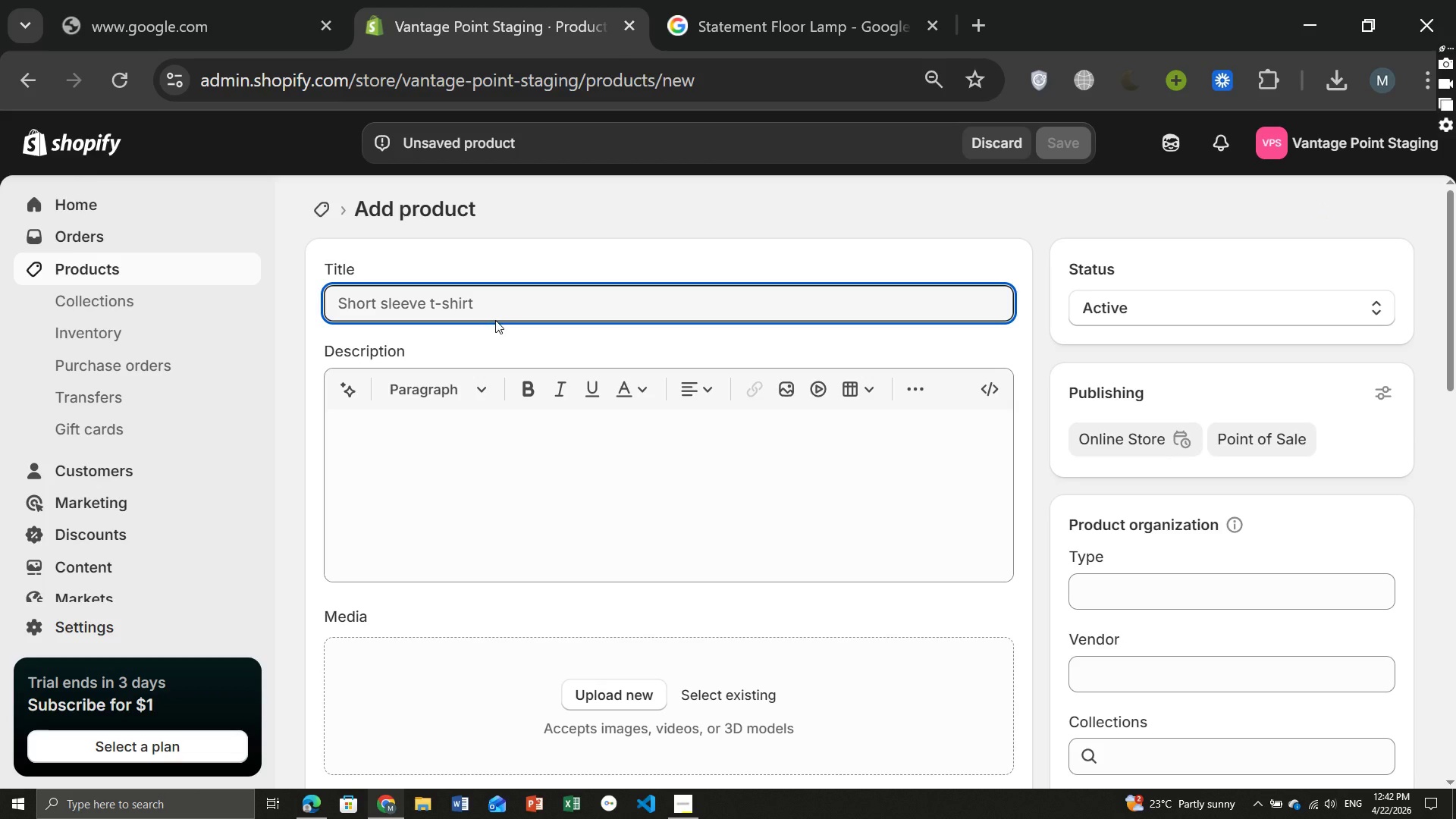 
type(Decorative Wall Art Set)
 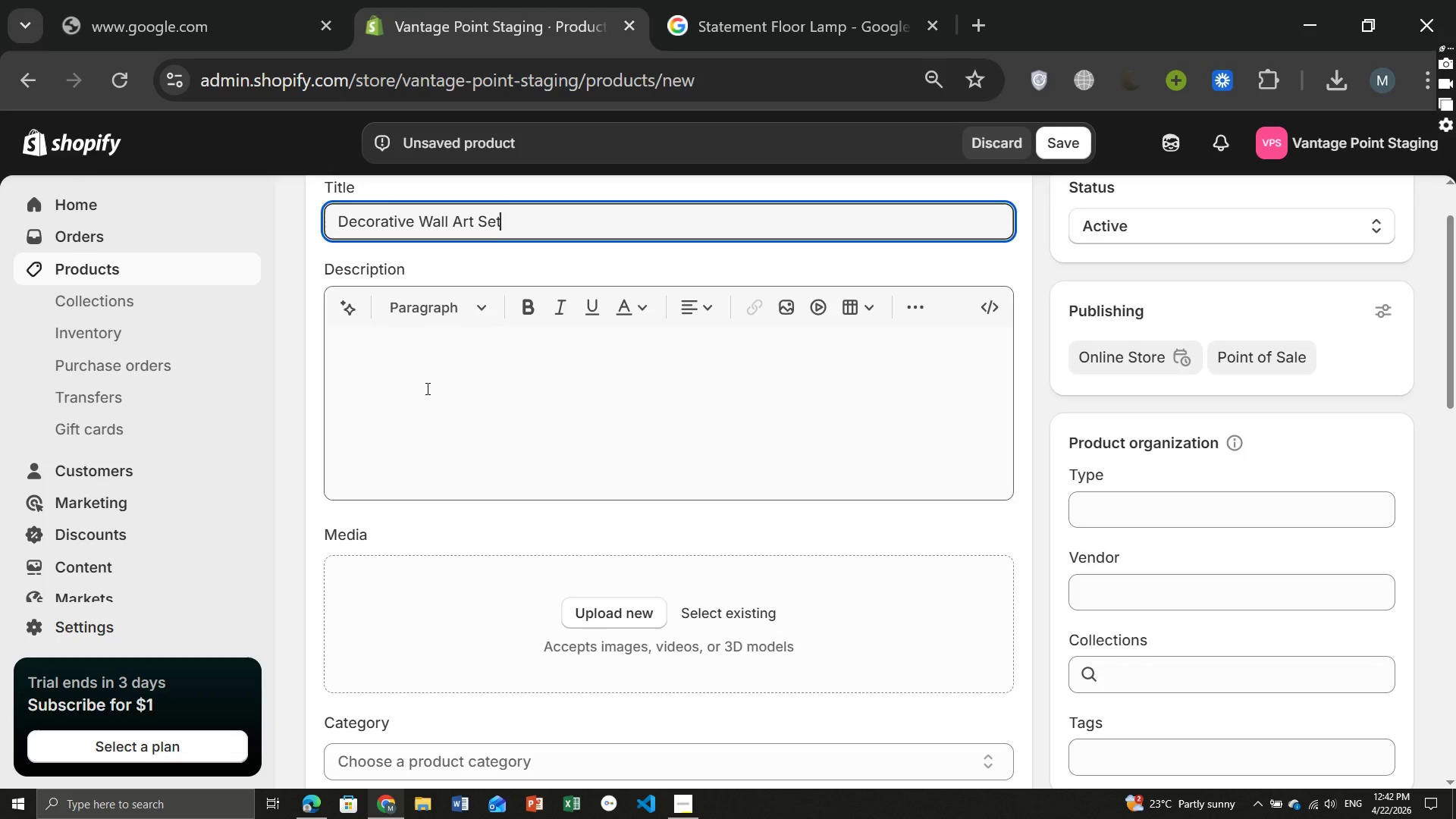 
left_click([426, 388])
 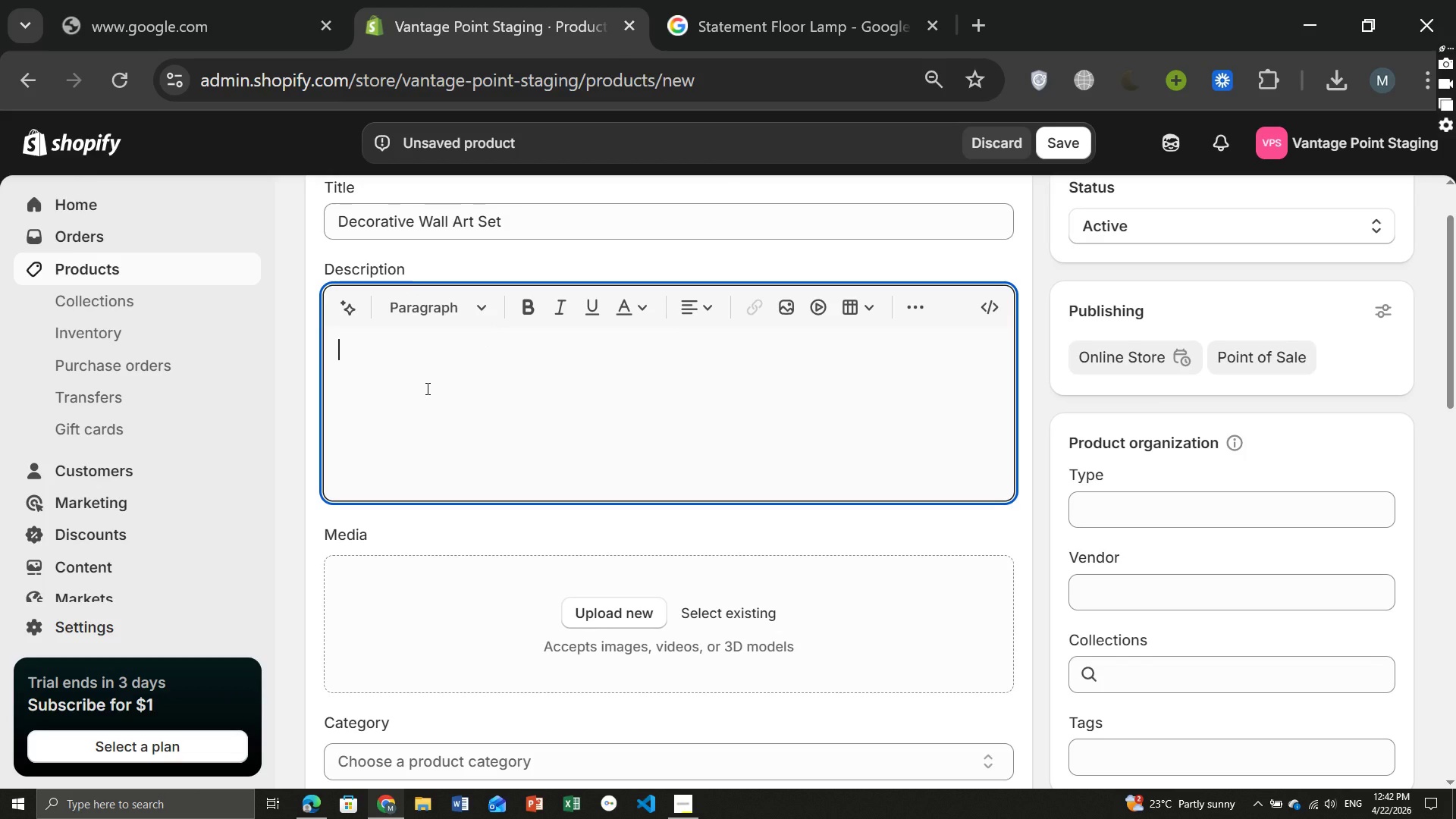 
type(A cr)
 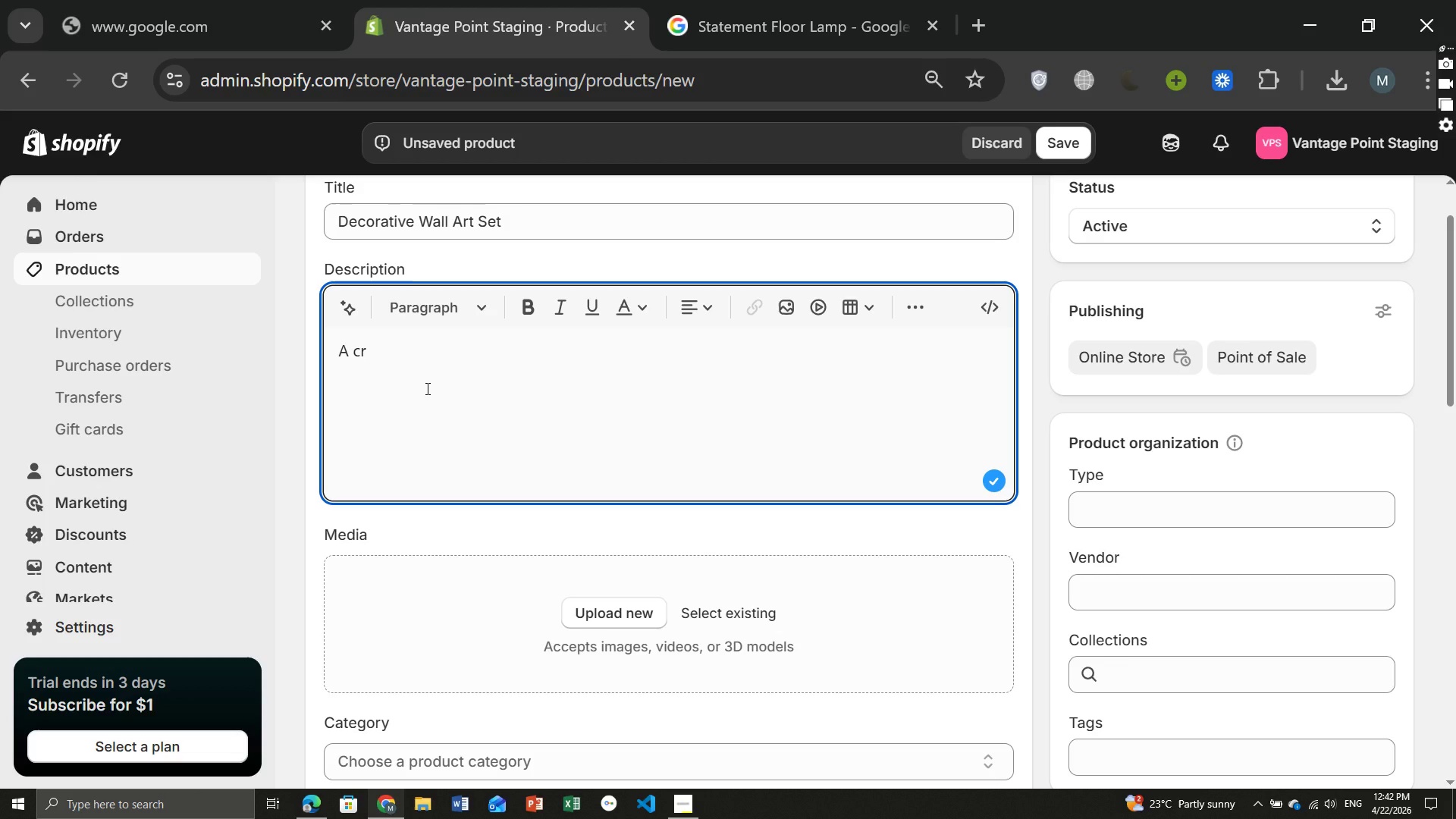 
key(Backspace)
type(urated set of modern wall art pieces designed to enhance blank walls and add personality to interiors)
 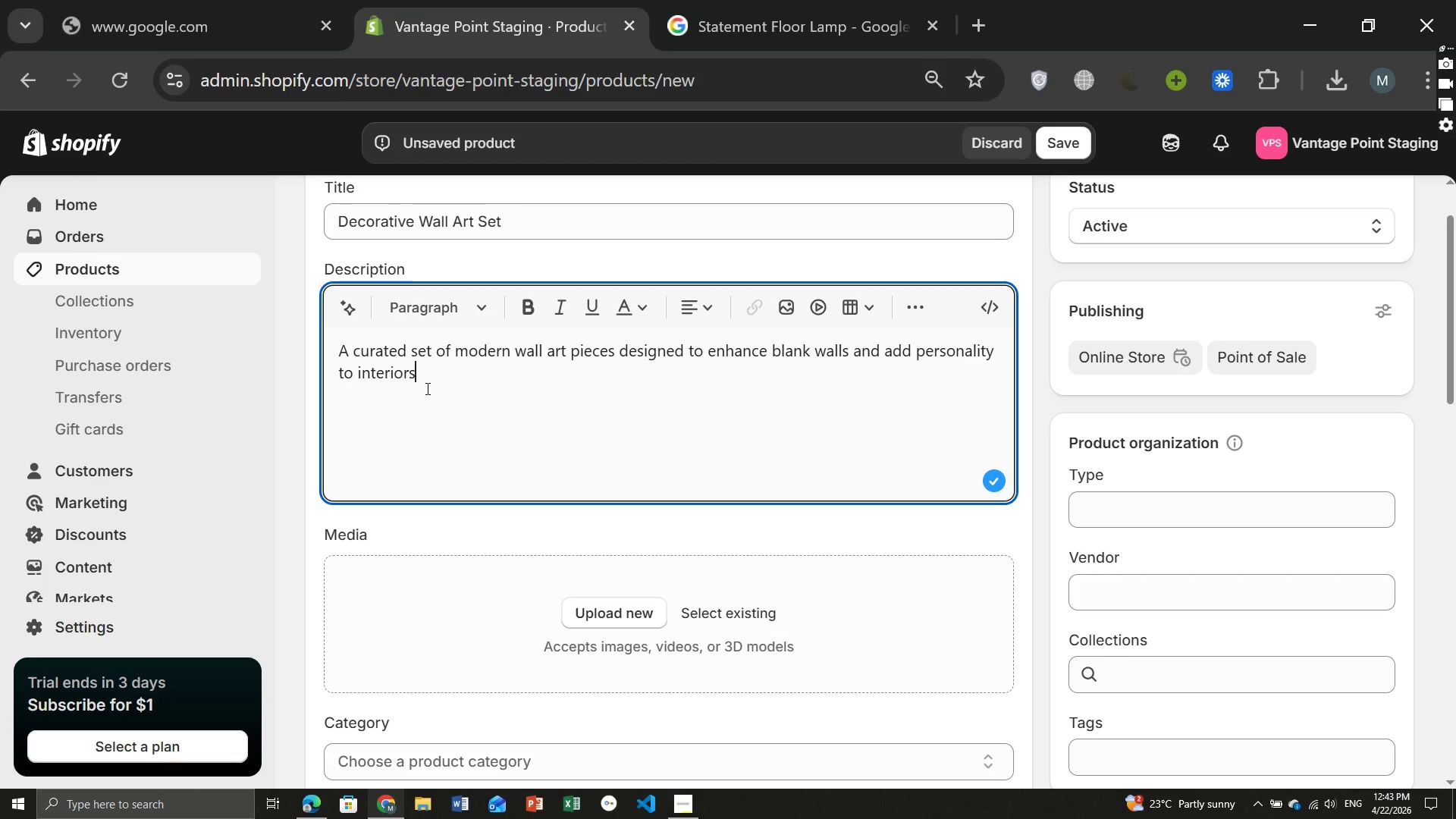 
key(Period)
 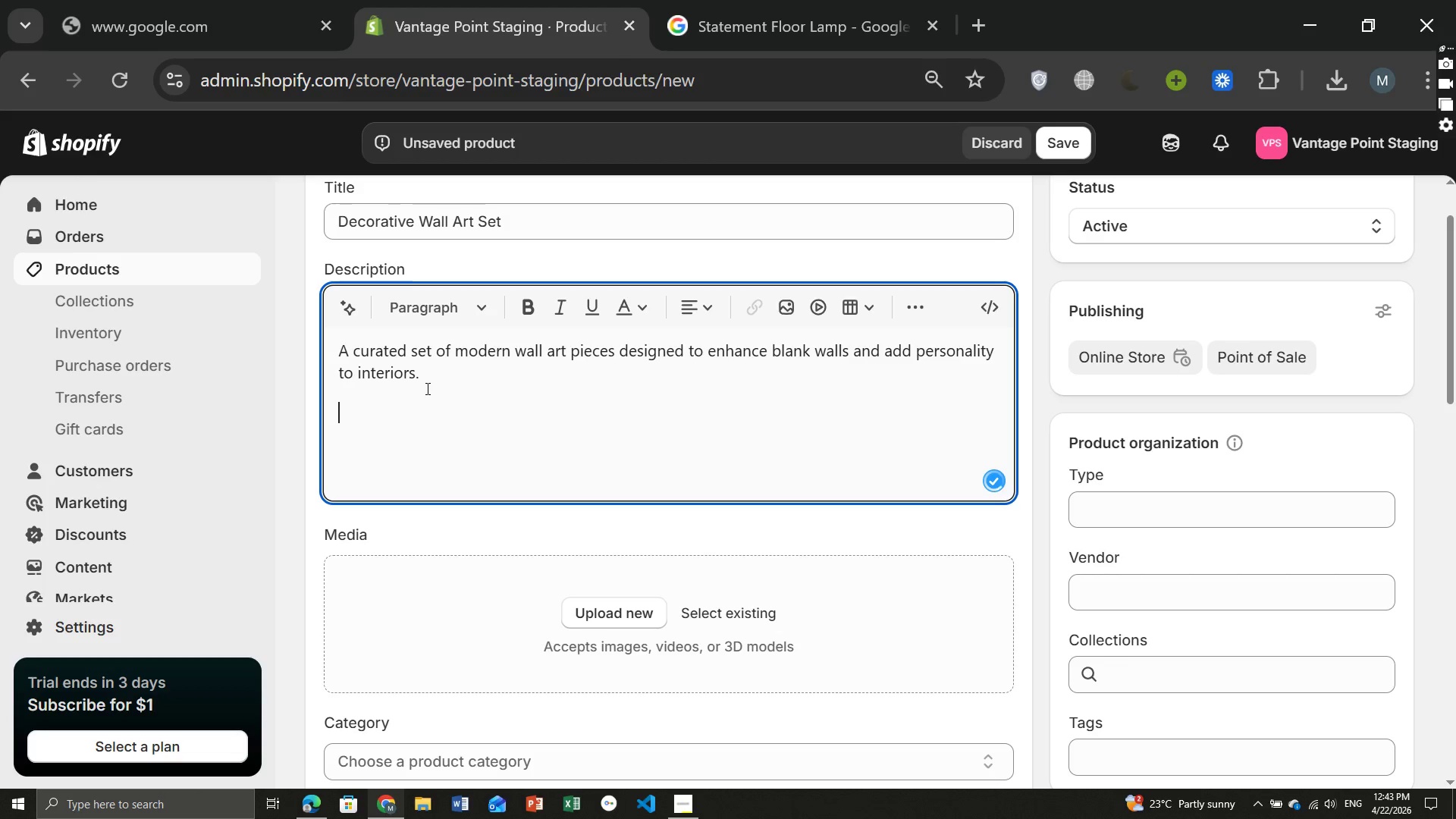 
key(Enter)
 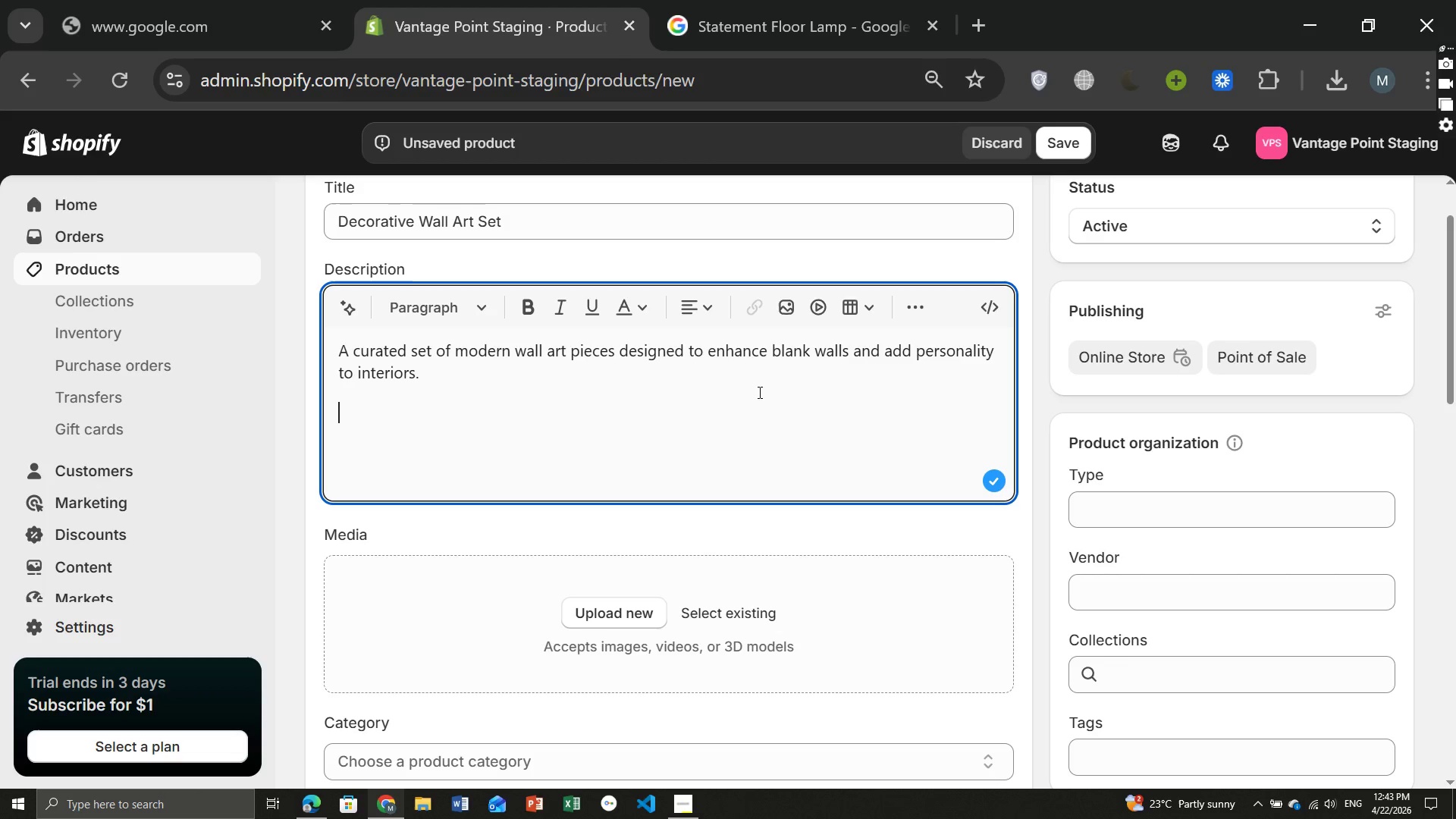 
type(Creates a finished )
key(Backspace)
type(, sty)
 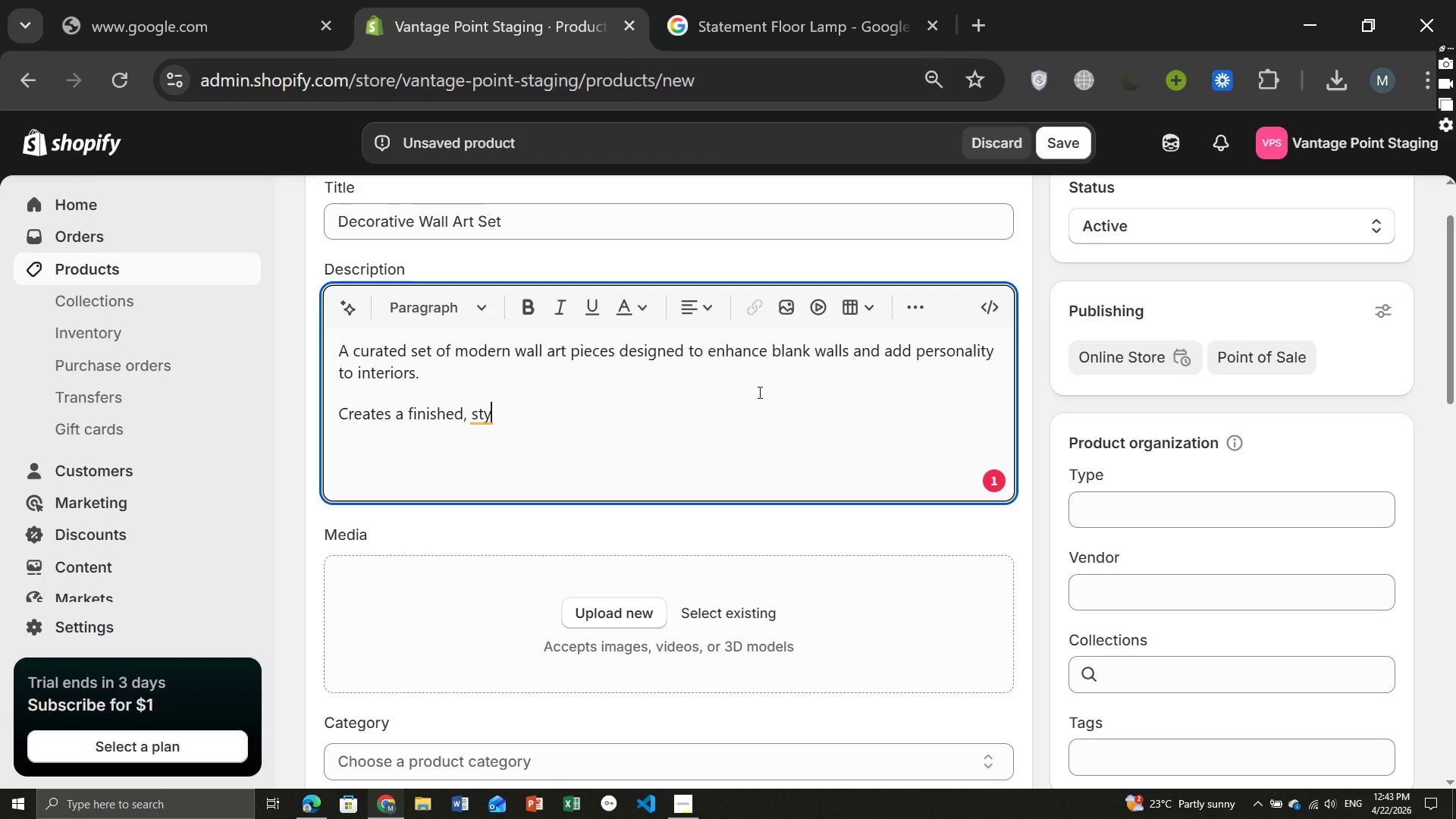 
wait(5.5)
 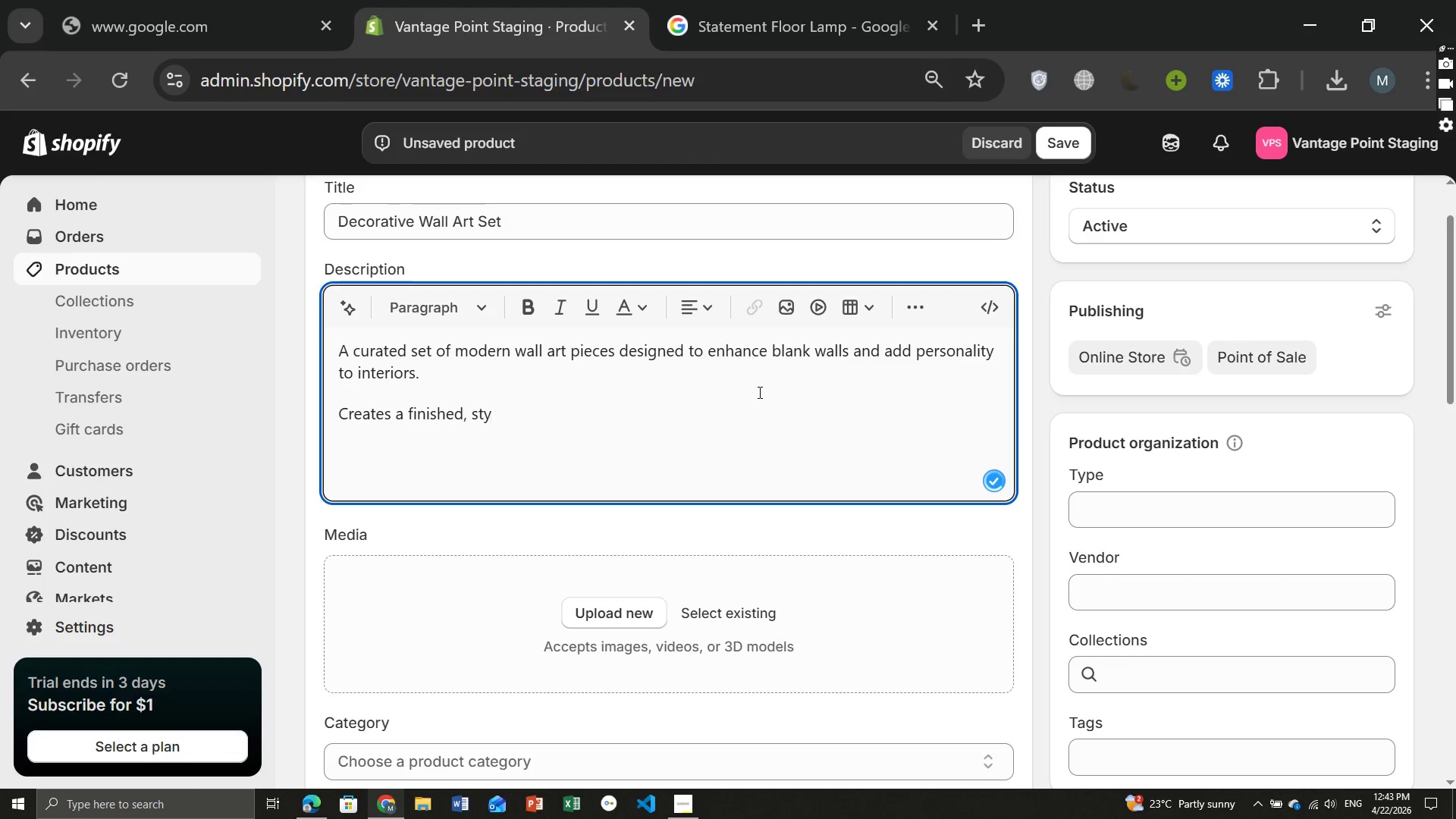 
type(led look in listing photos.)
 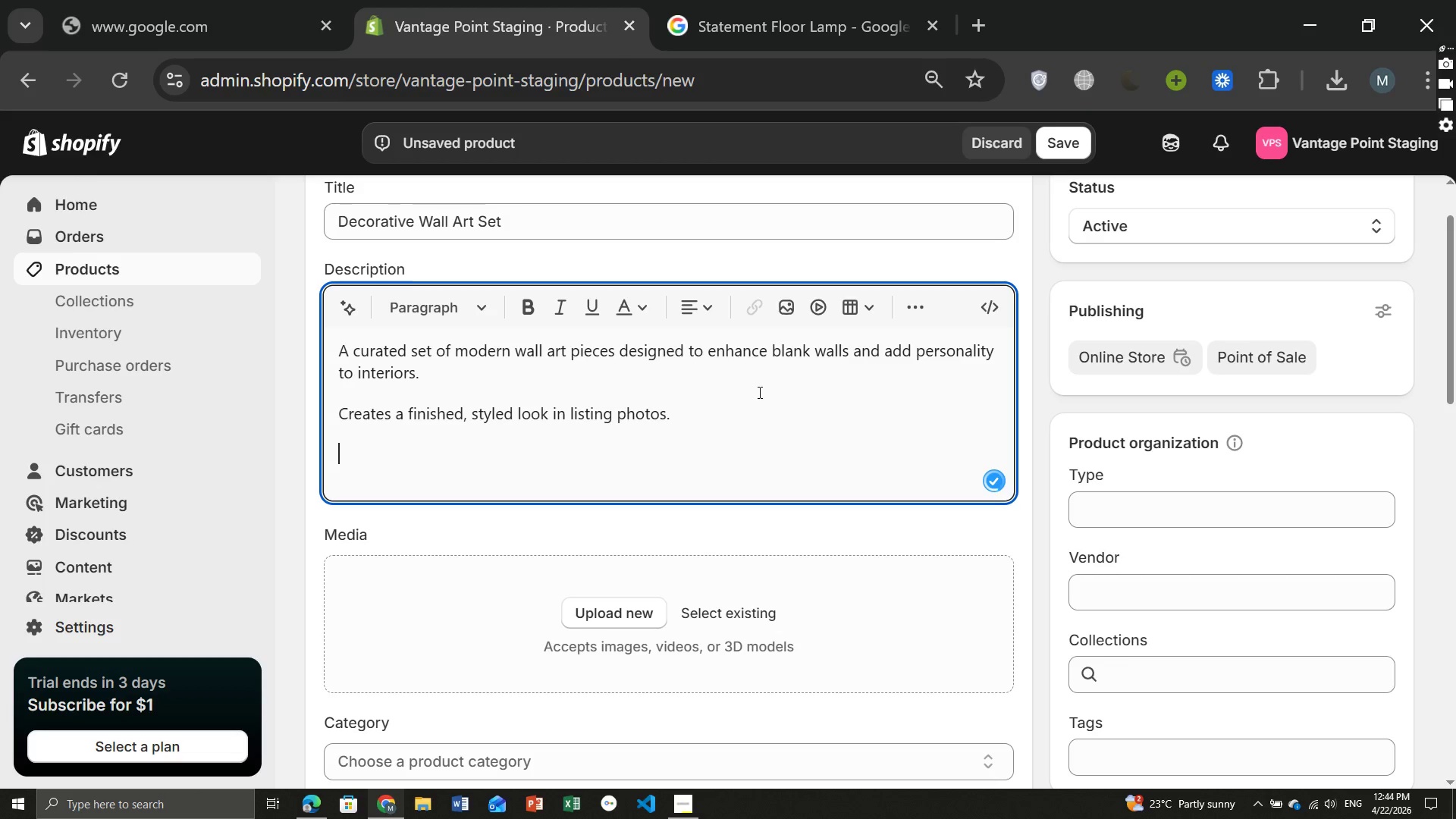 
key(Enter)
 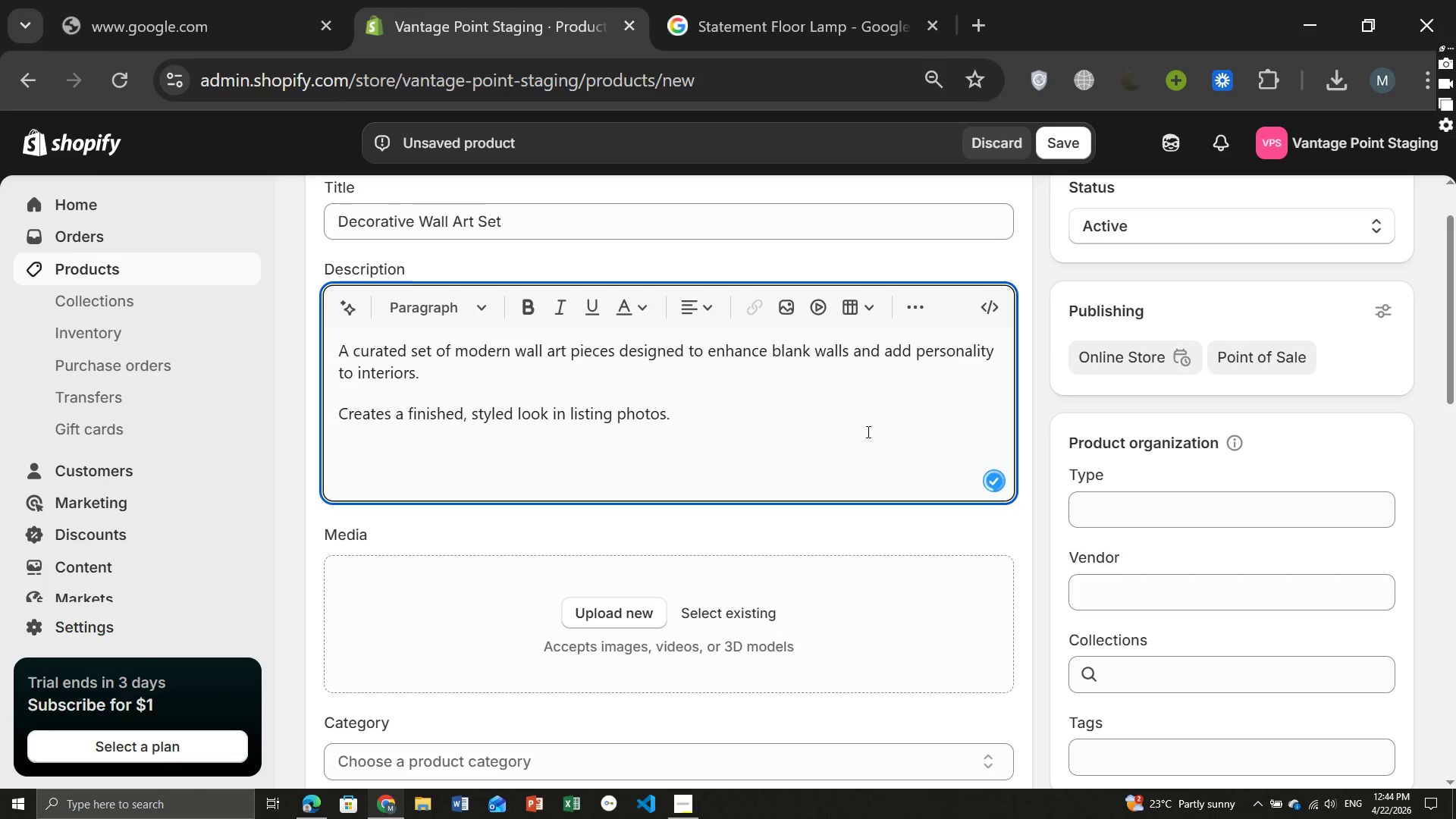 
type(Pricing)
 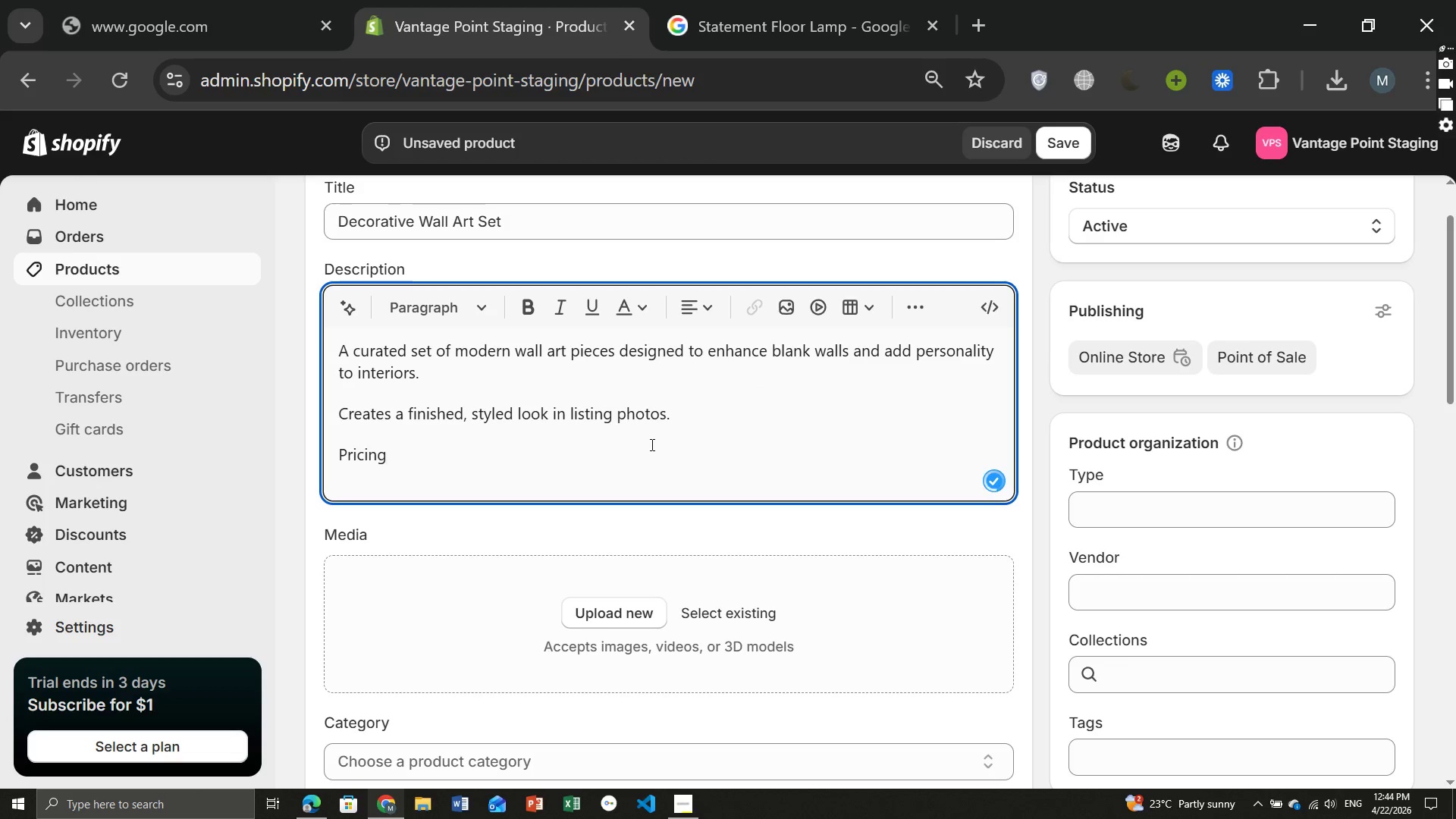 
key(Shift+ShiftRight)
 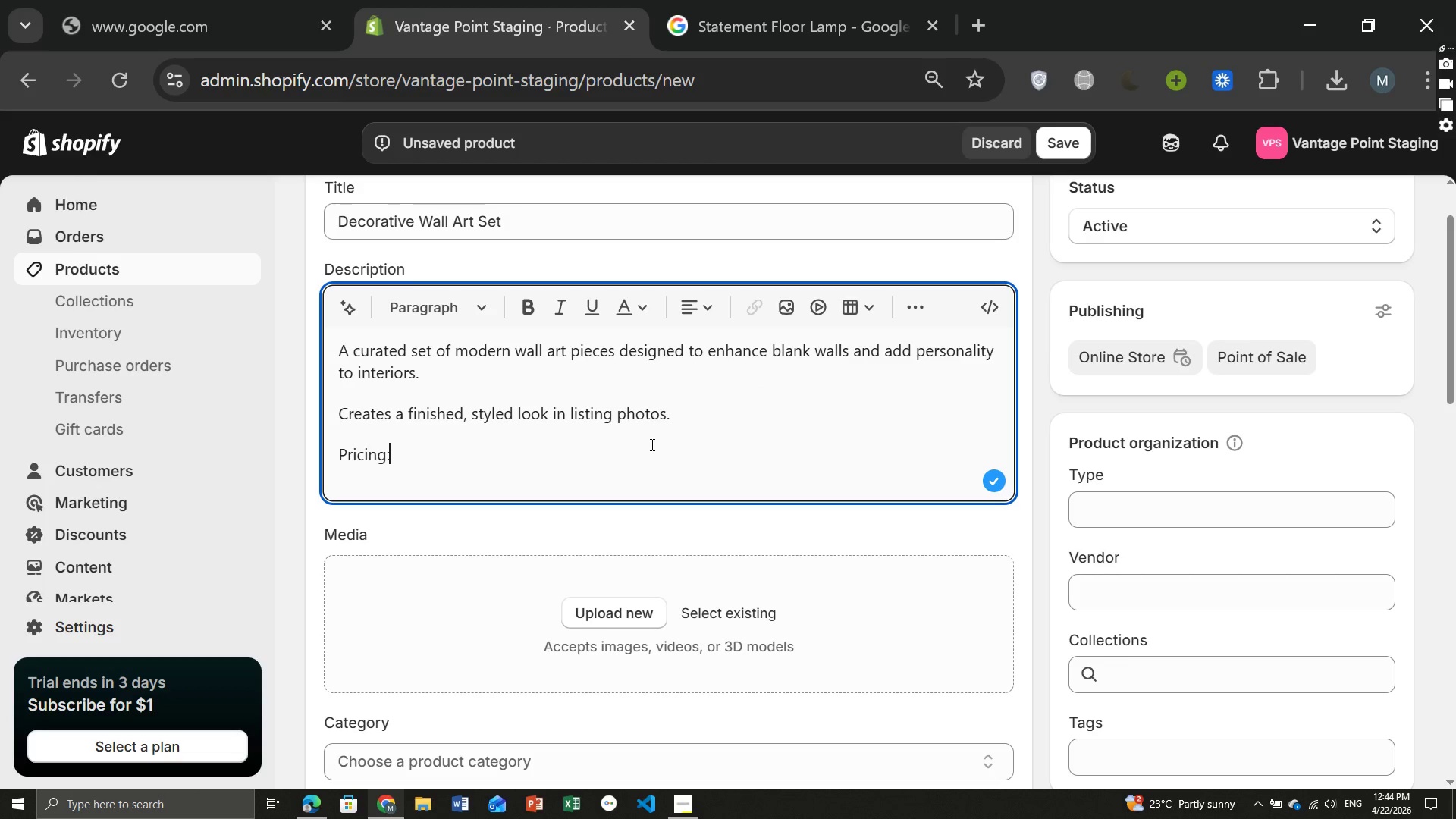 
key(Shift+Semicolon)
 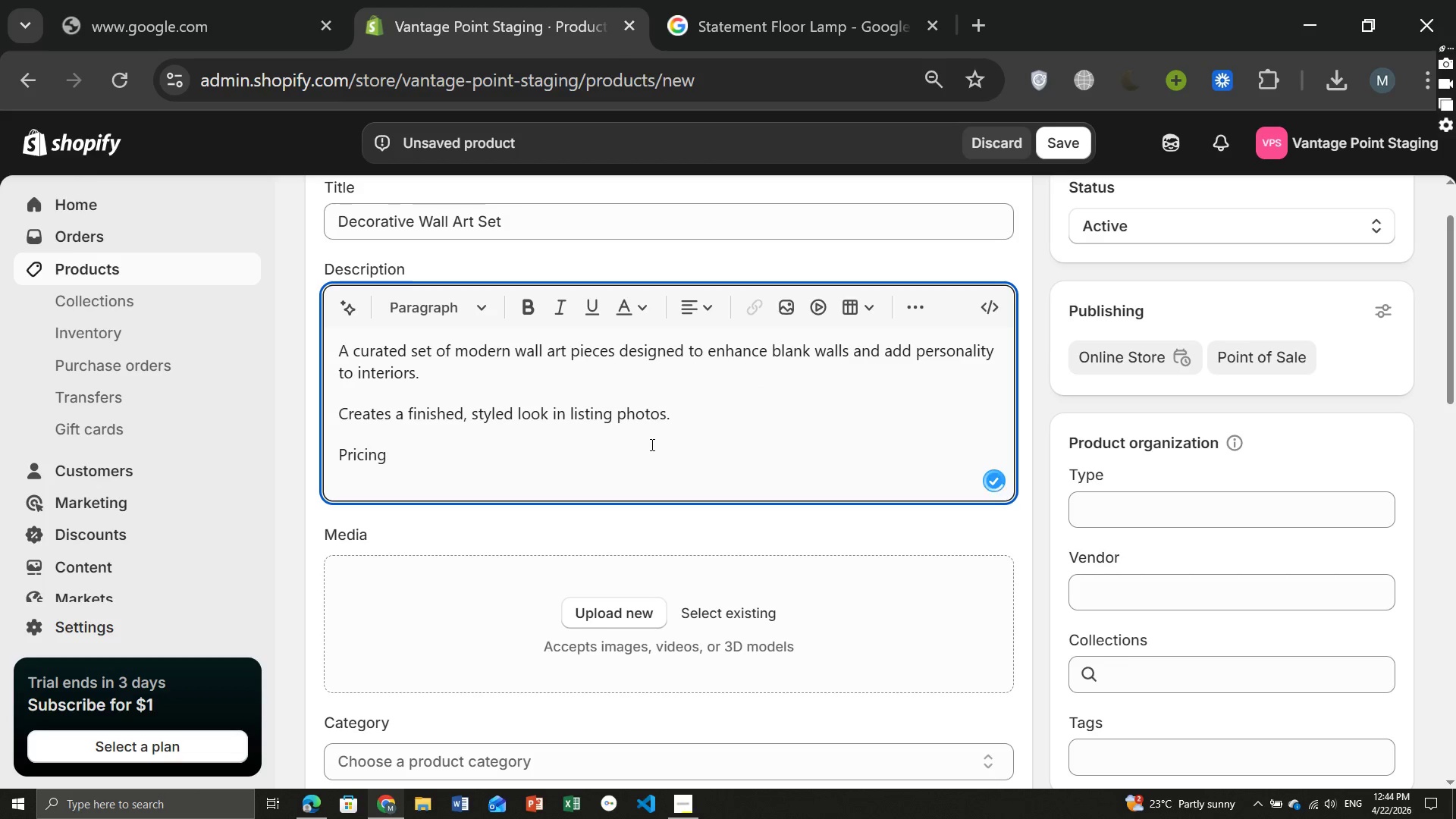 
key(Shift+ShiftRight)
 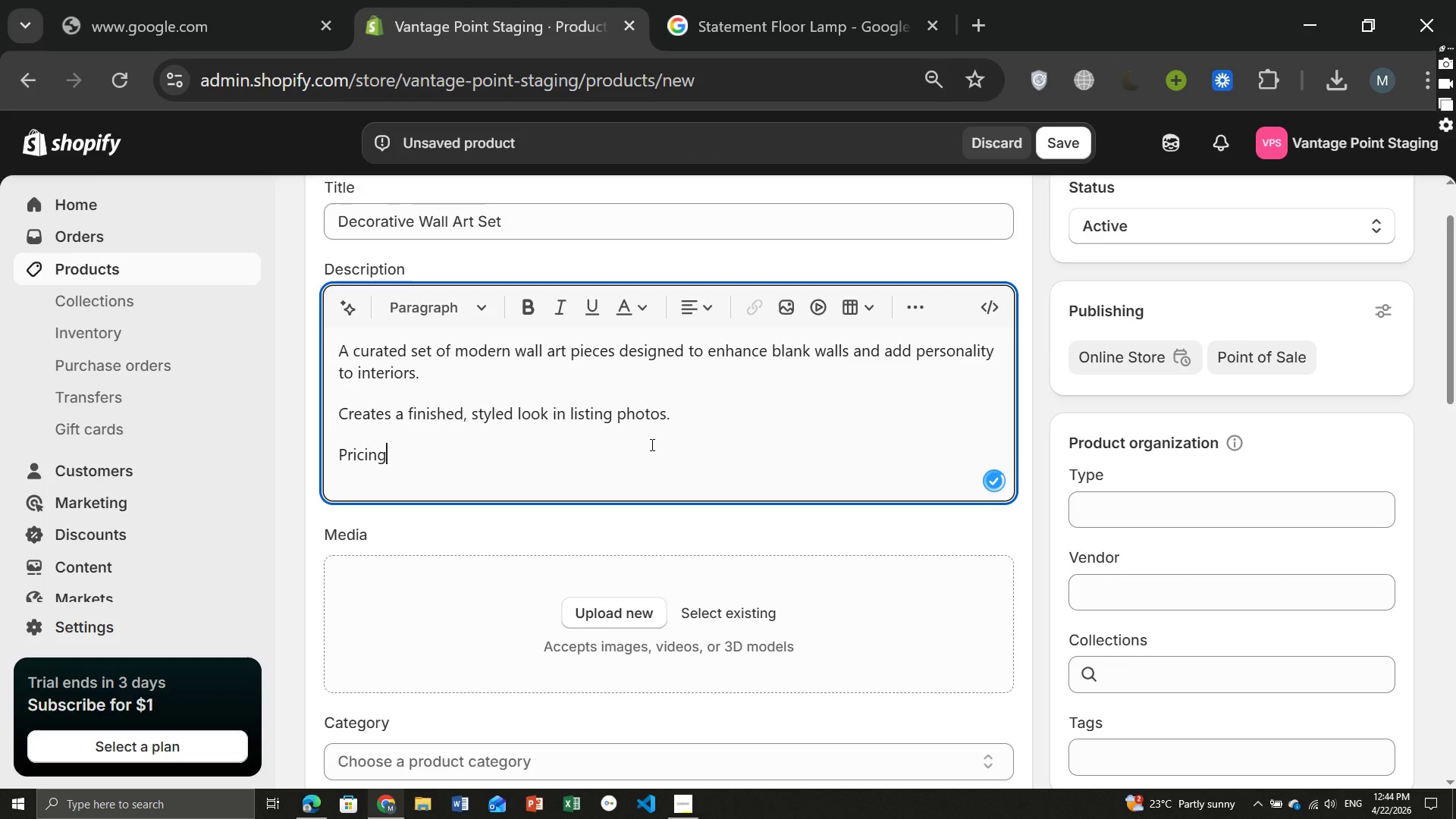 
key(Shift+Backspace)
 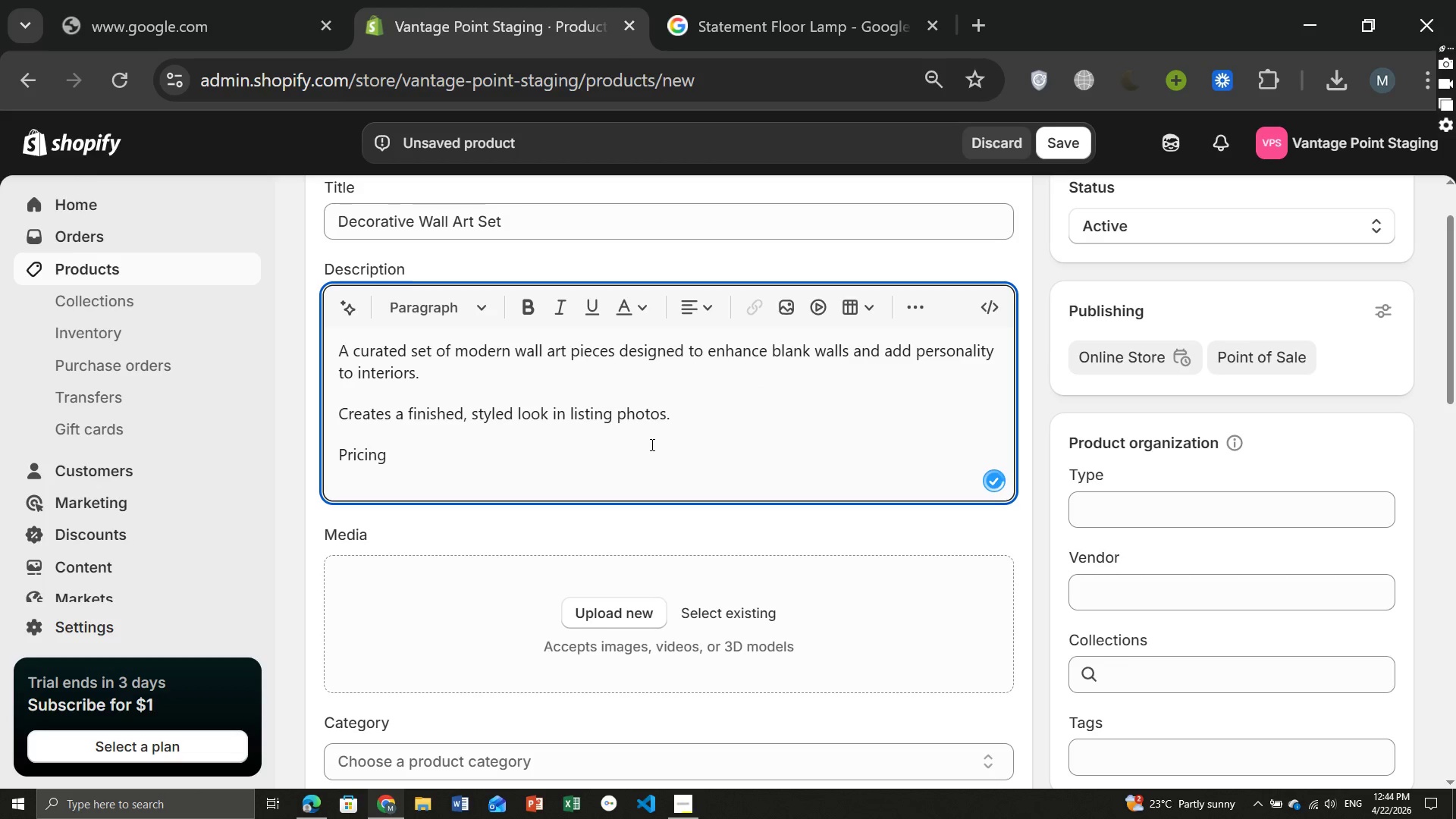 
key(Shift+ShiftRight)
 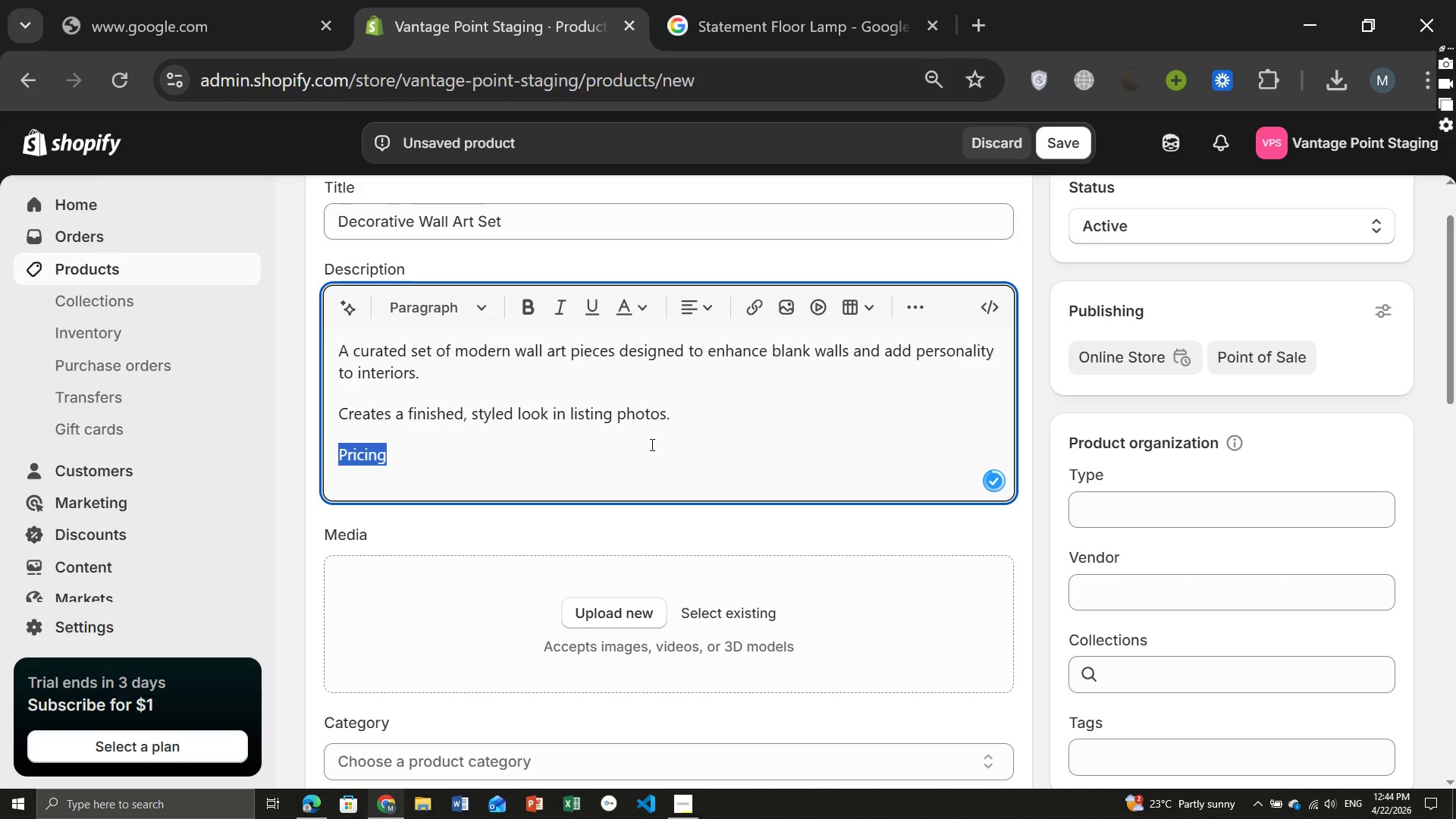 
key(Shift+Home)
 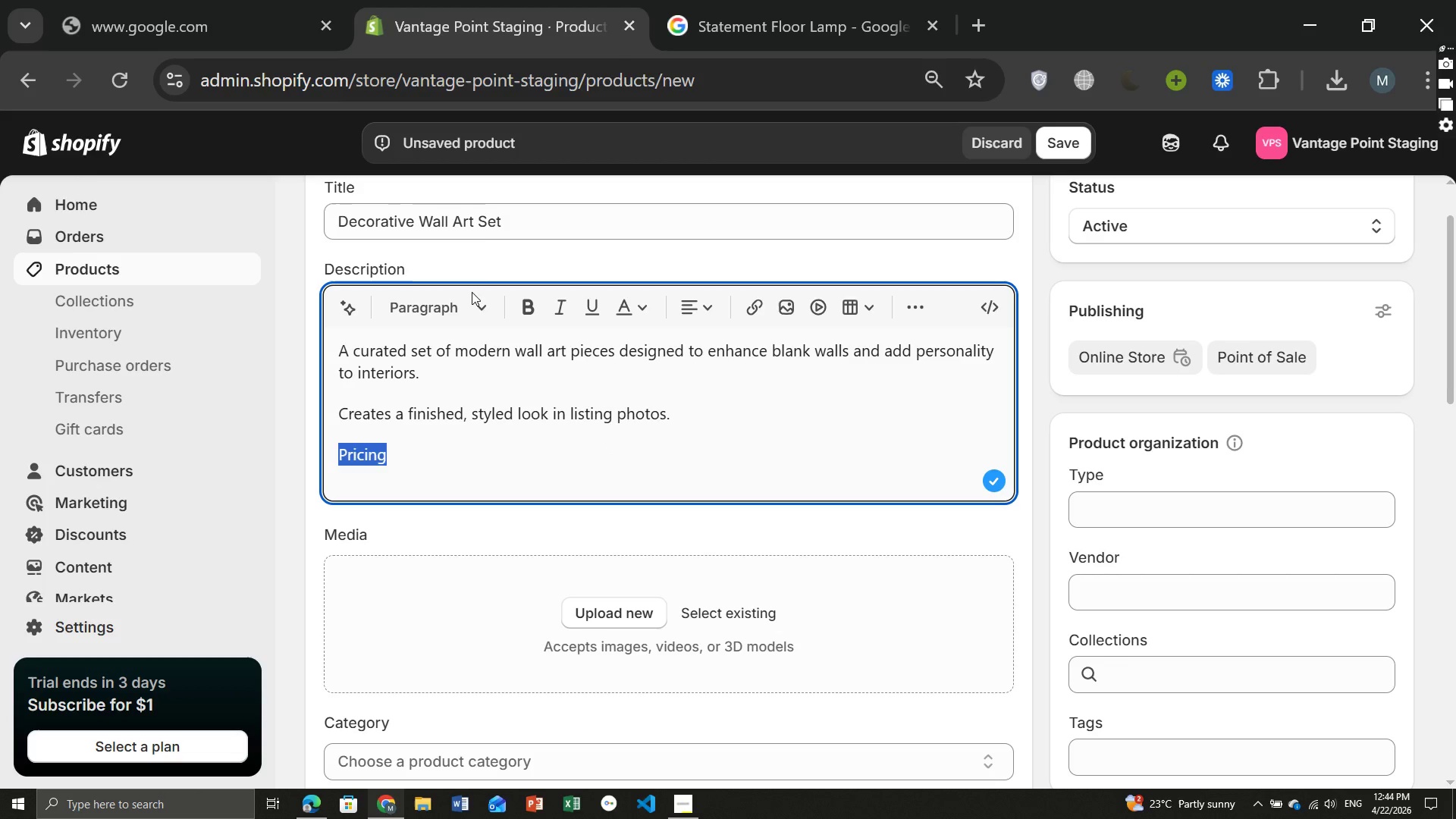 
left_click([454, 298])
 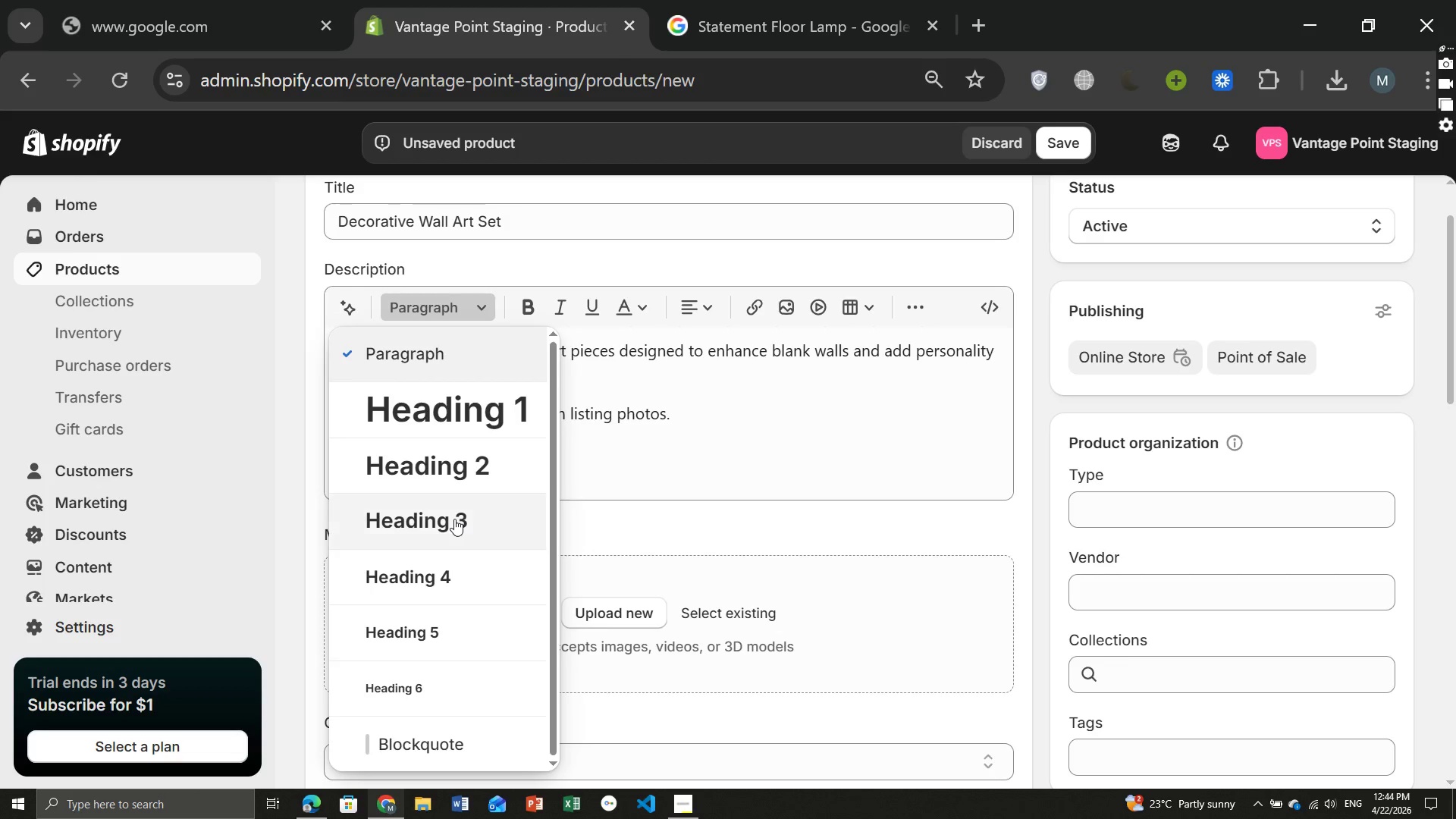 
left_click([454, 519])
 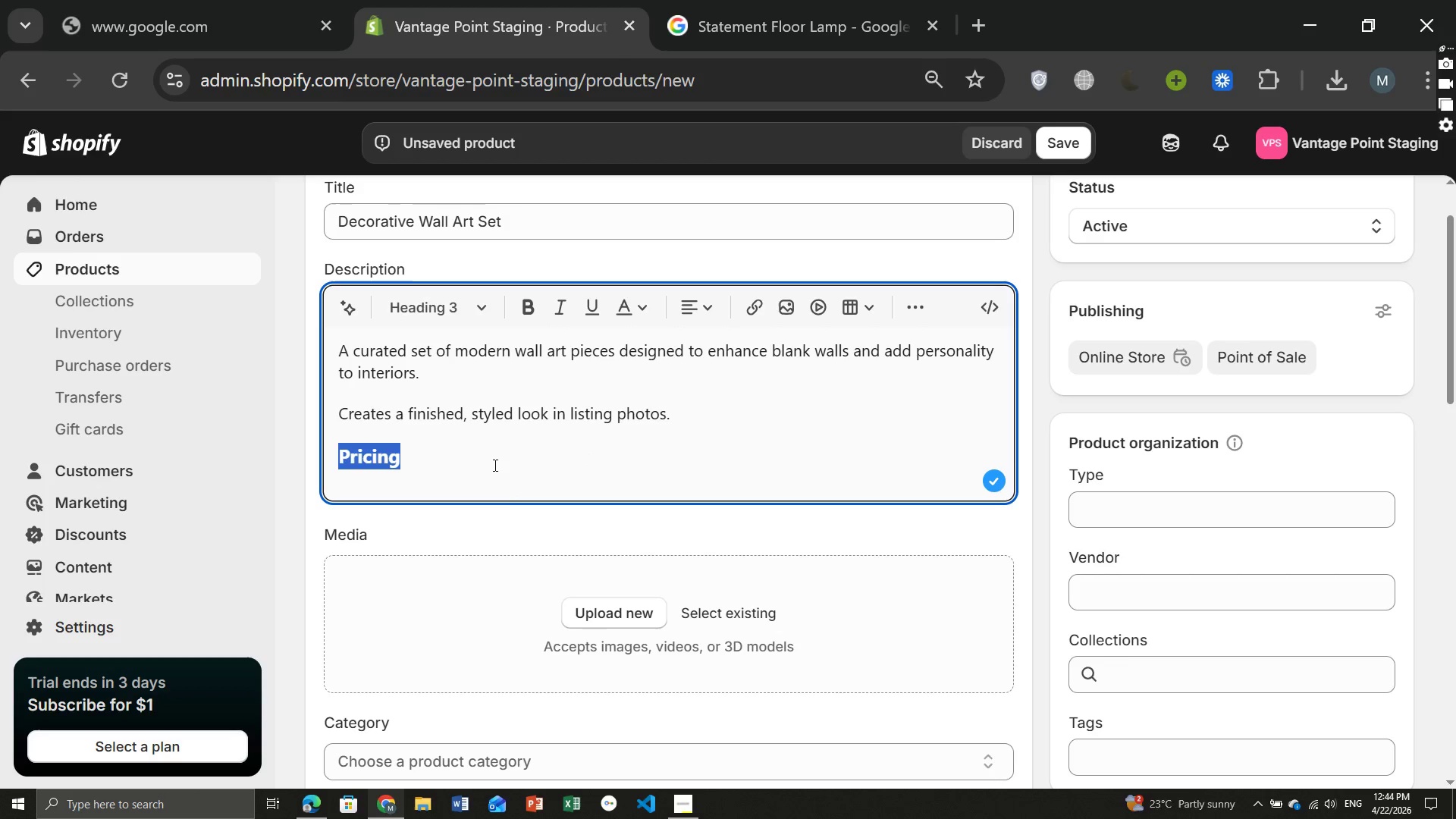 
left_click([494, 465])
 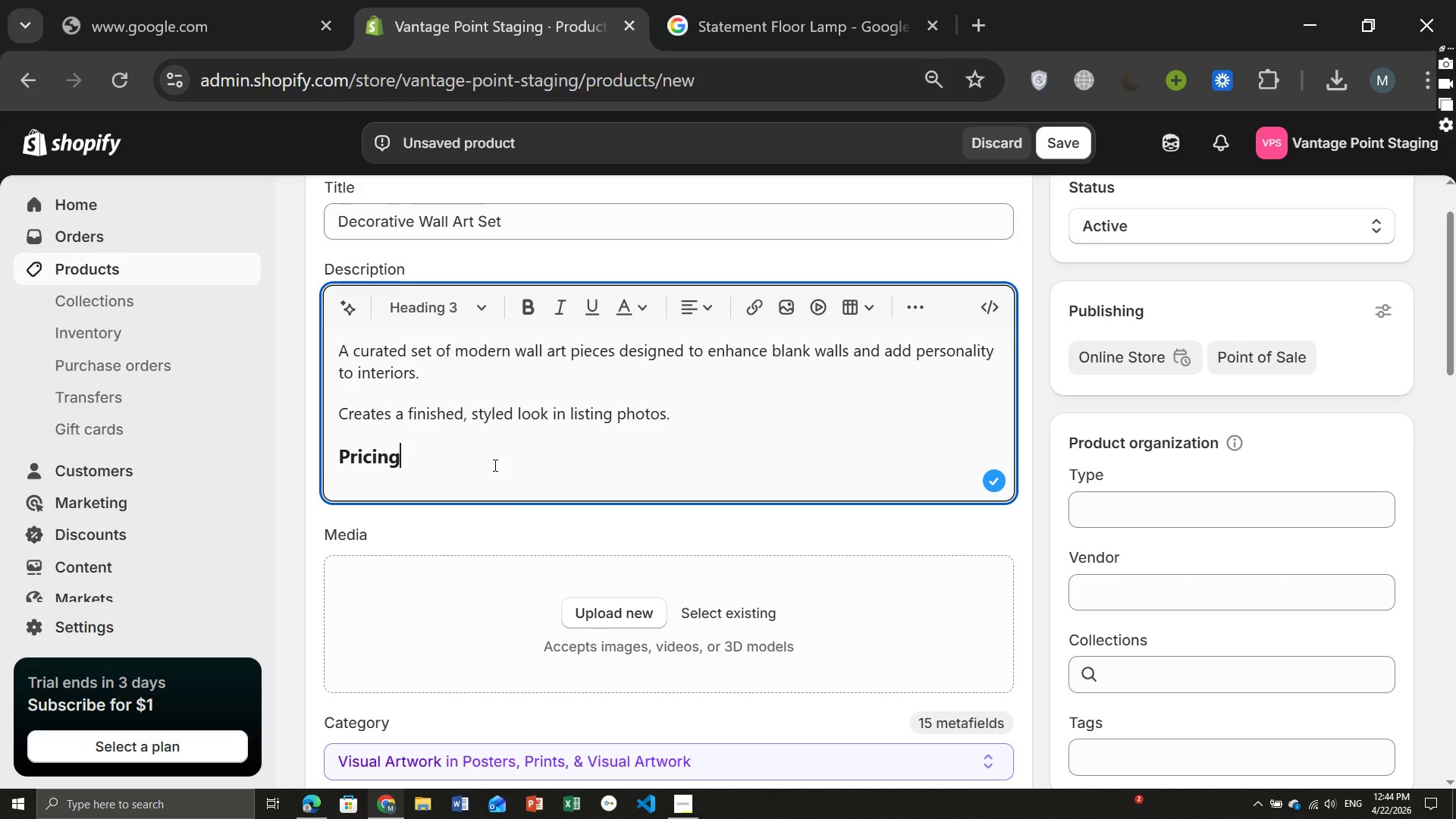 
key(Shift+ShiftRight)
 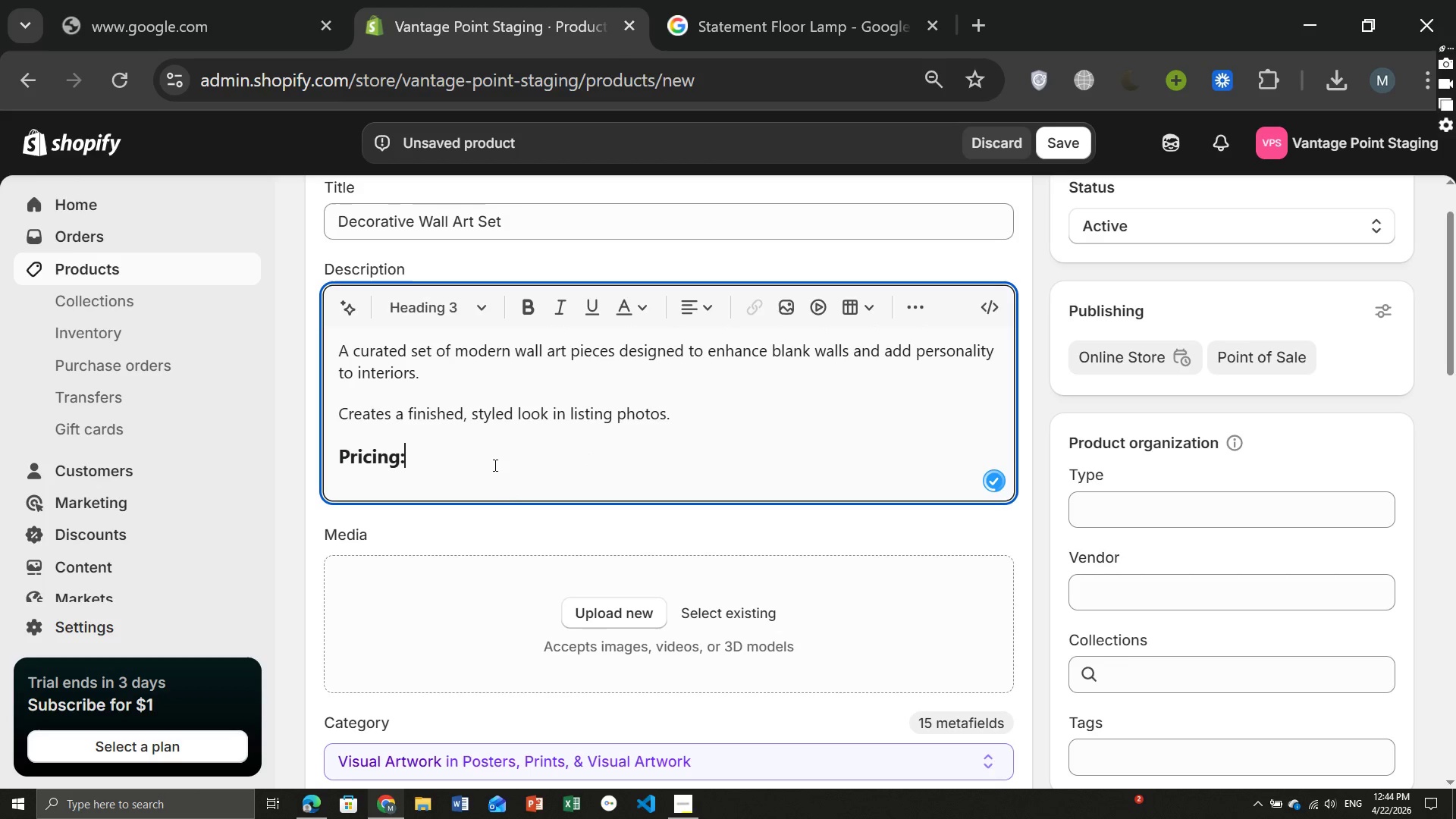 
key(Shift+Semicolon)
 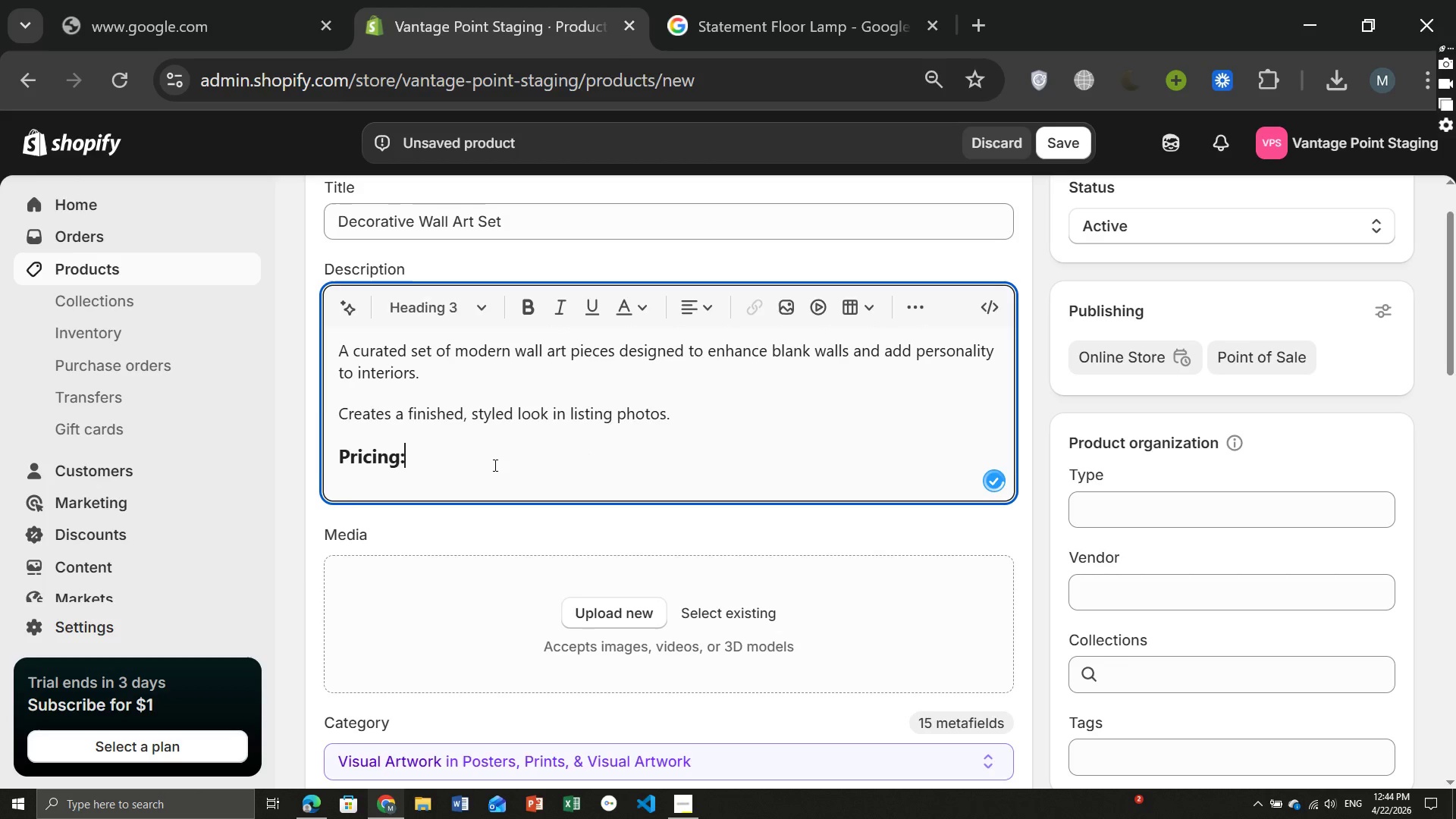 
key(Enter)
 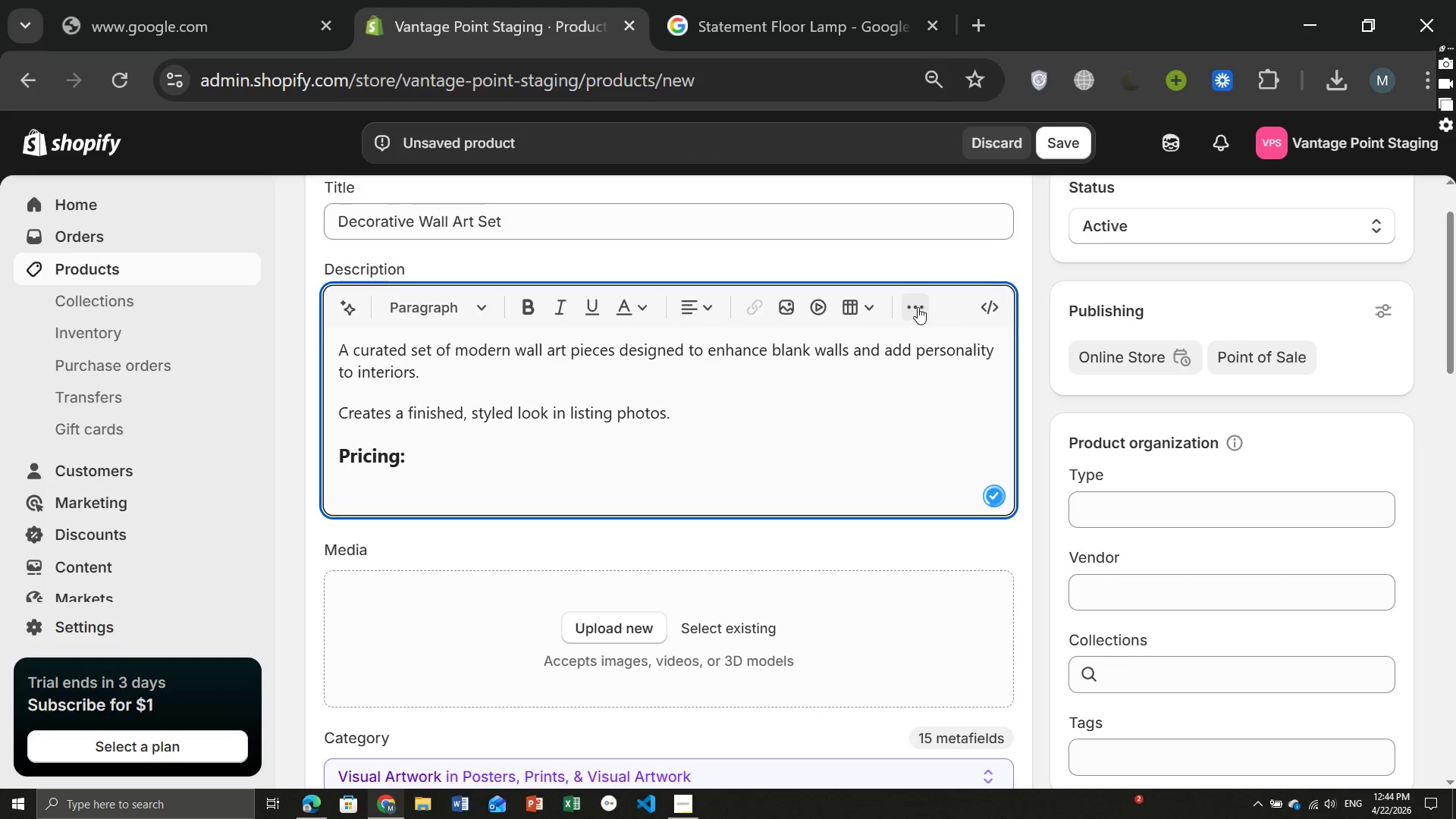 
left_click([918, 307])
 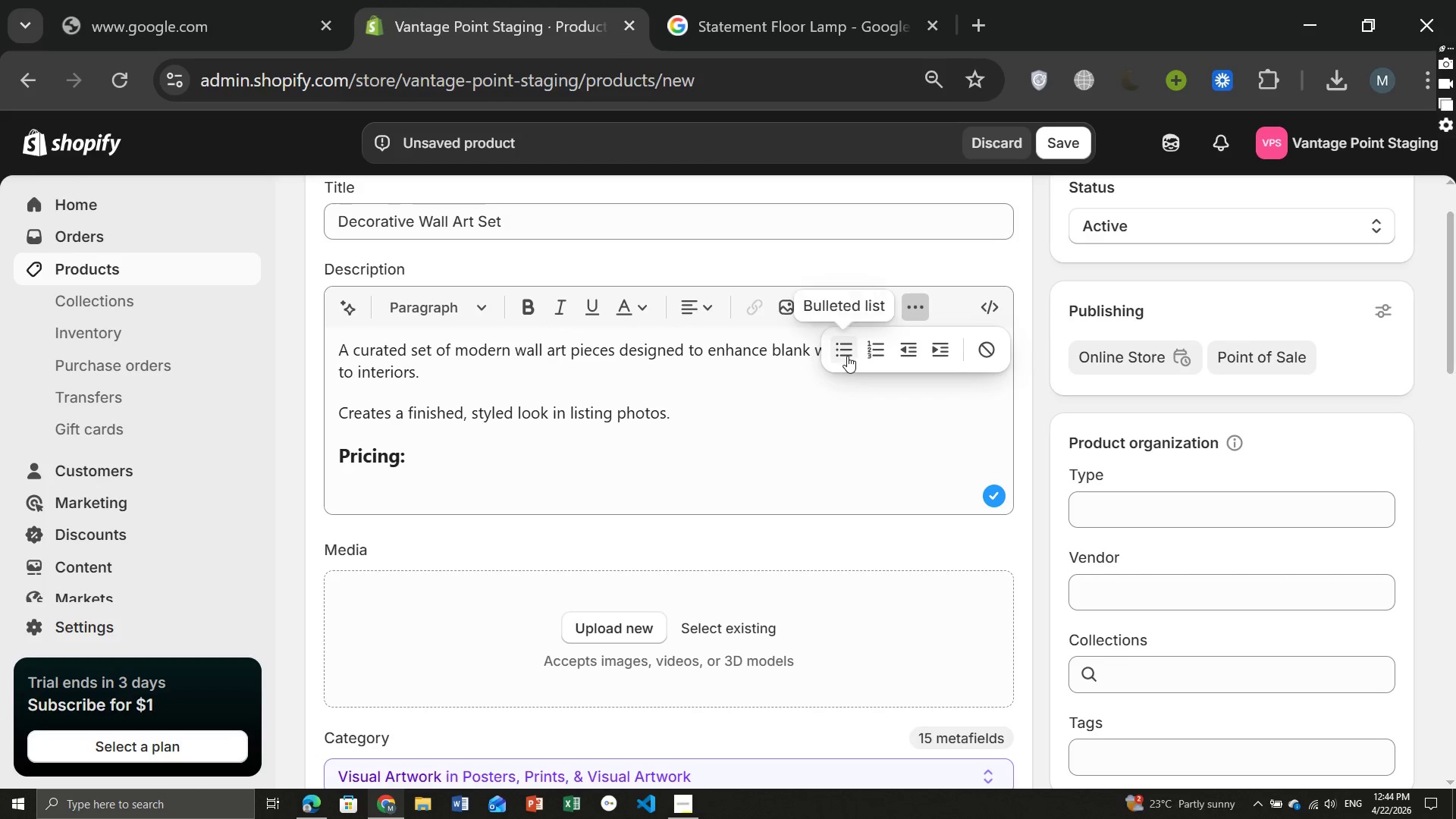 
left_click([847, 356])
 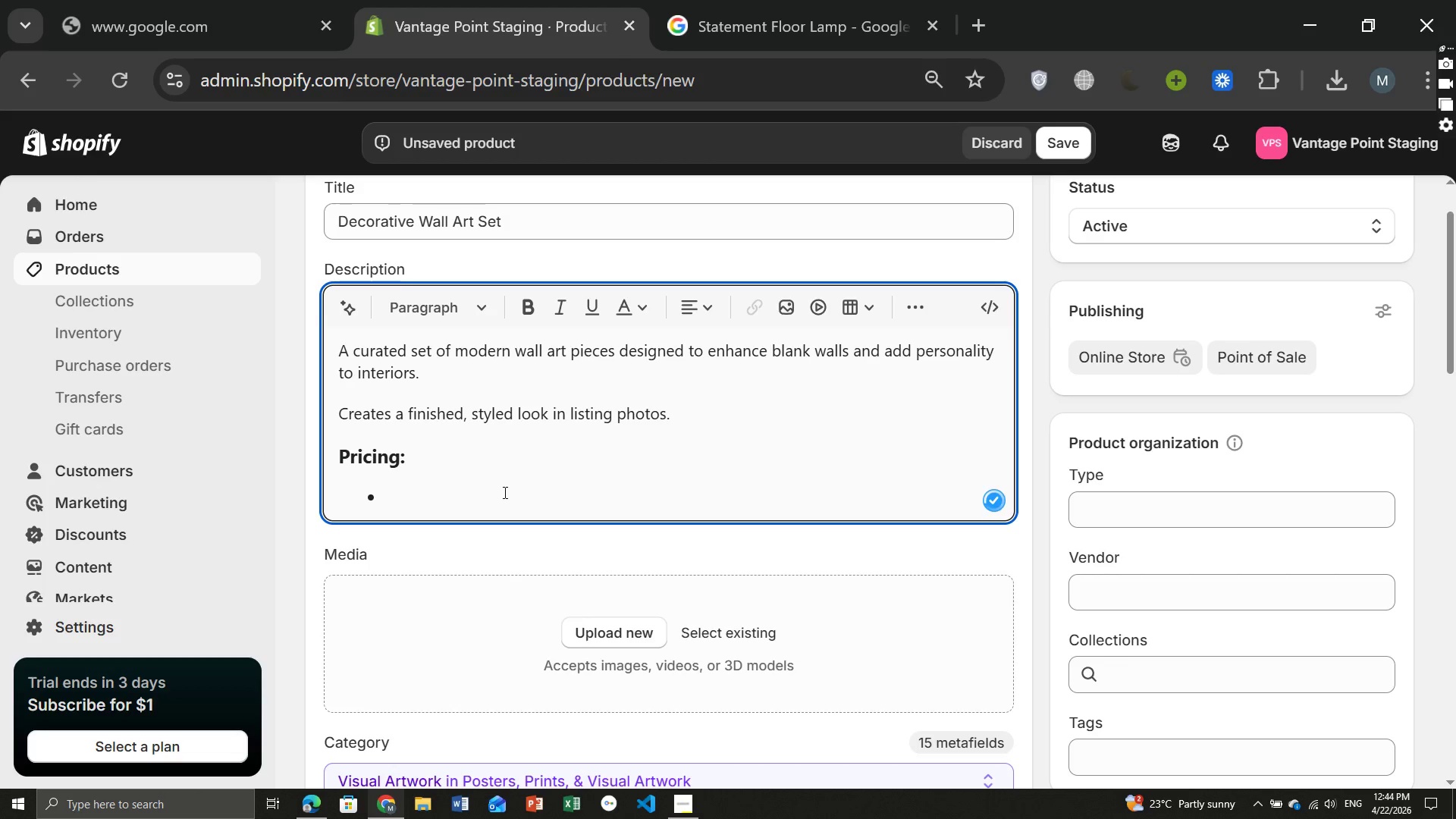 
type(Daily rental rate)
 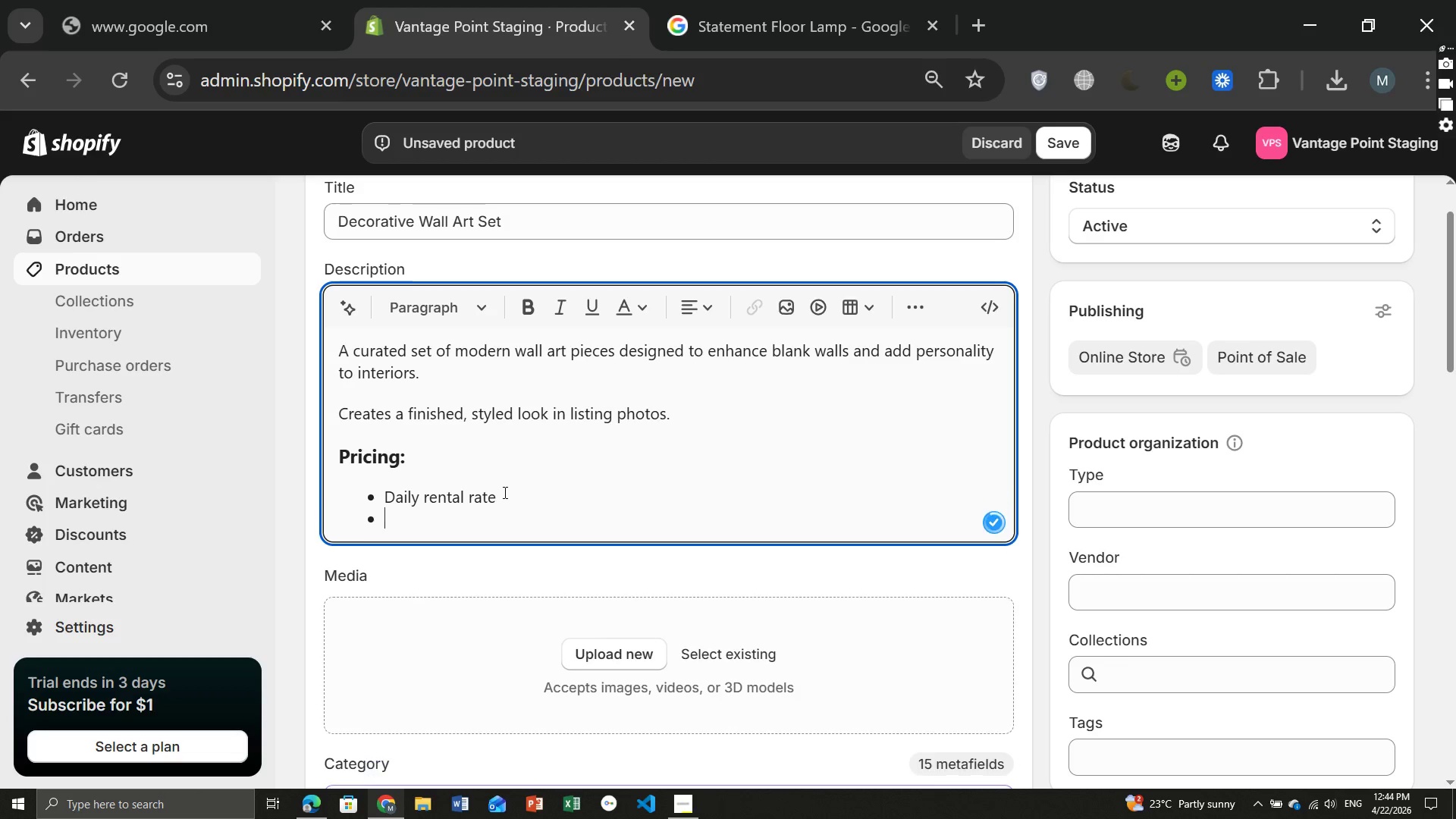 
key(Enter)
 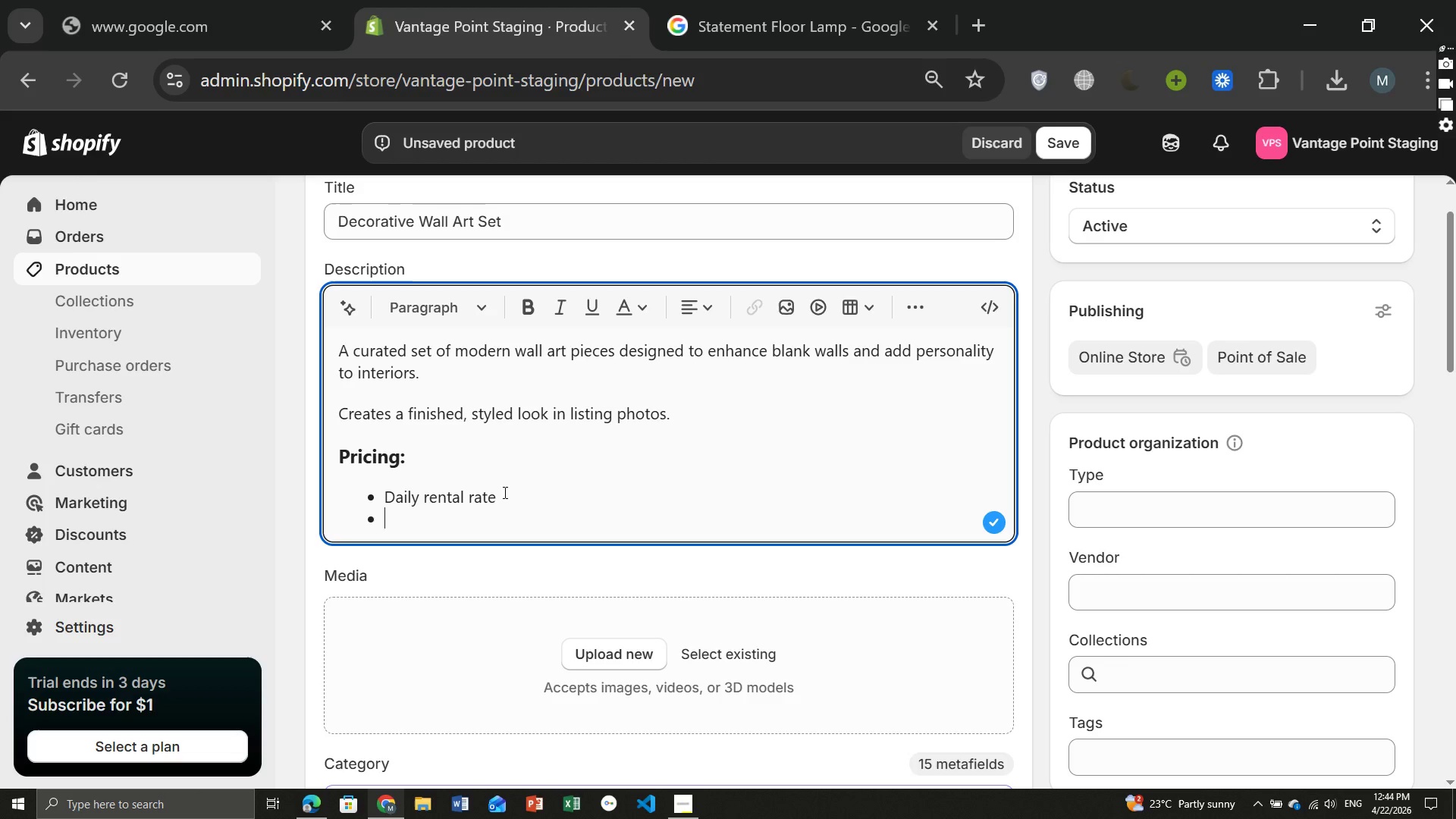 
type(Mini)
 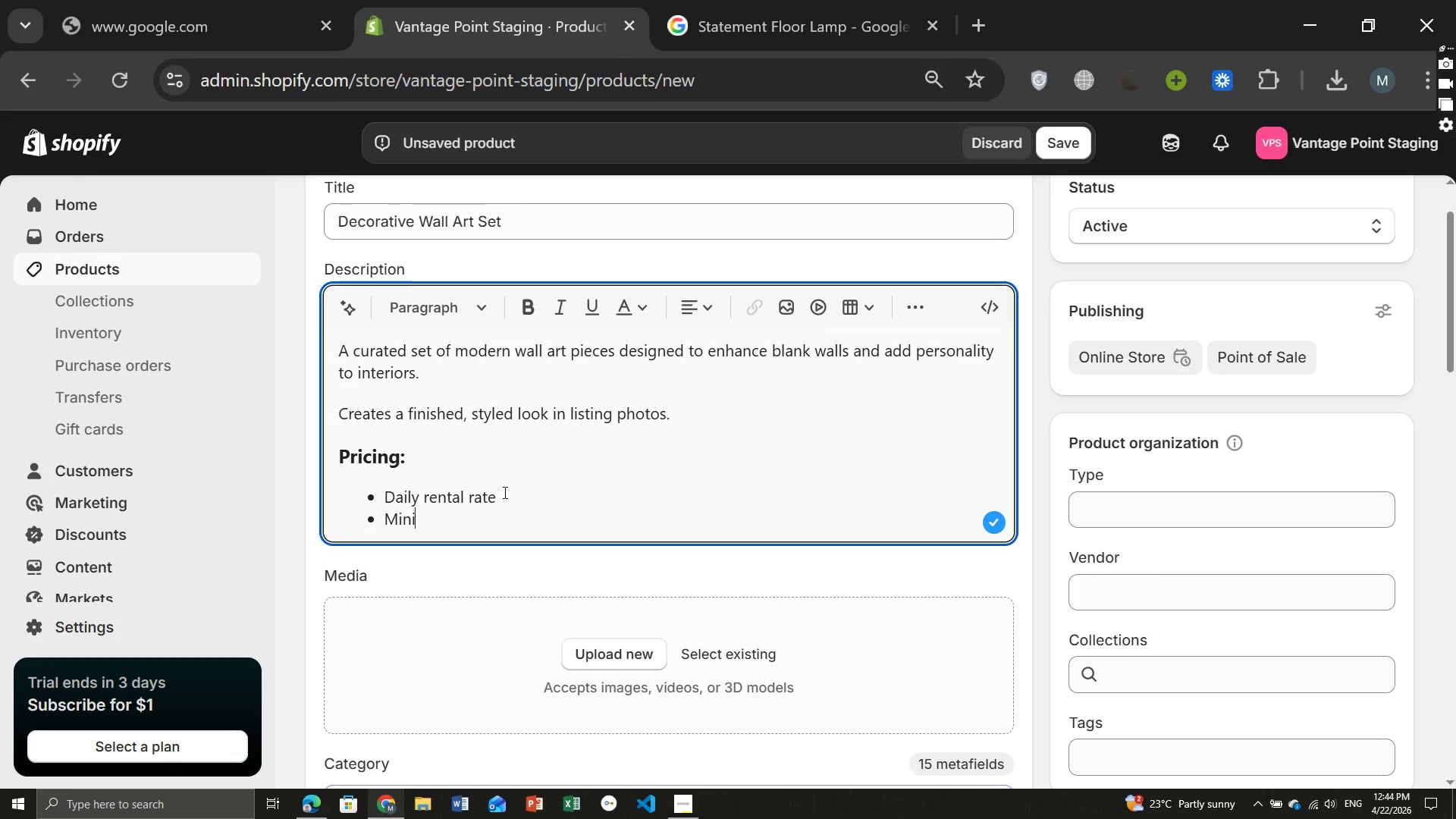 
type(mum)
 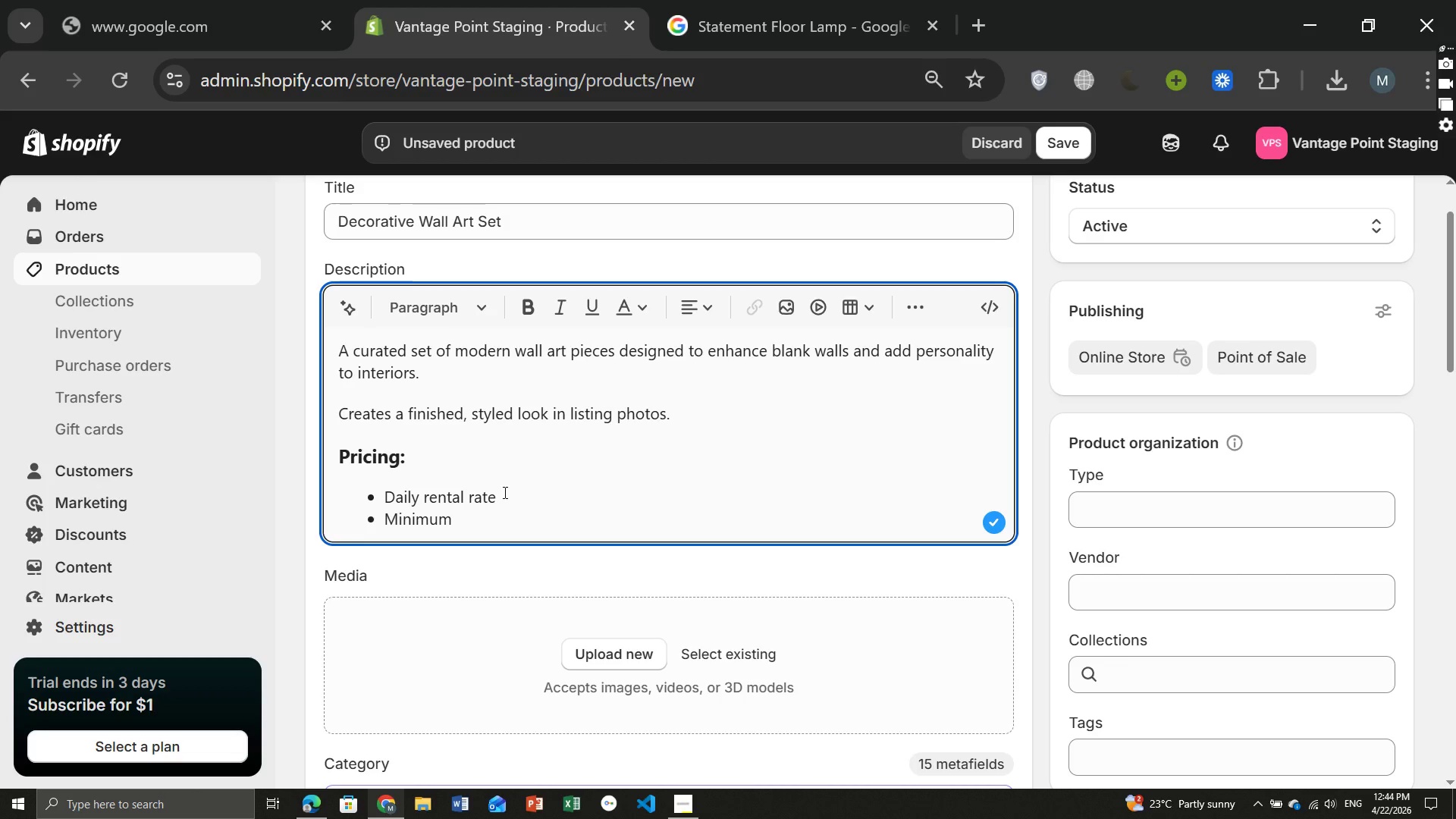 
type( rental: 3 days)
 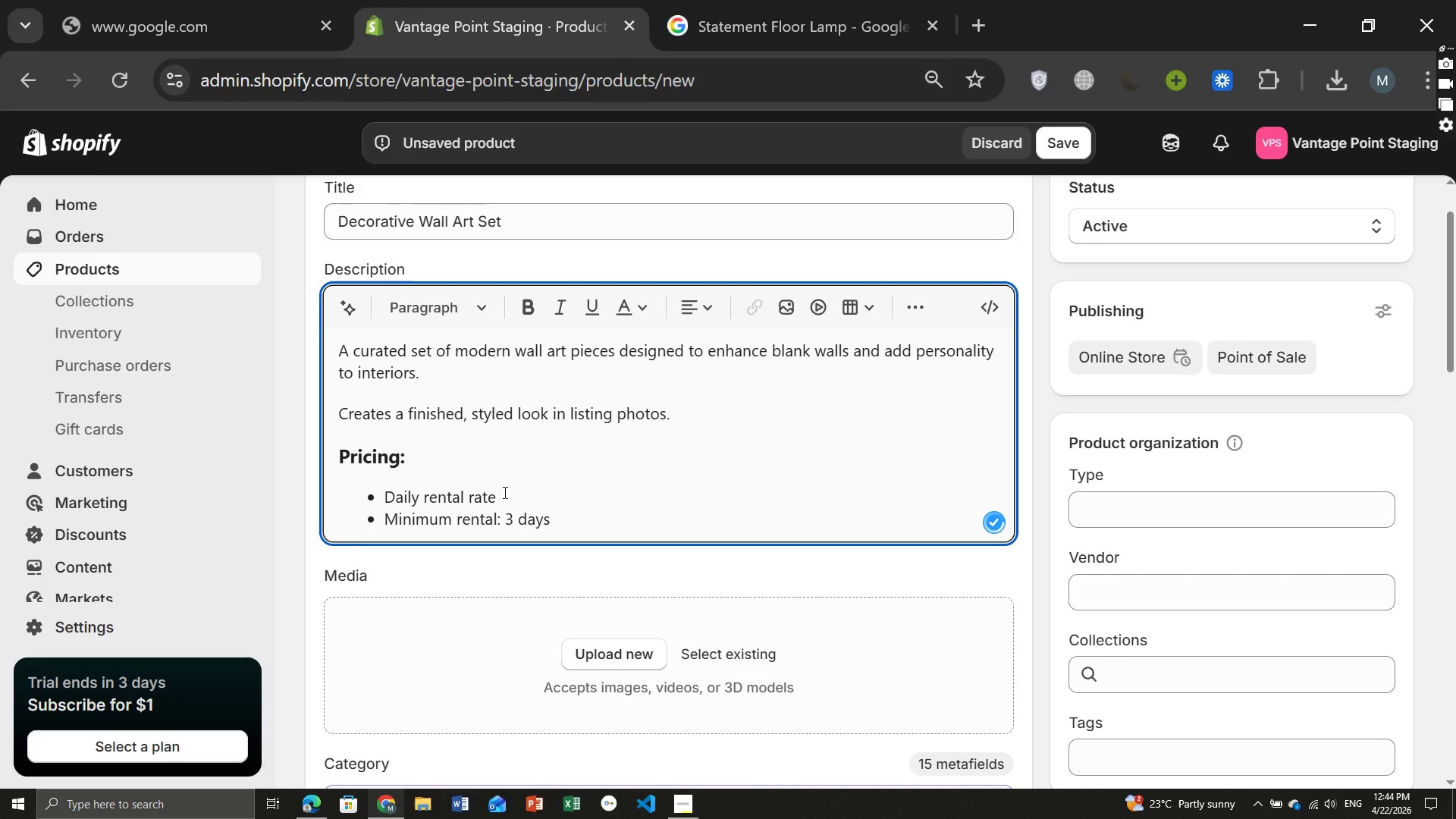 
key(Enter)
 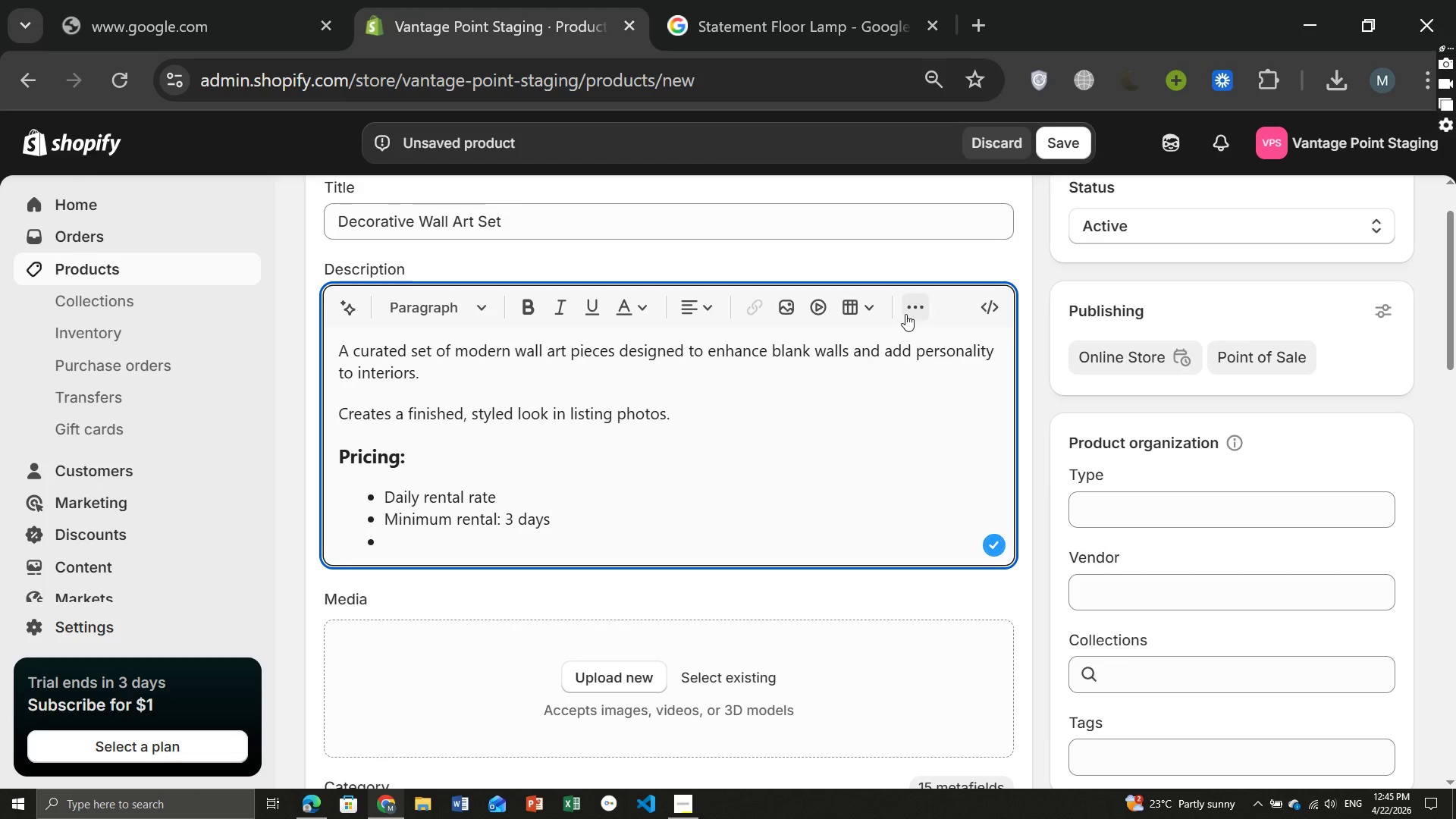 
left_click([906, 314])
 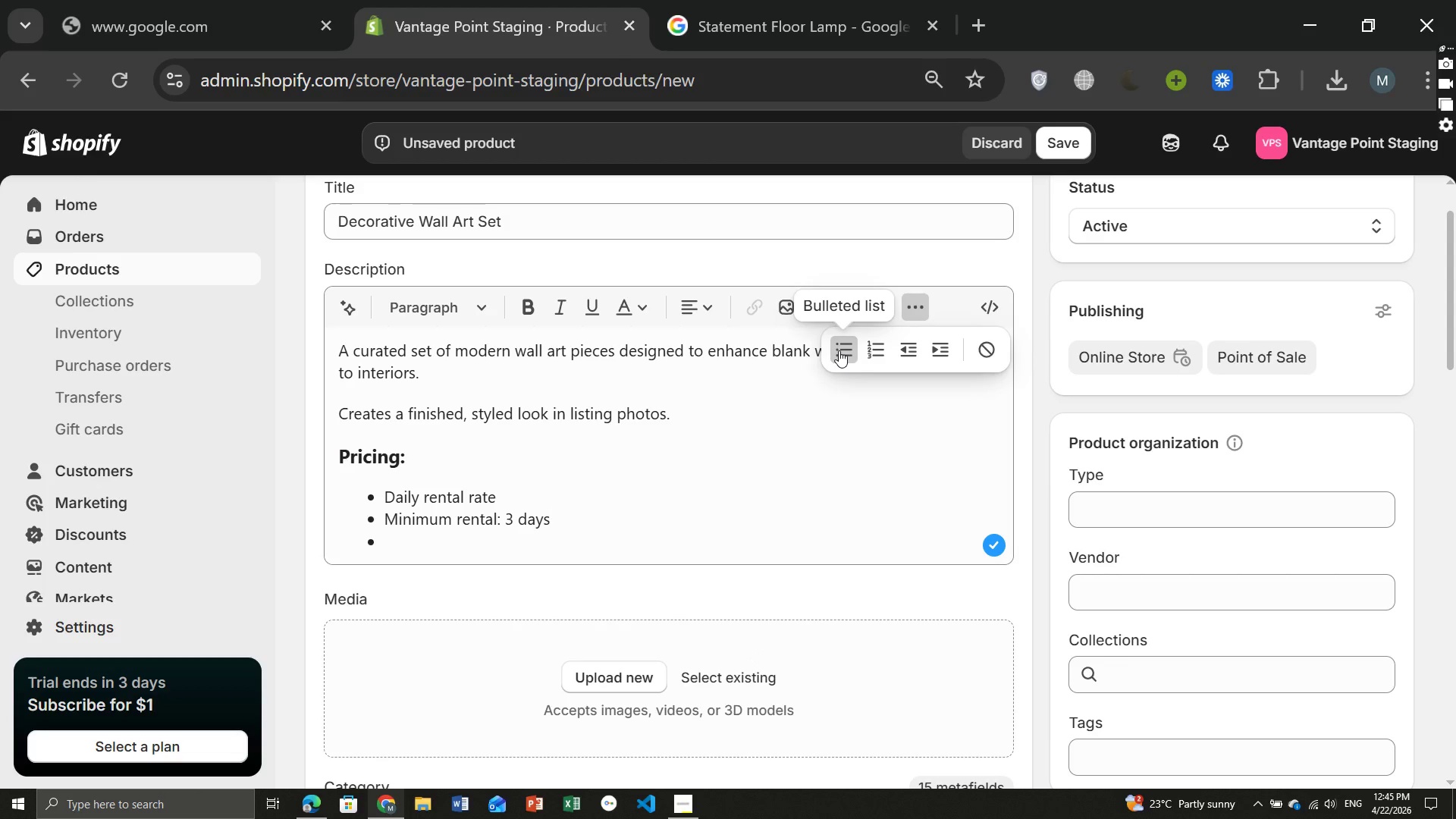 
left_click([839, 350])
 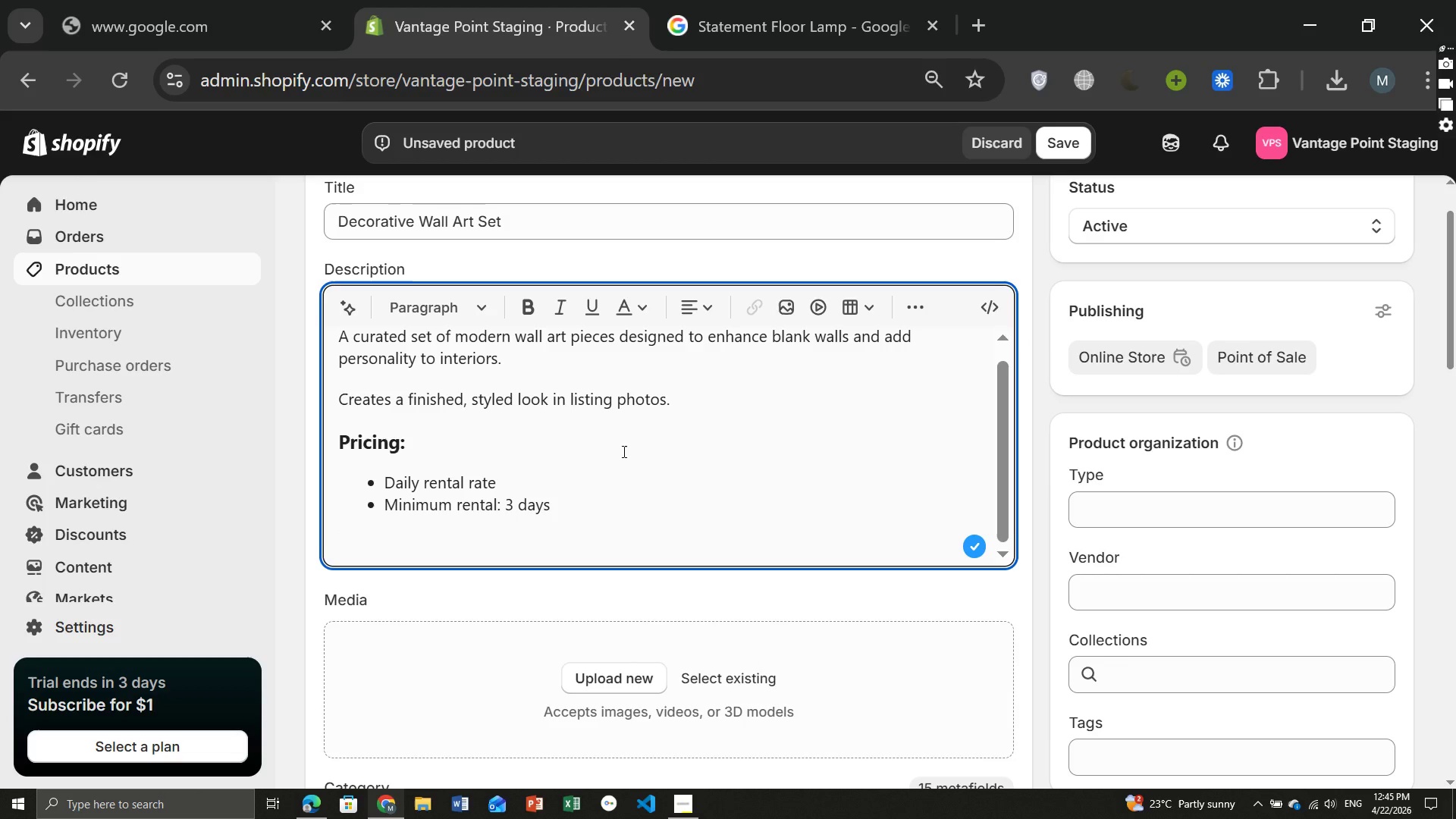 
type(Perfect for: Living)
 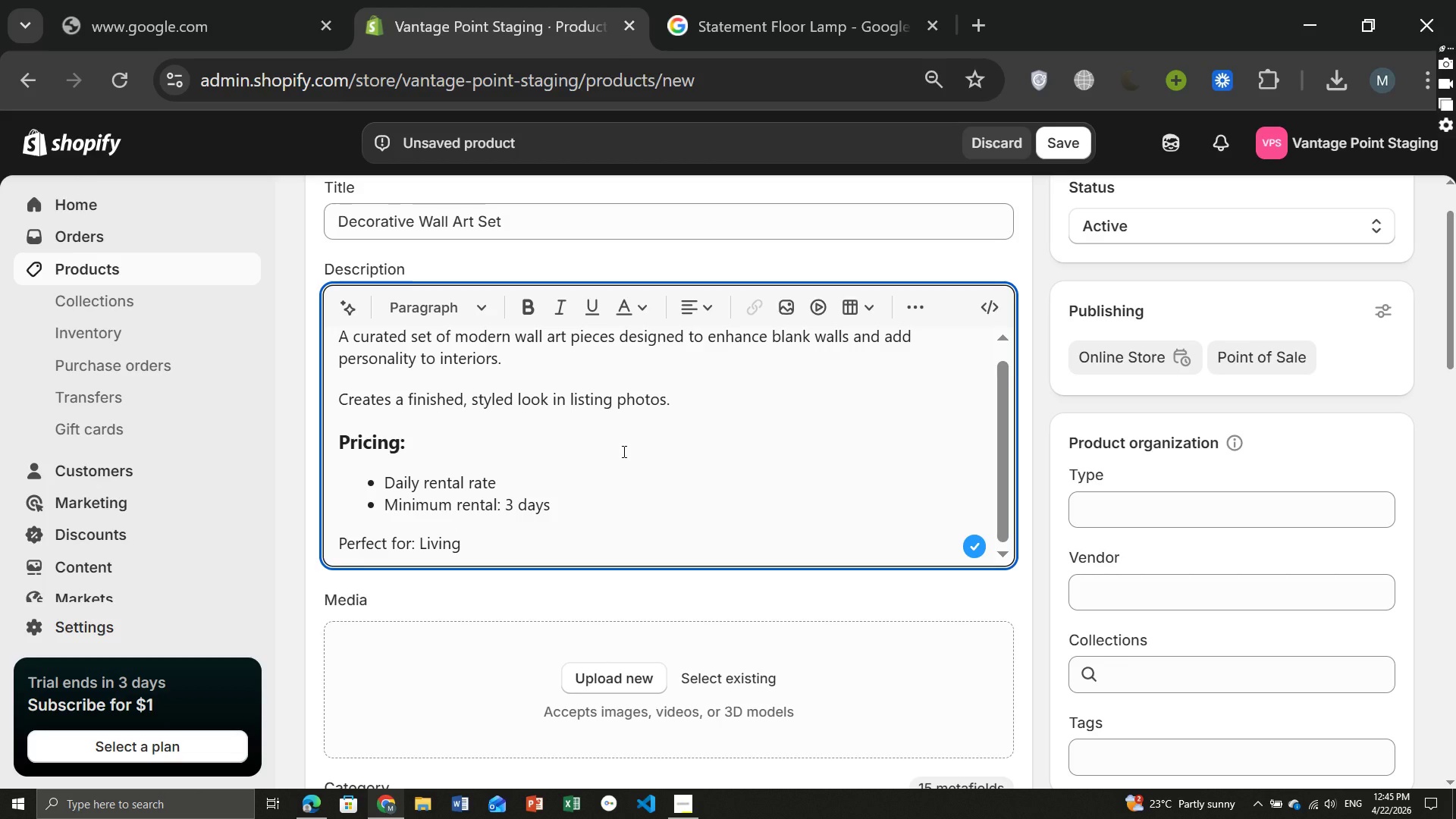 
wait(5.95)
 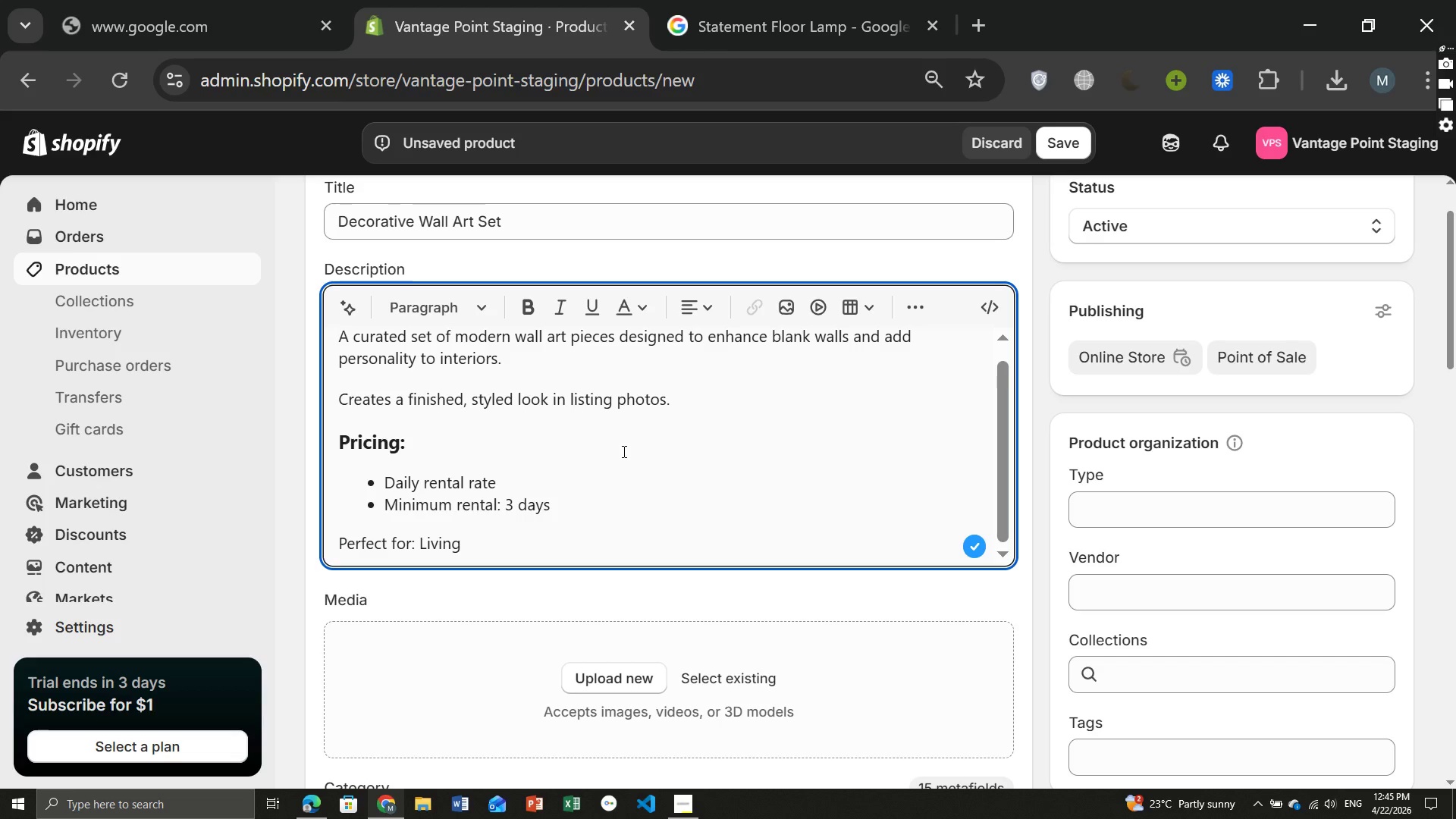 
type( rooms, bedrooms, hallways)
 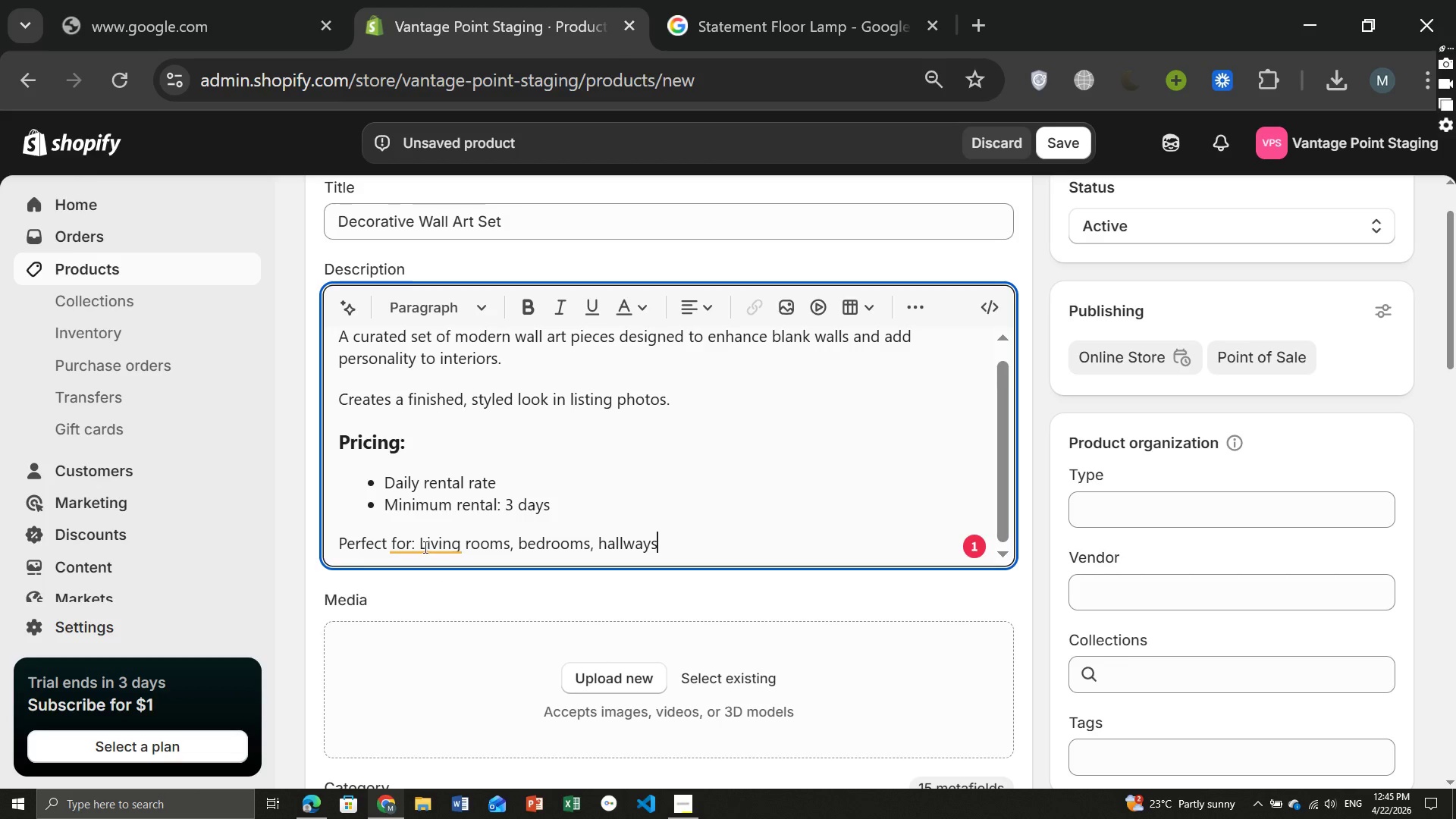 
left_click([423, 539])
 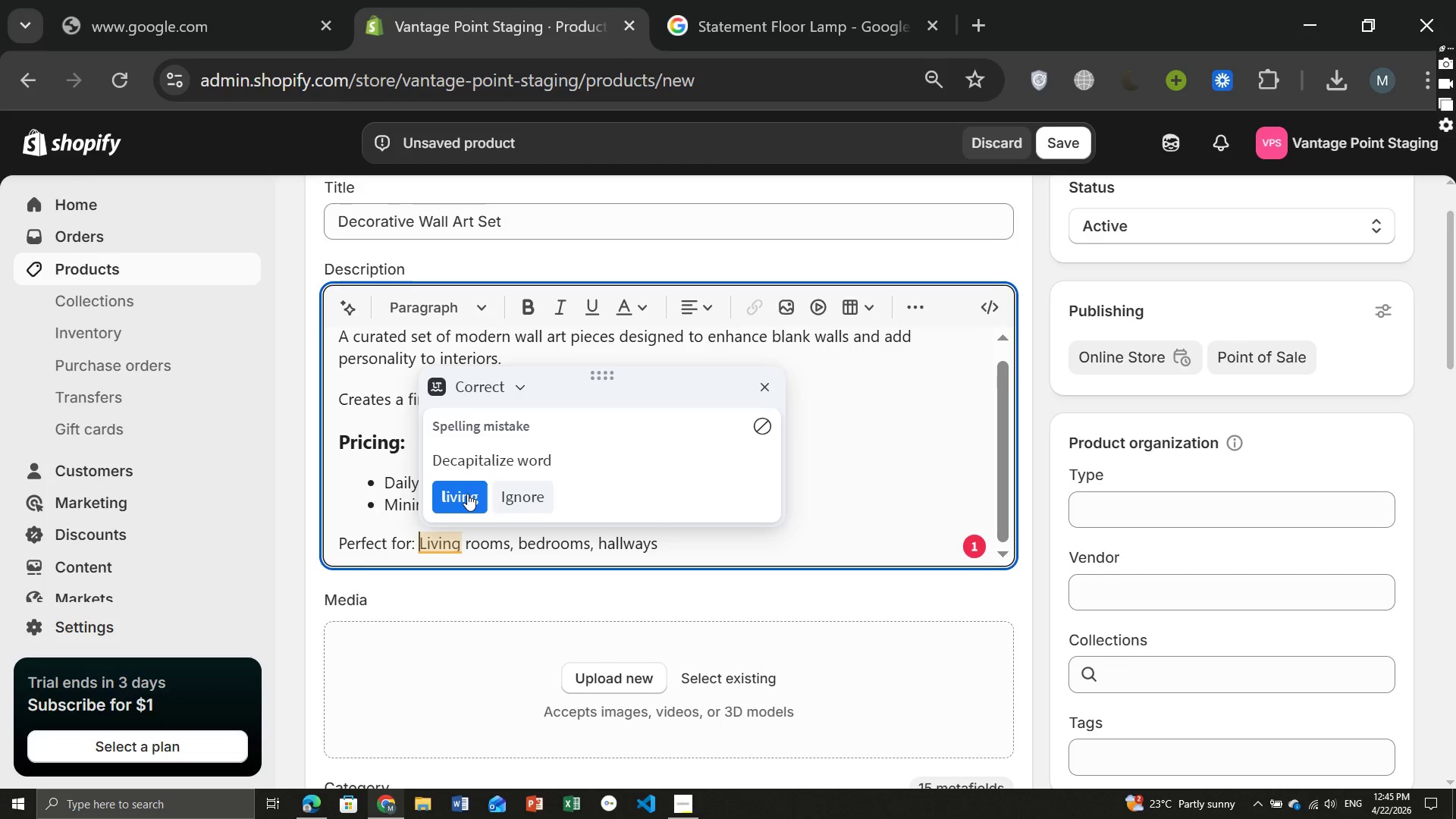 
left_click([467, 494])
 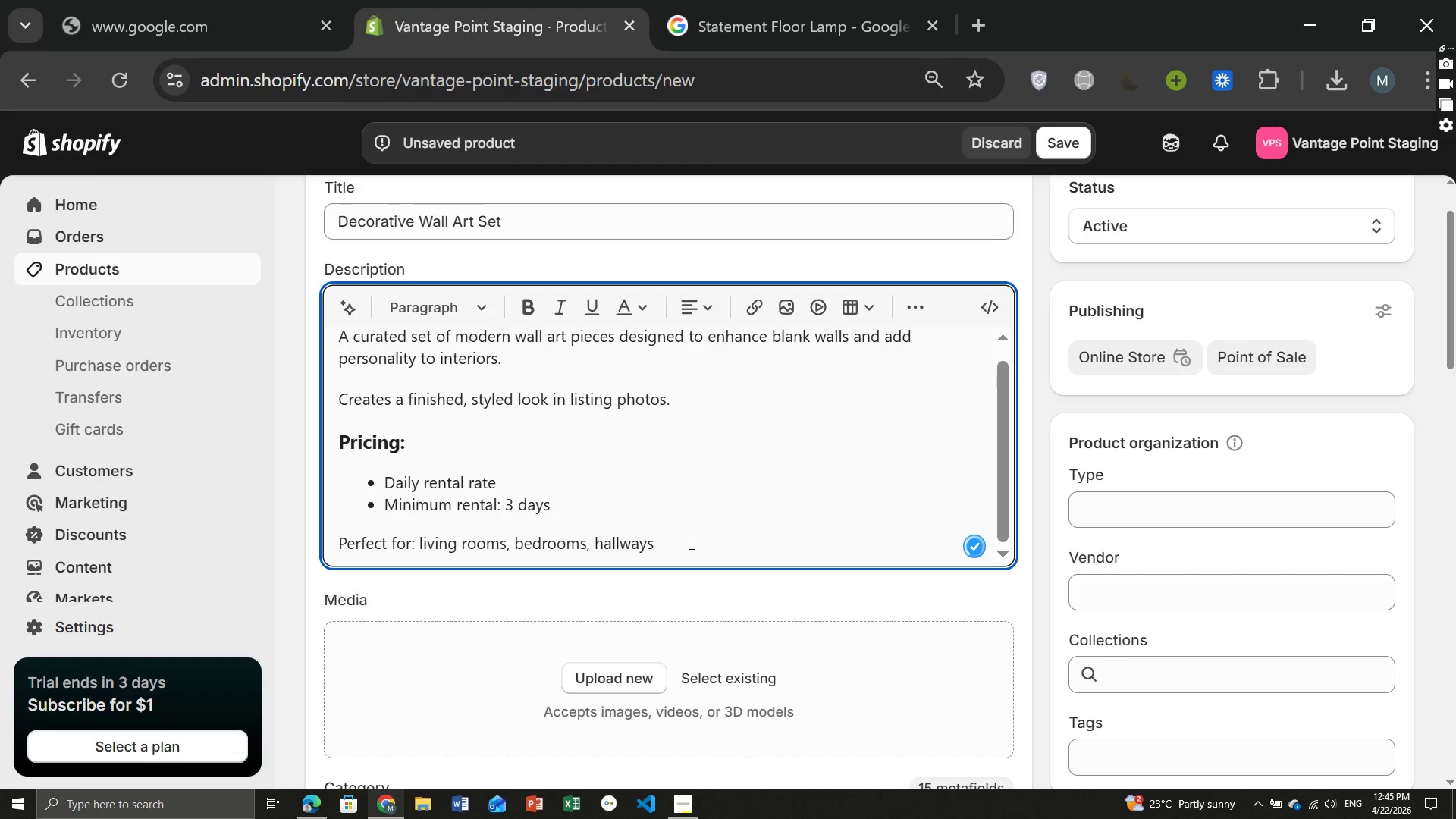 
left_click([690, 543])
 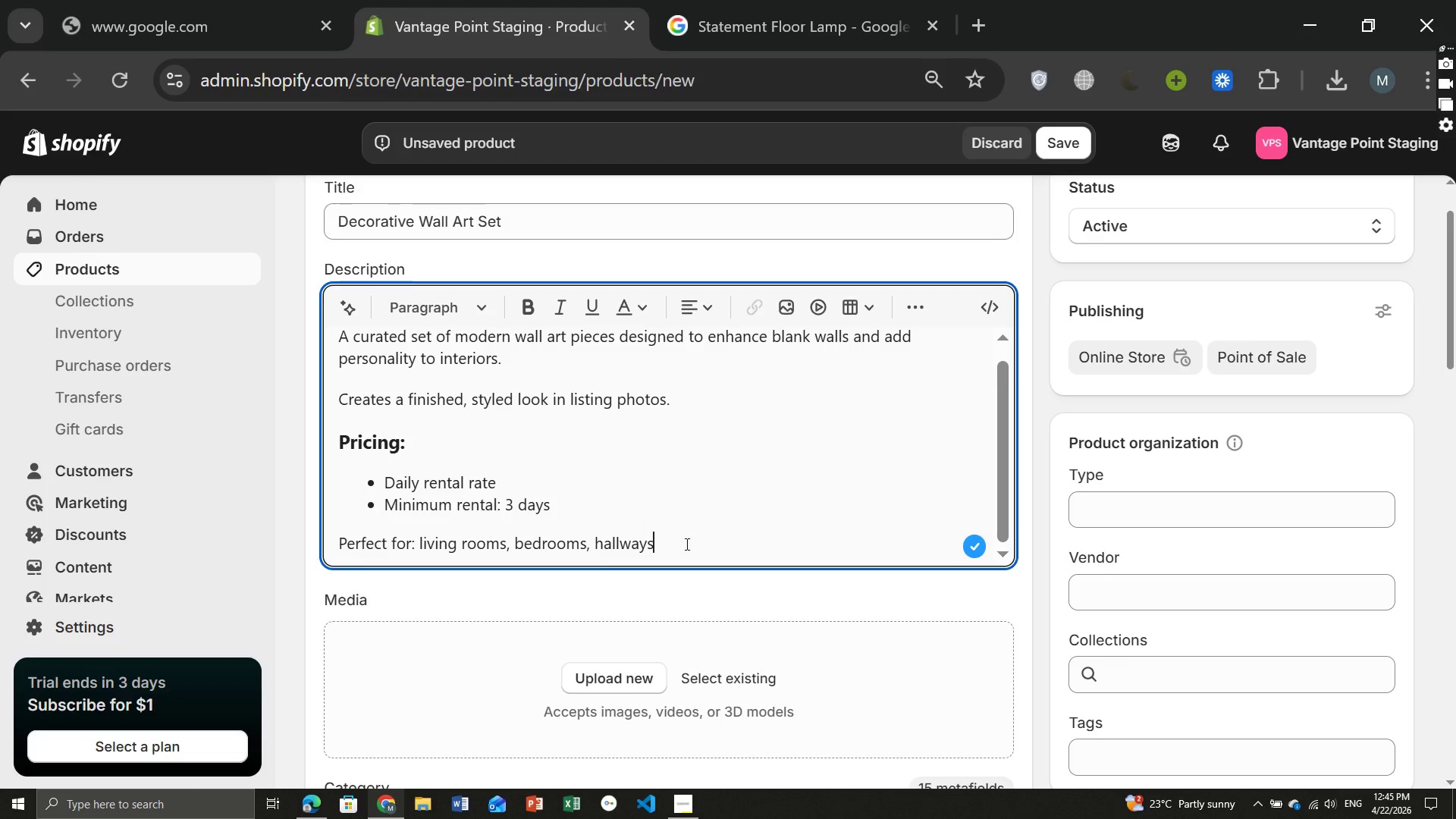 
wait(11.11)
 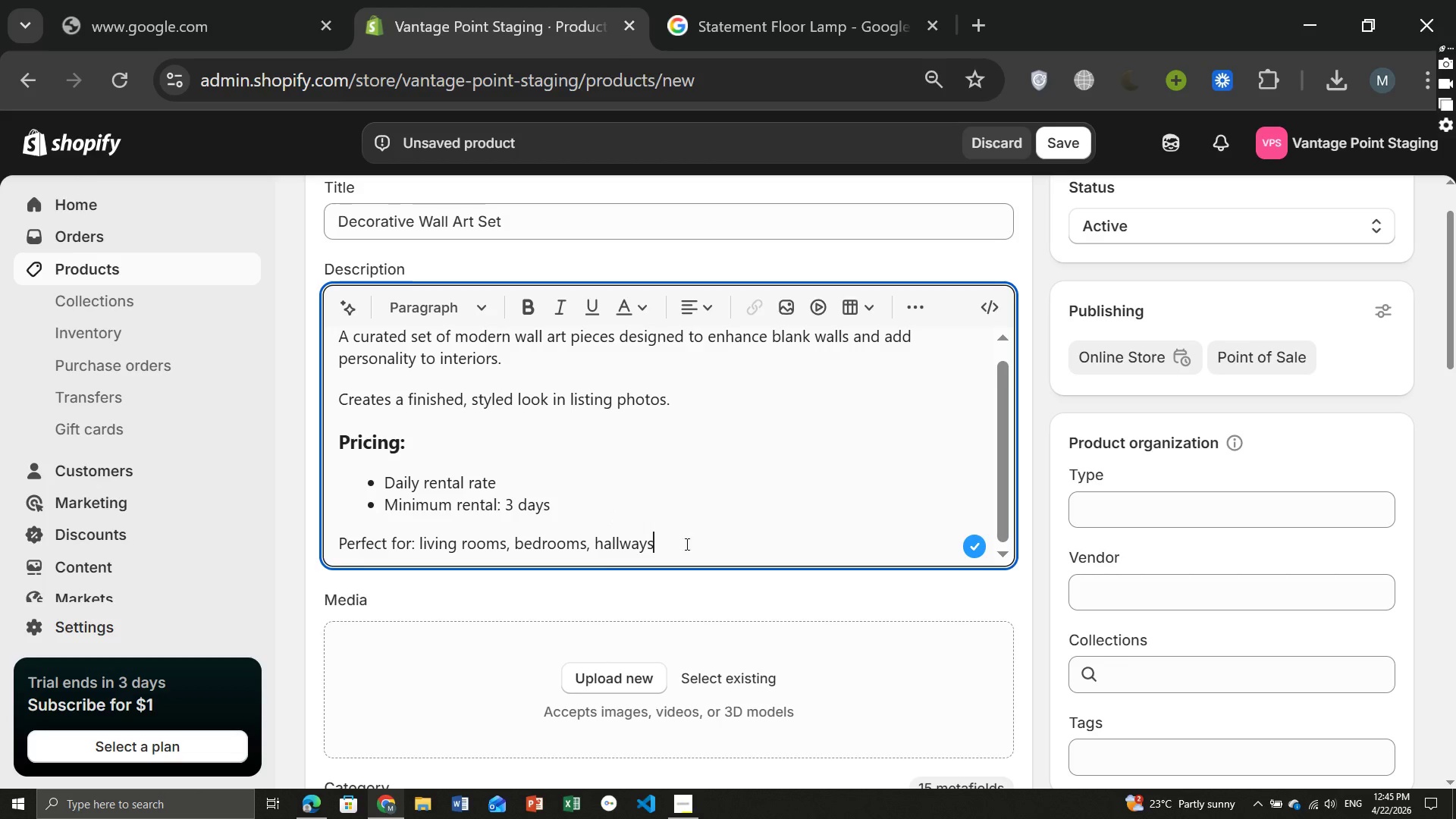 
left_click([519, 306])
 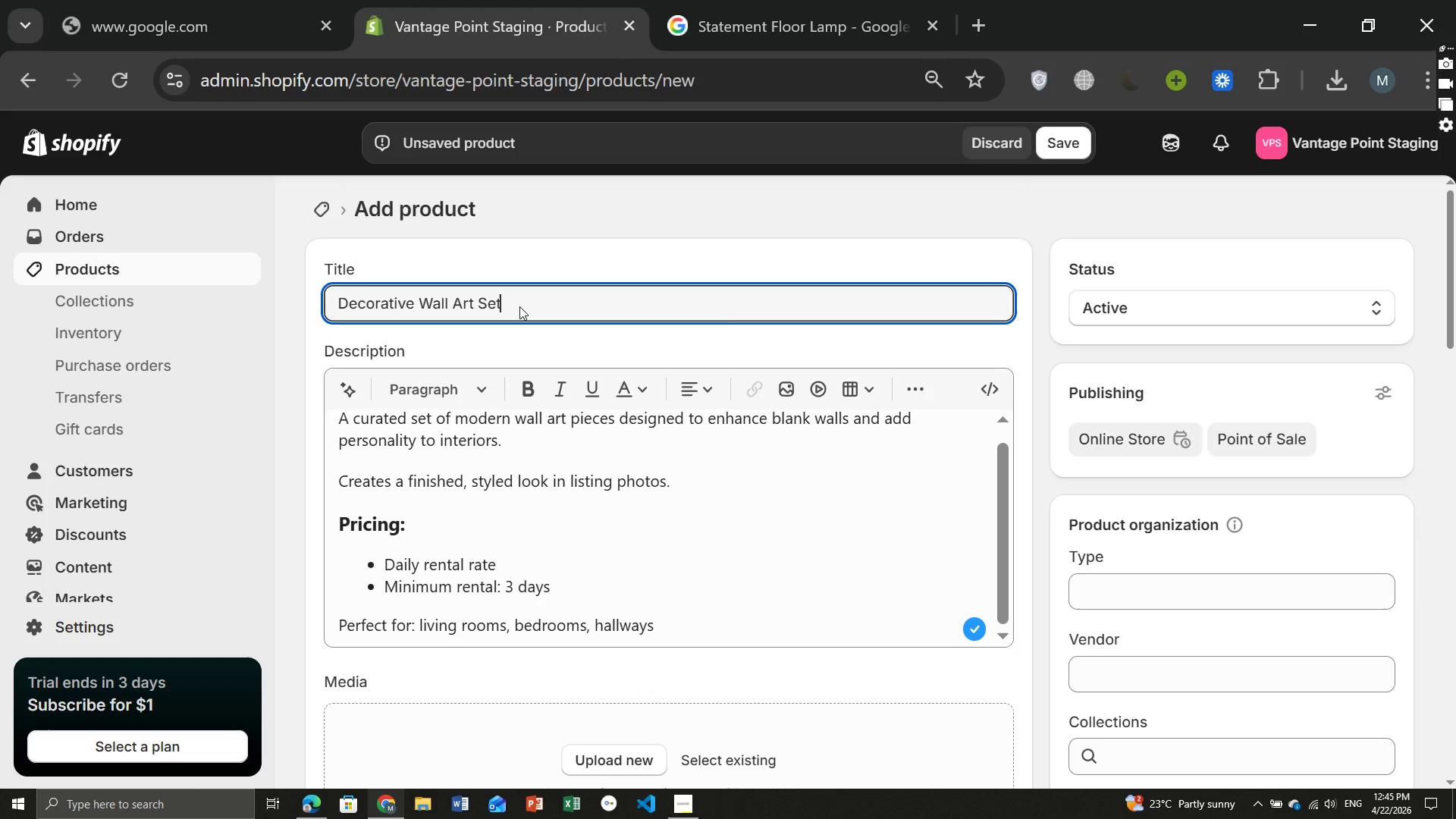 
key(Control+ControlLeft)
 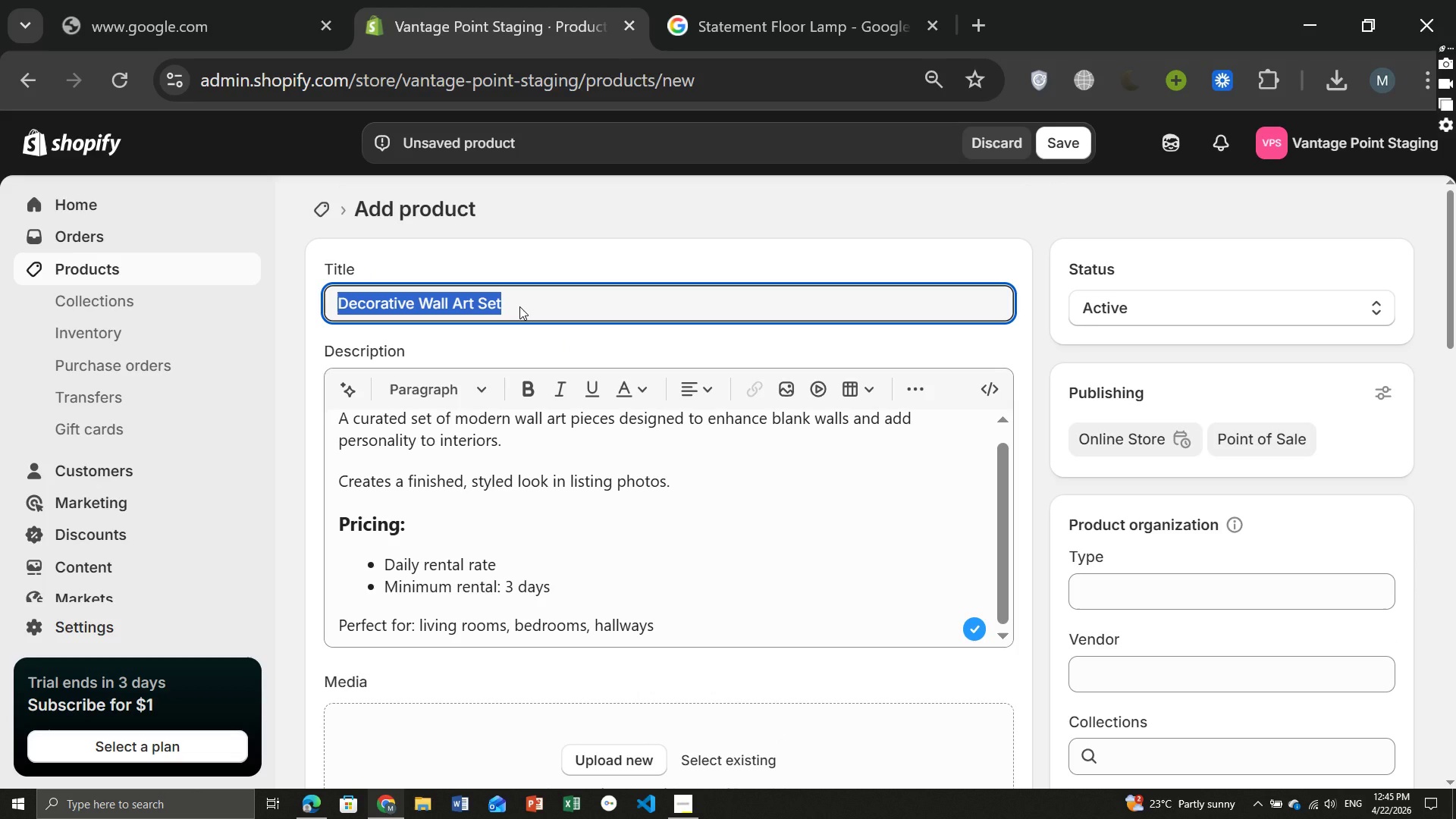 
key(Control+A)
 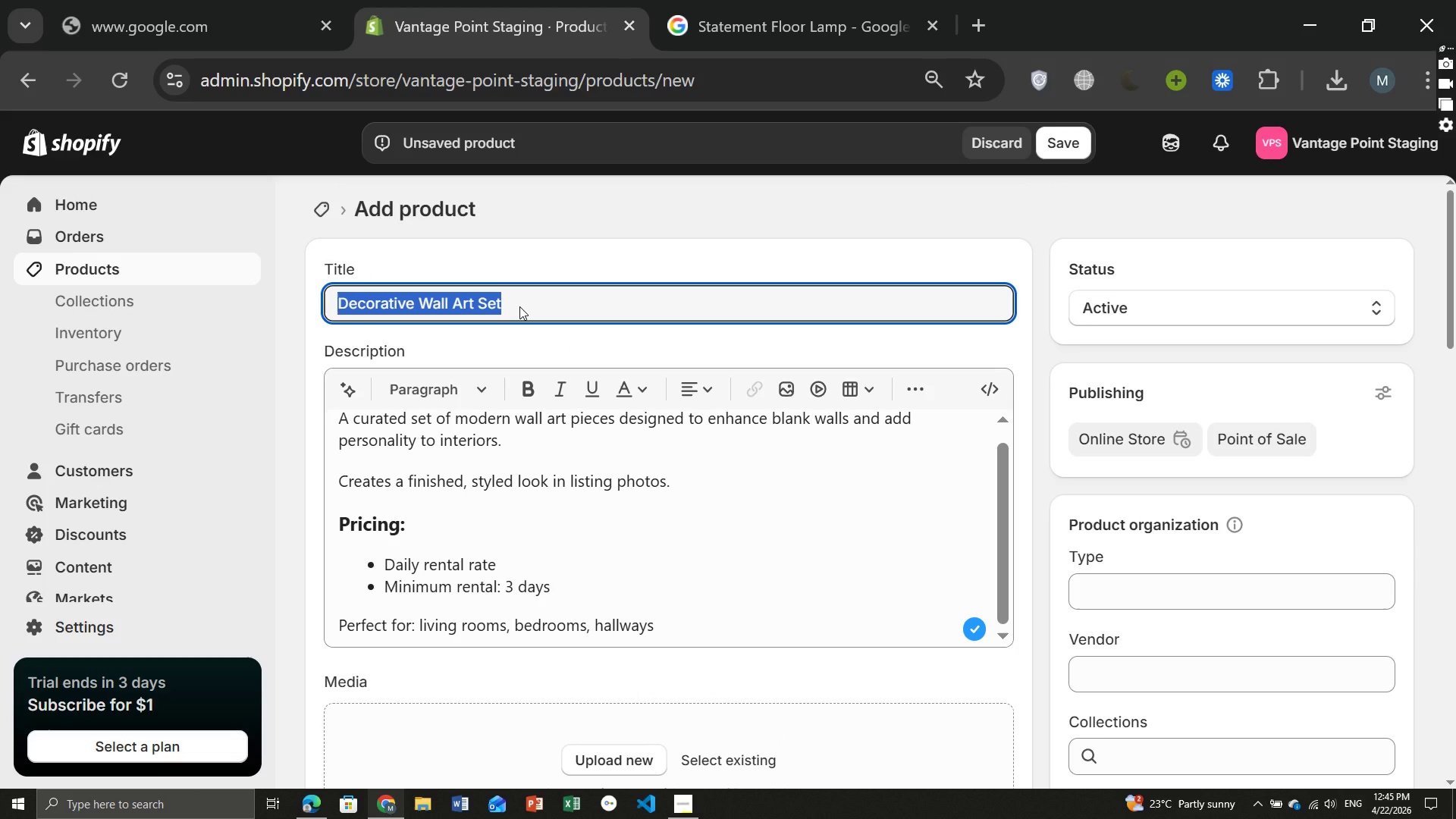 
key(Control+C)
 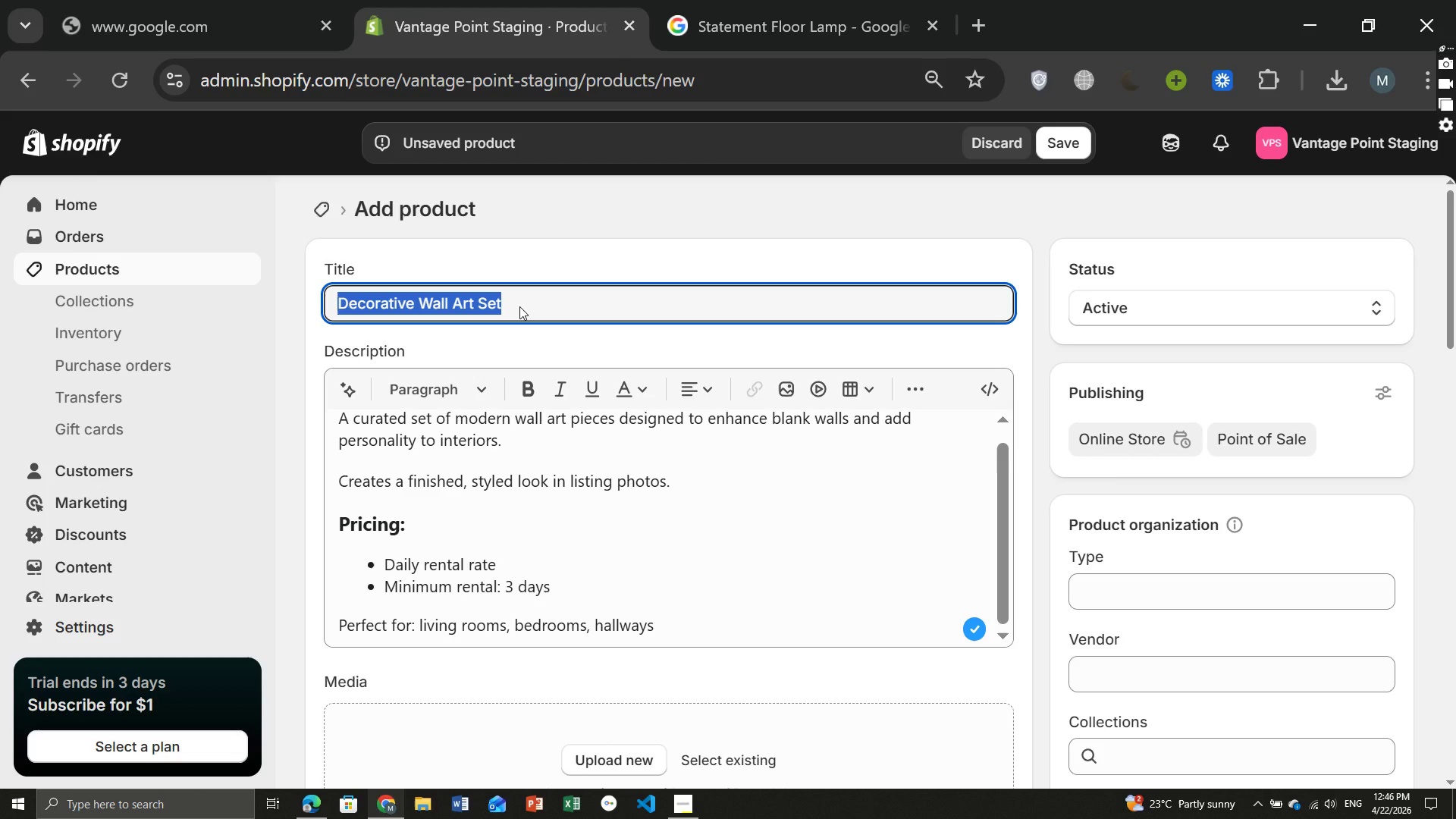 
wait(58.84)
 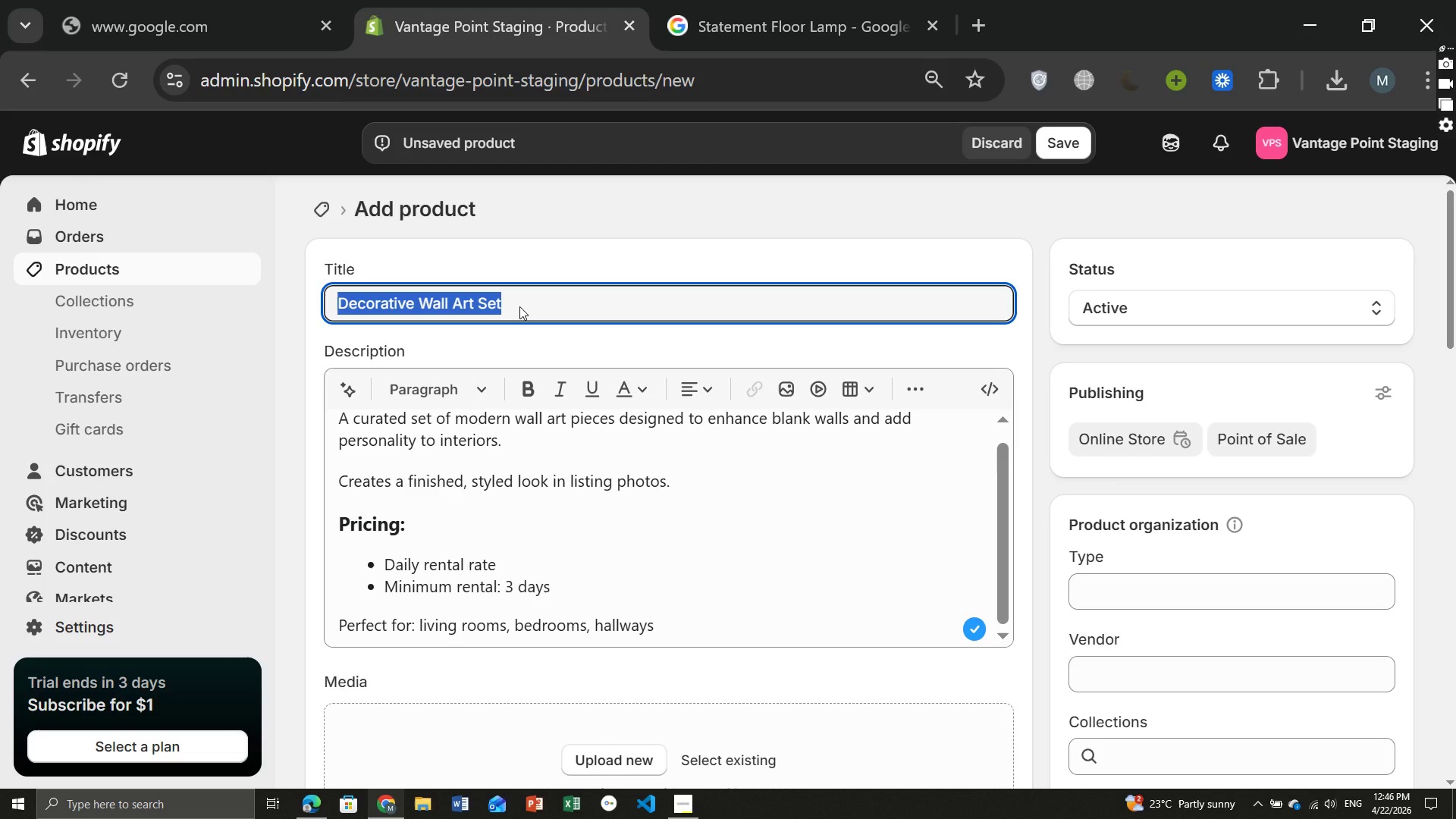 
key(Control+ControlLeft)
 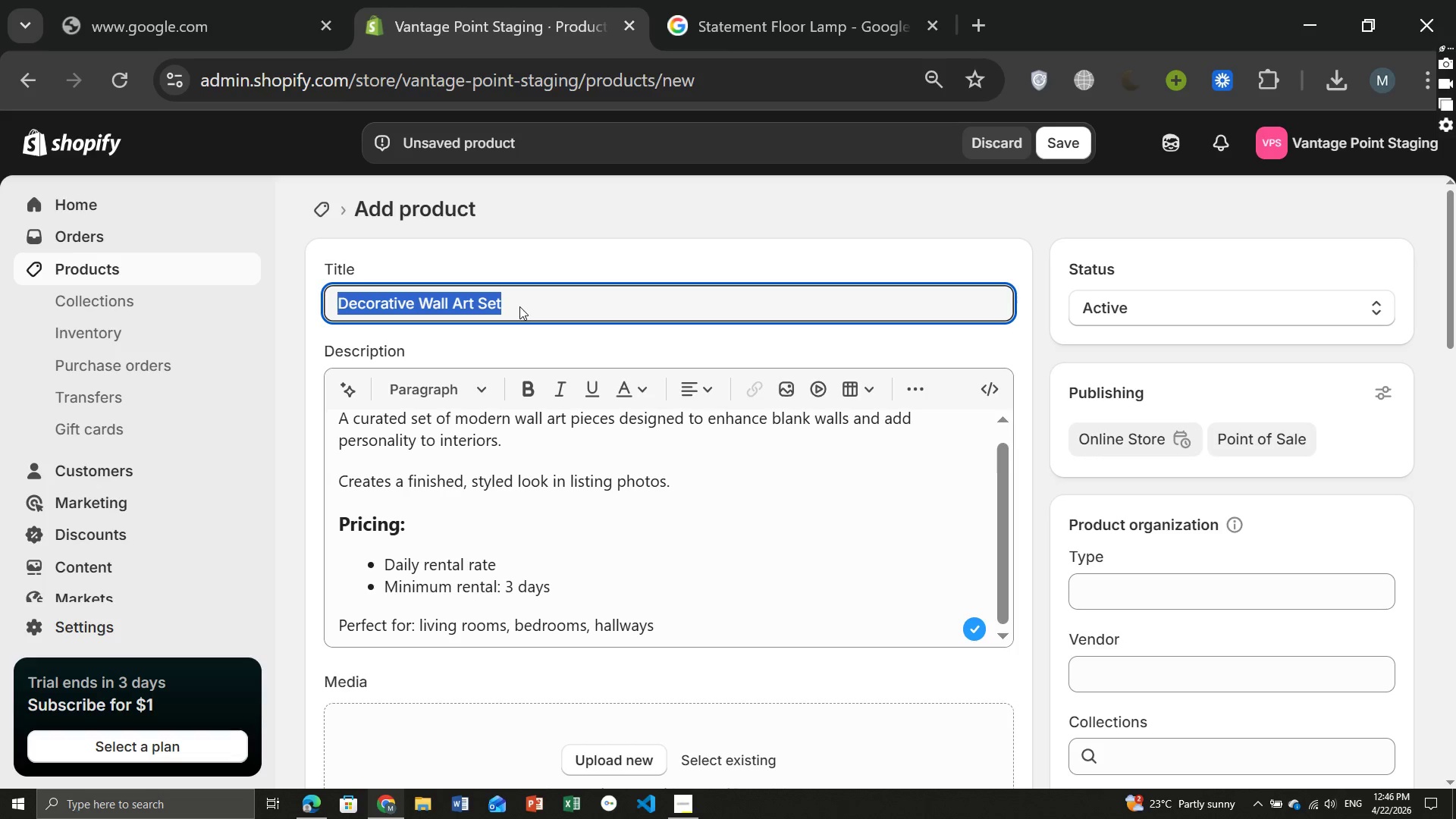 
key(Control+C)
 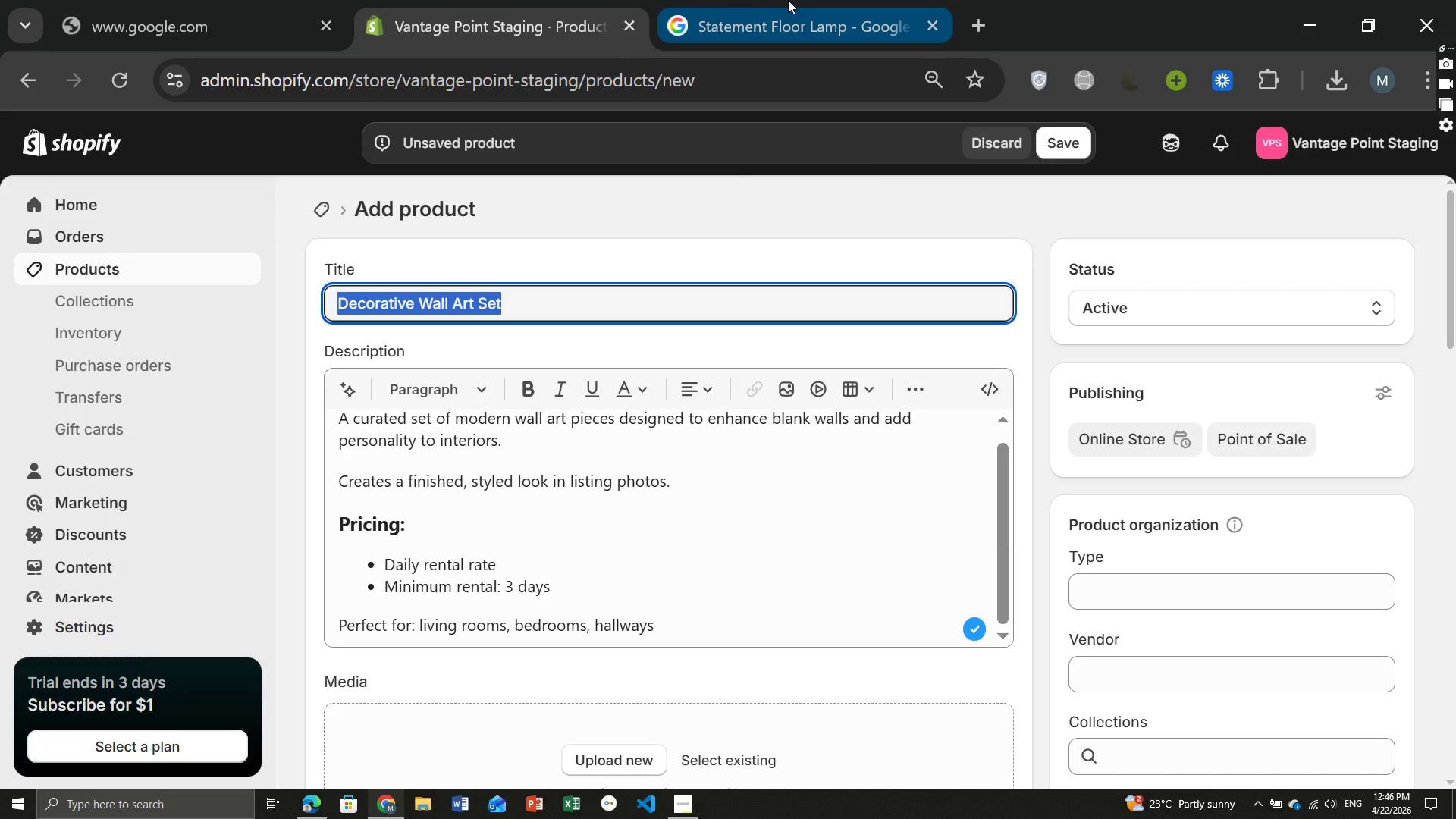 
left_click([788, 0])
 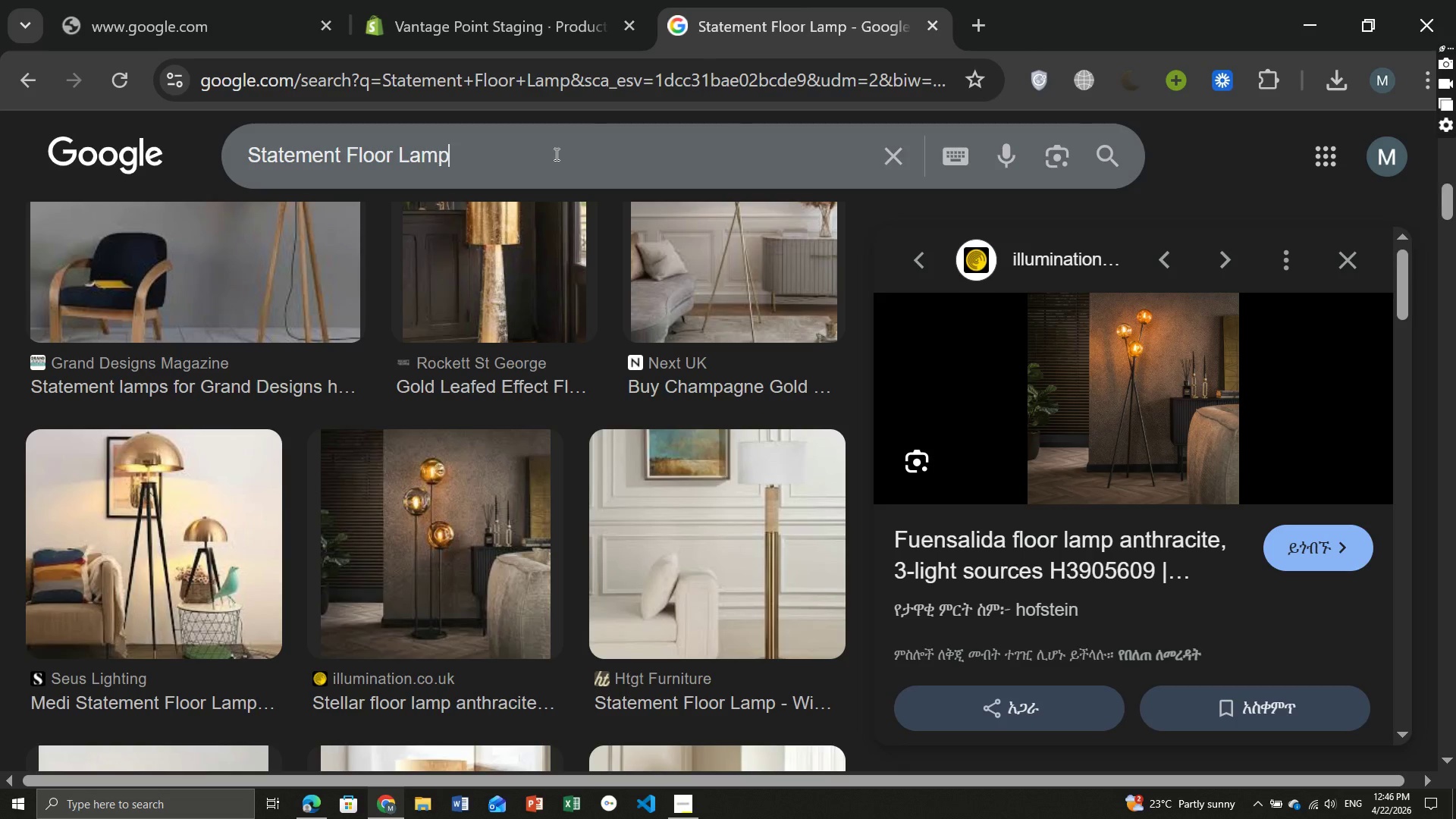 
left_click([555, 154])
 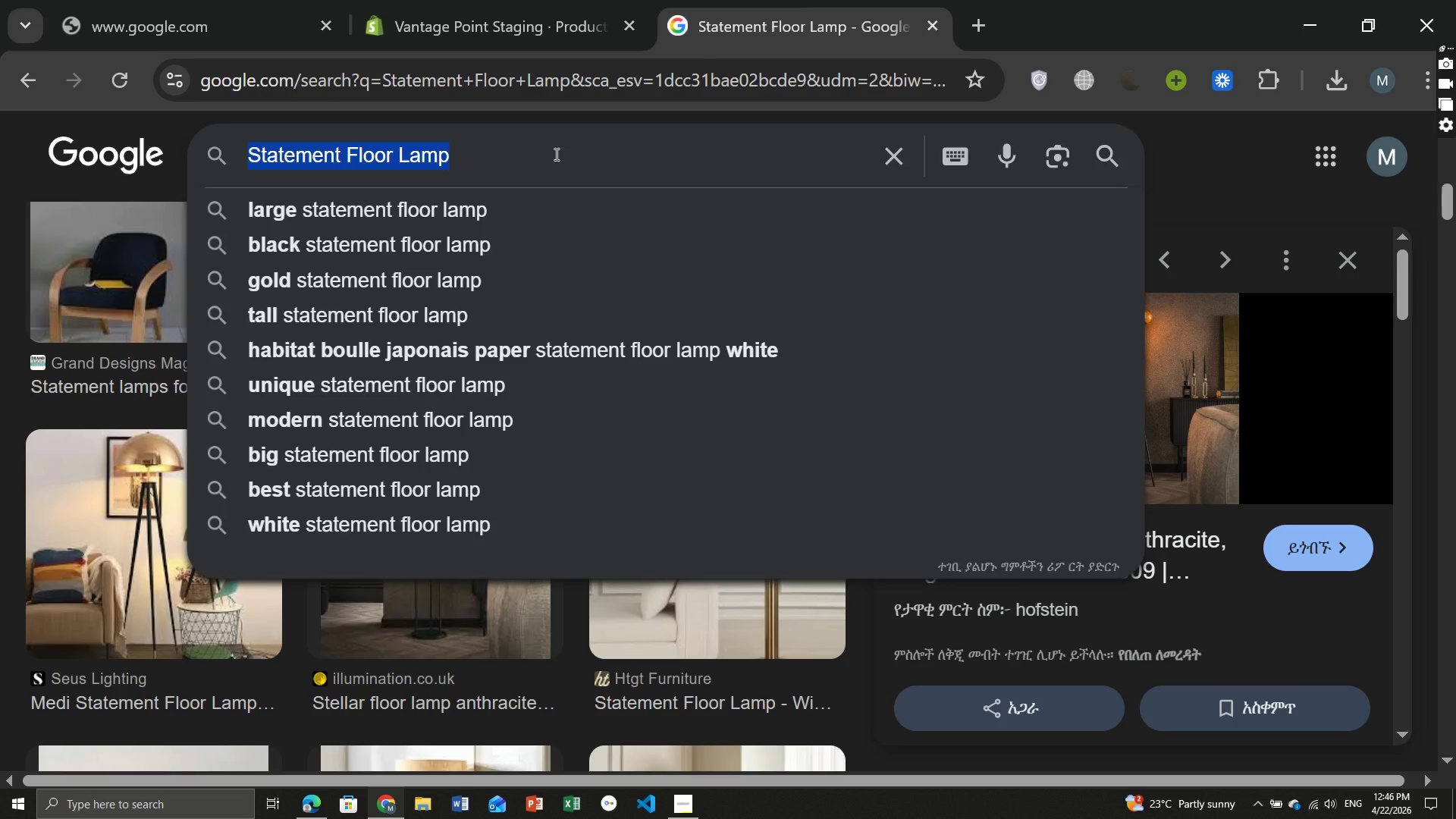 
key(Control+ControlLeft)
 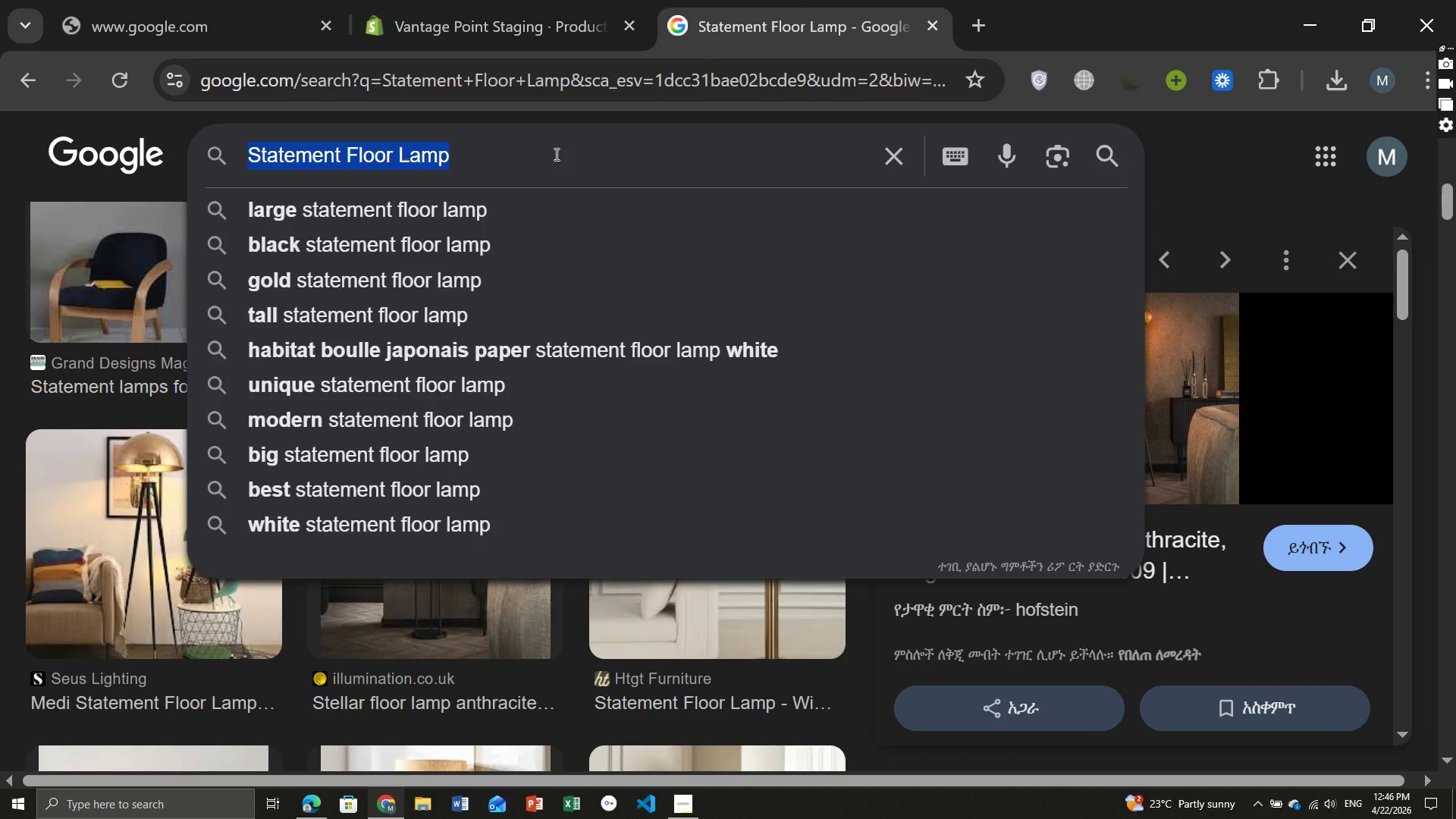 
key(Control+A)
 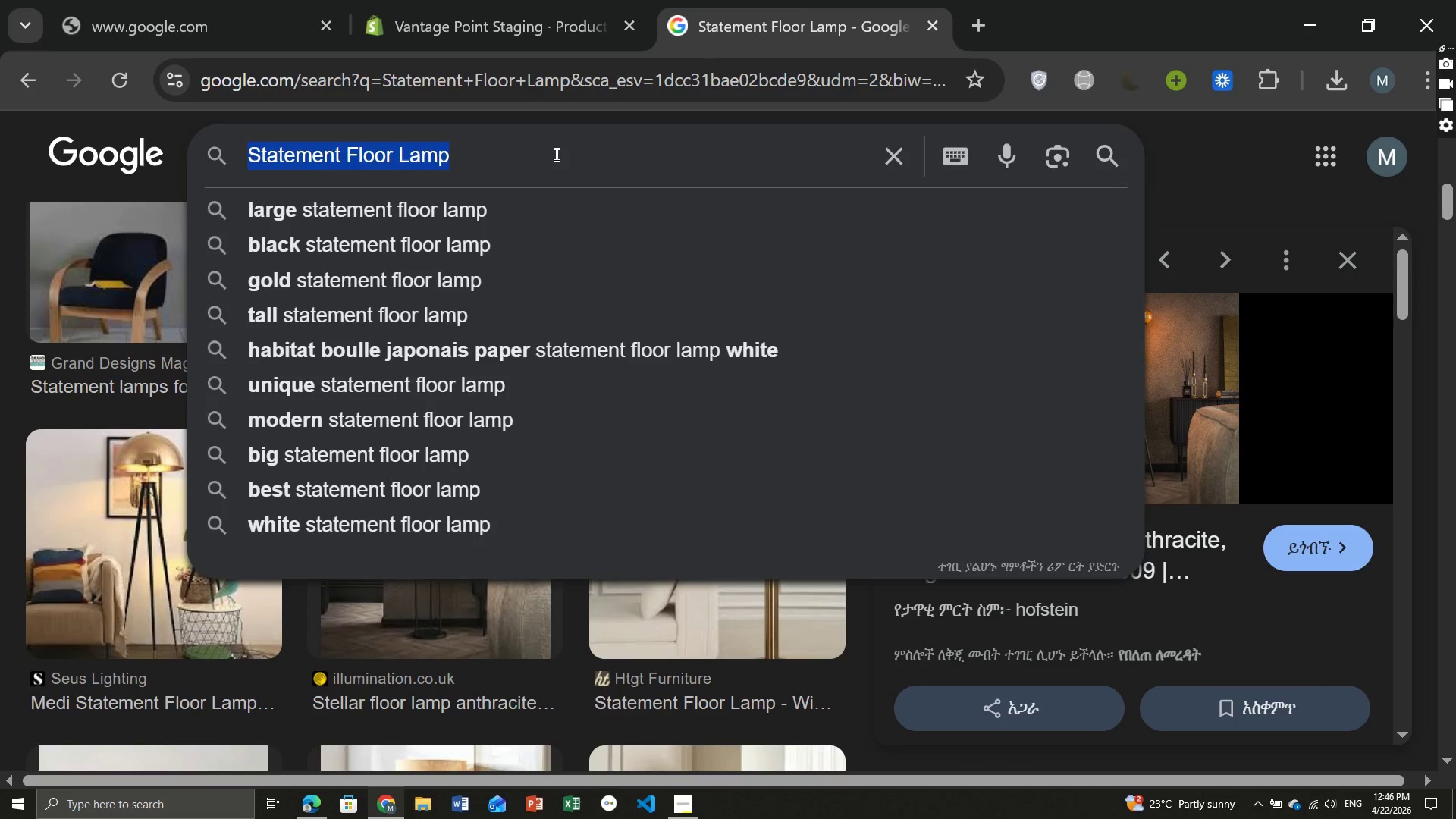 
key(Control+ControlLeft)
 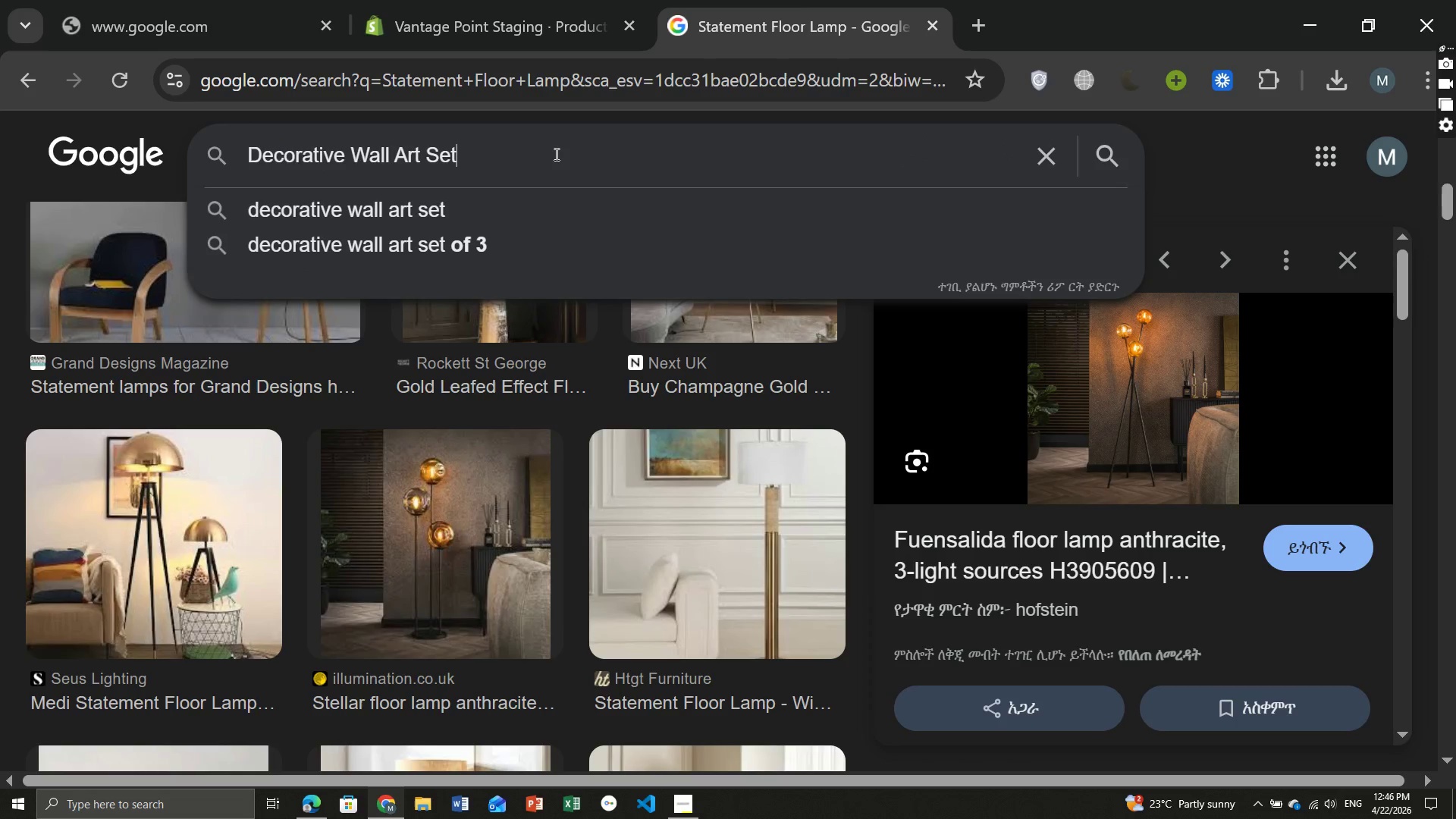 
key(Control+V)
 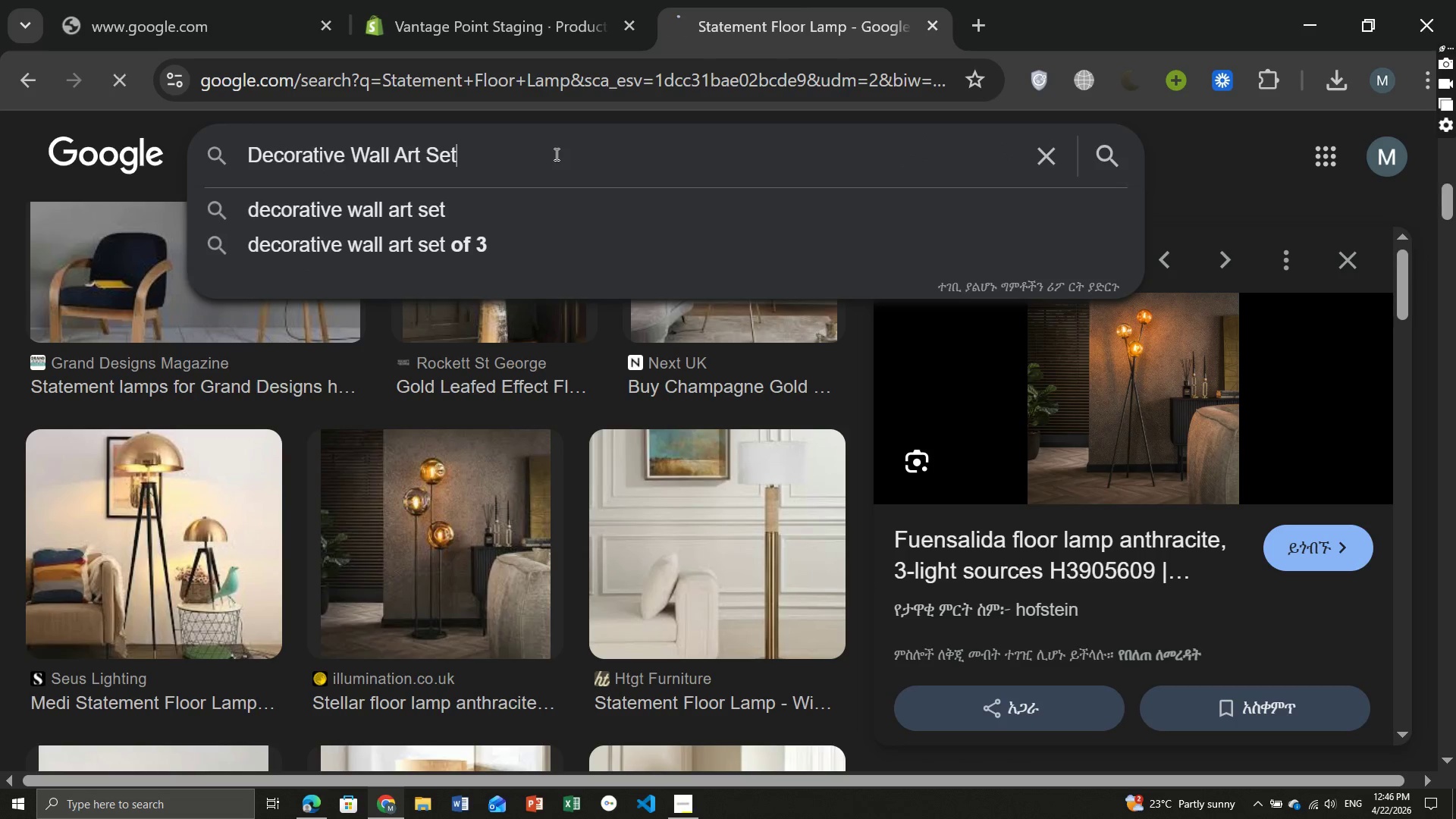 
key(Control+Enter)
 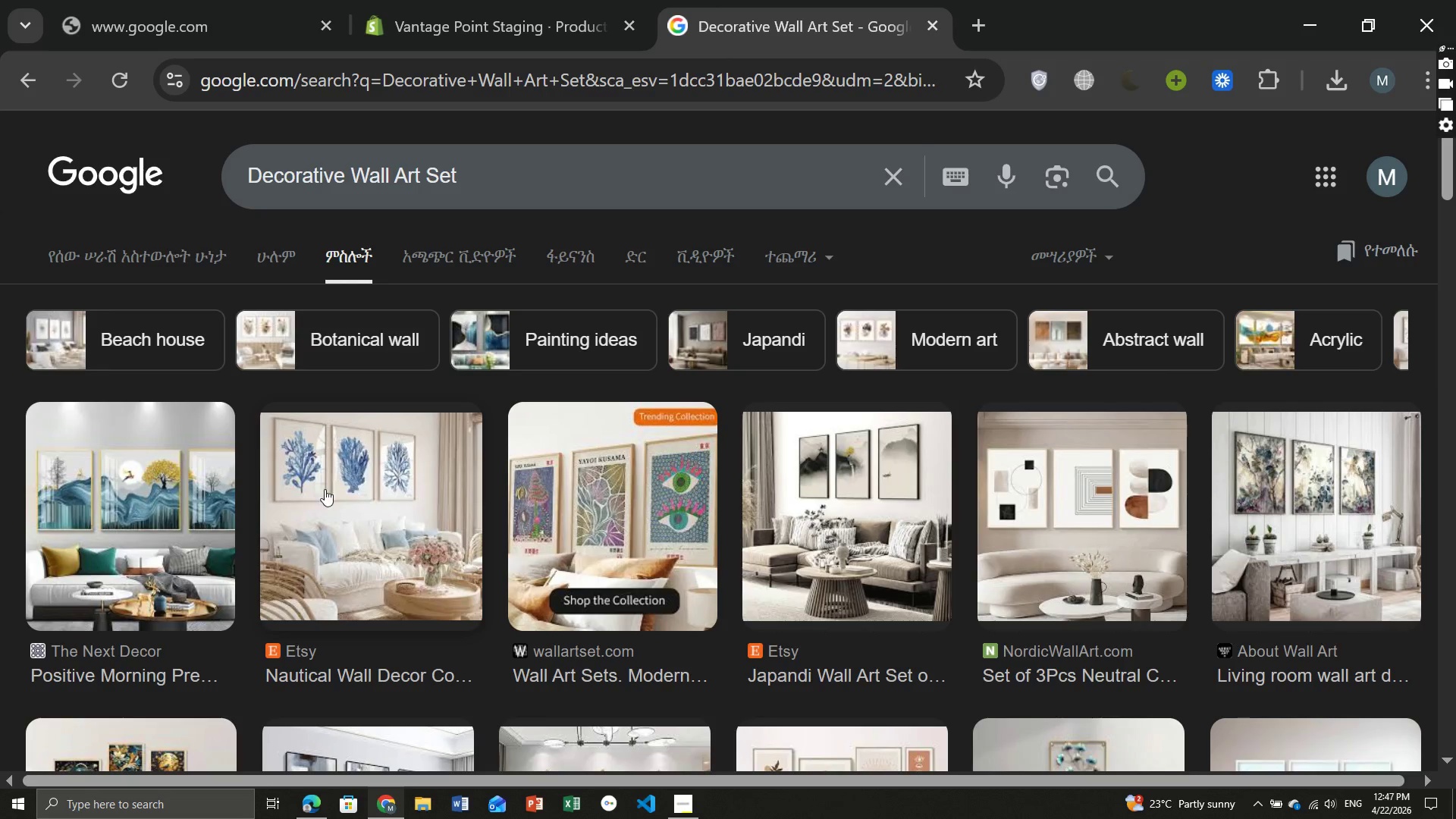 
wait(11.38)
 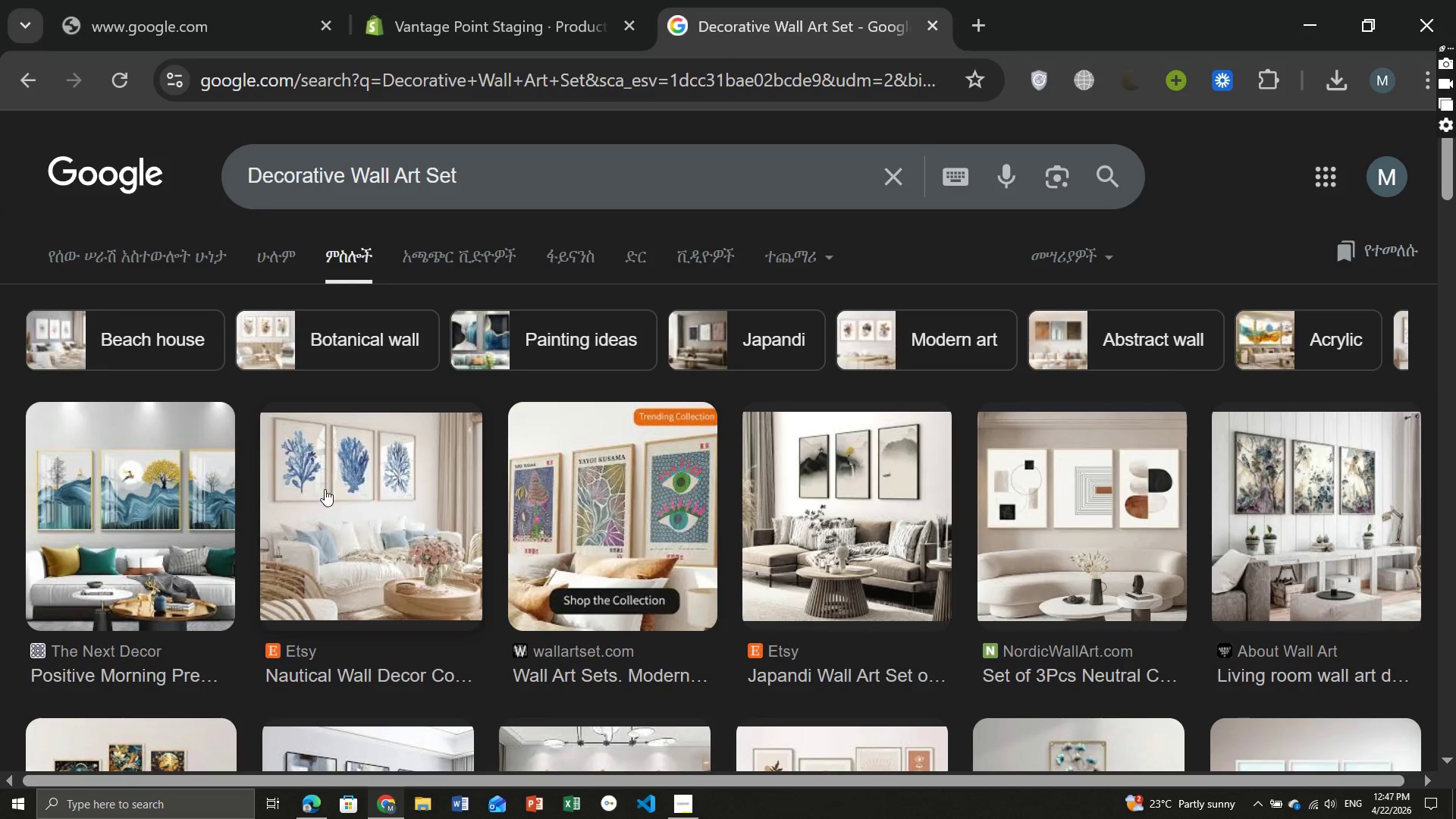 
left_click([339, 488])
 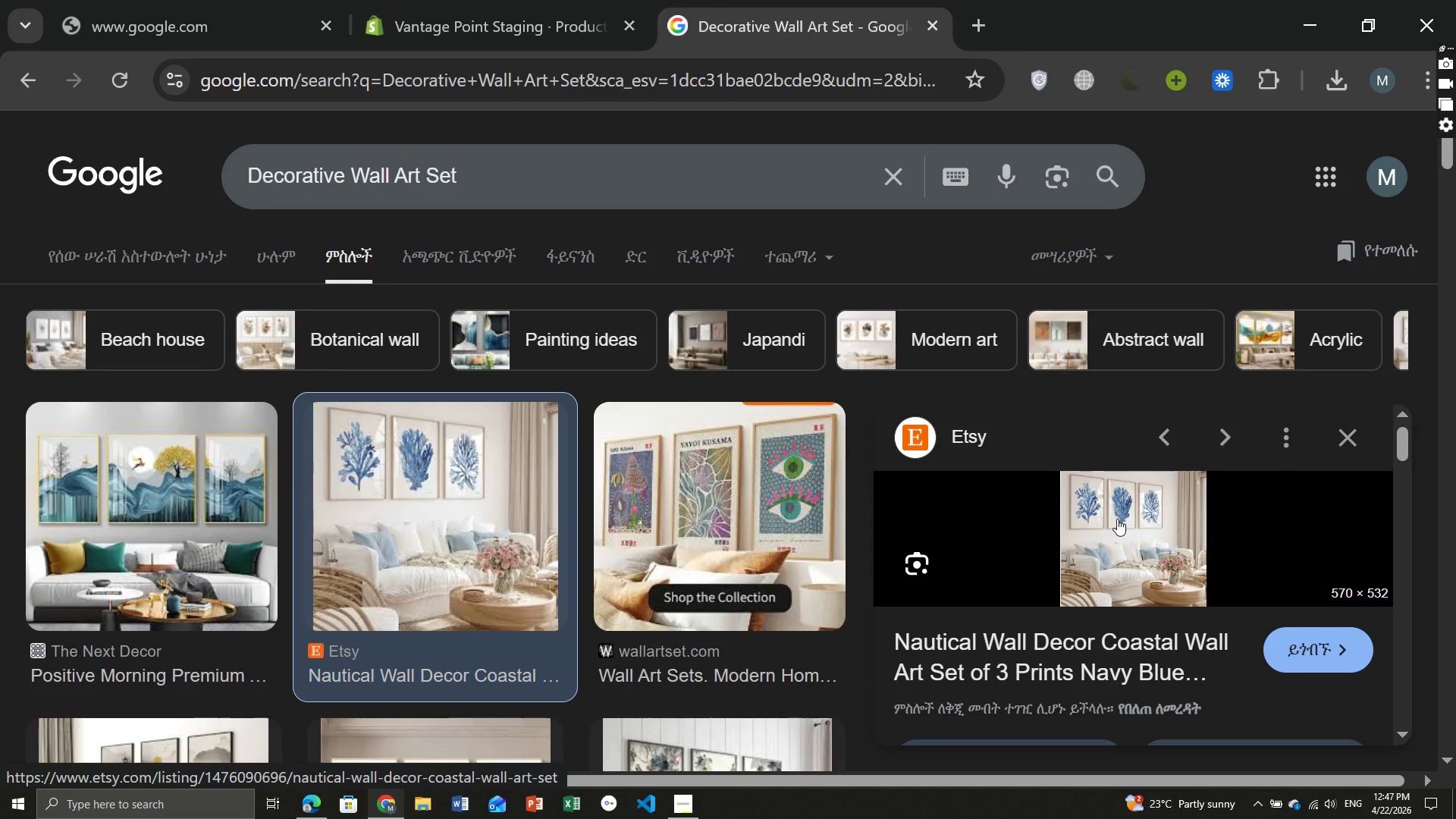 
right_click([1117, 519])
 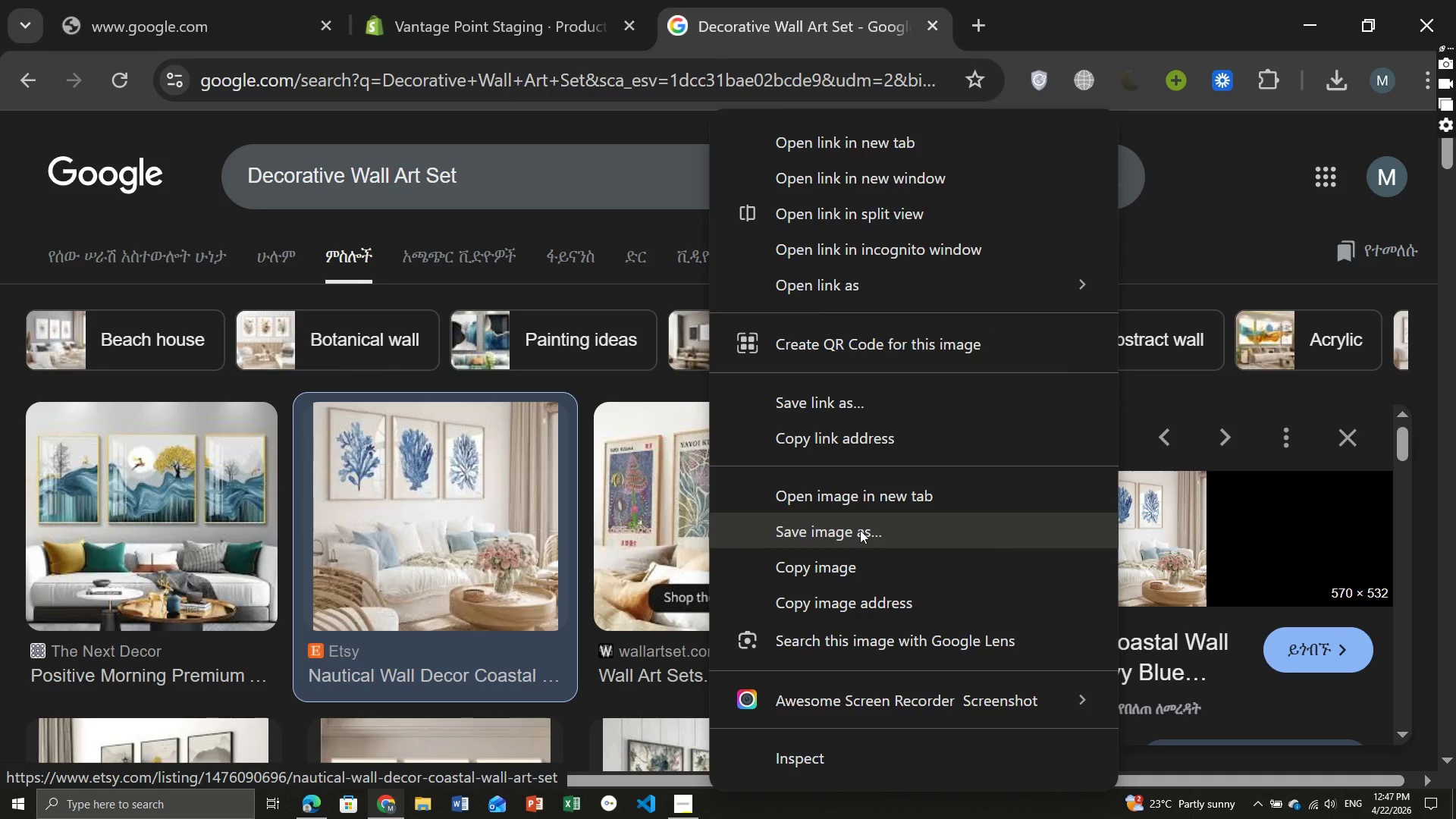 
left_click([860, 530])
 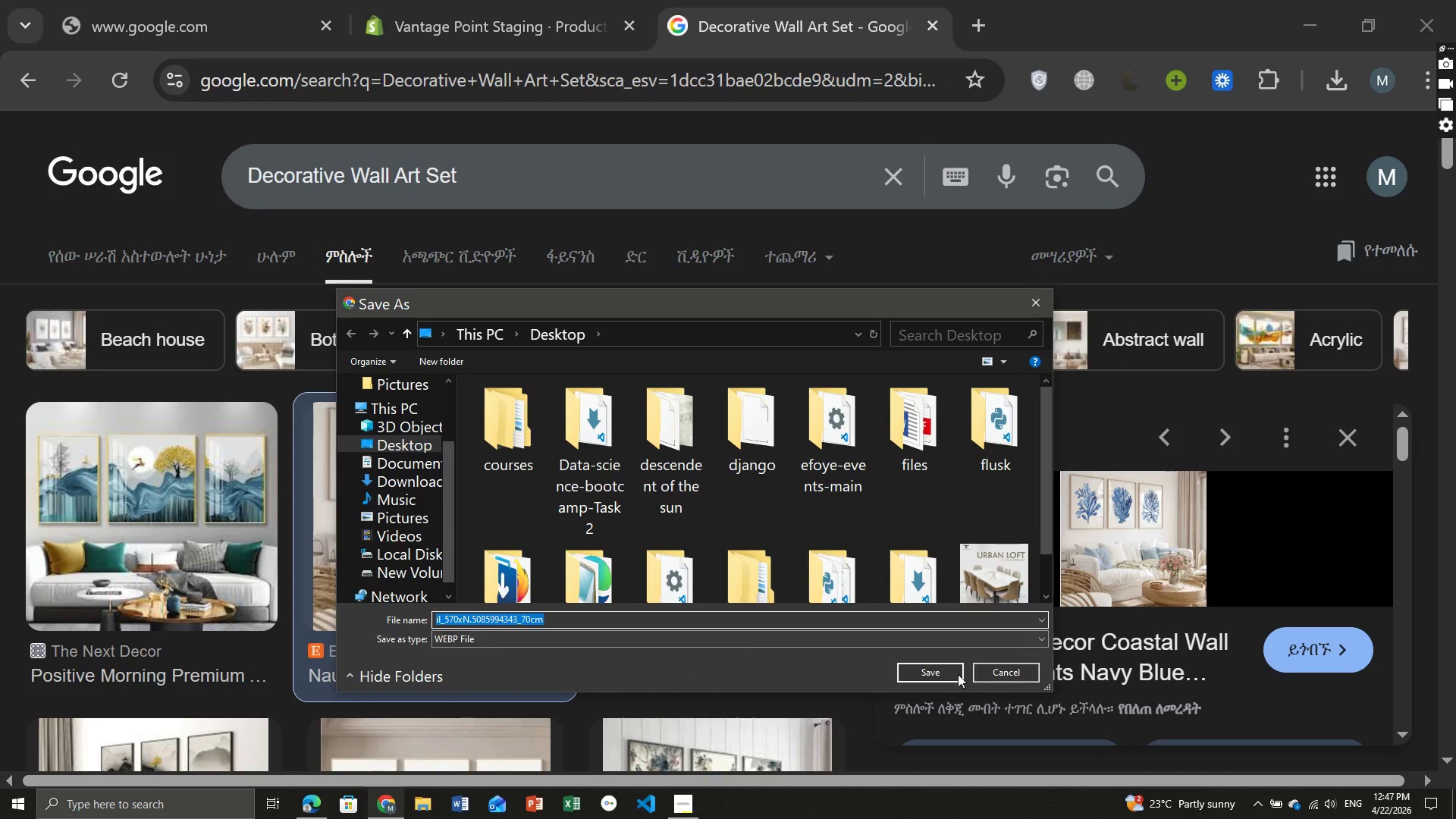 
left_click([936, 676])
 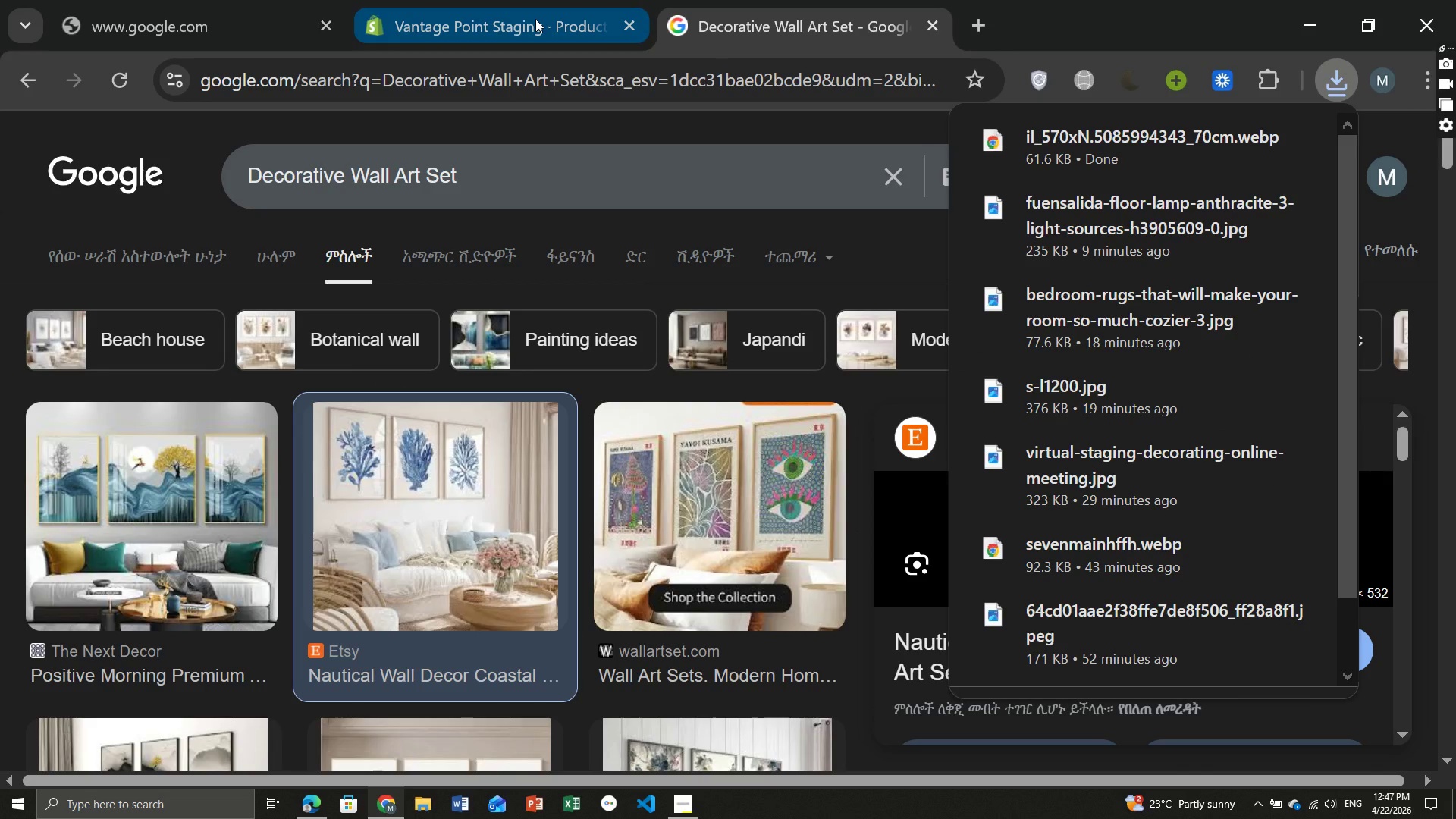 
left_click([535, 19])
 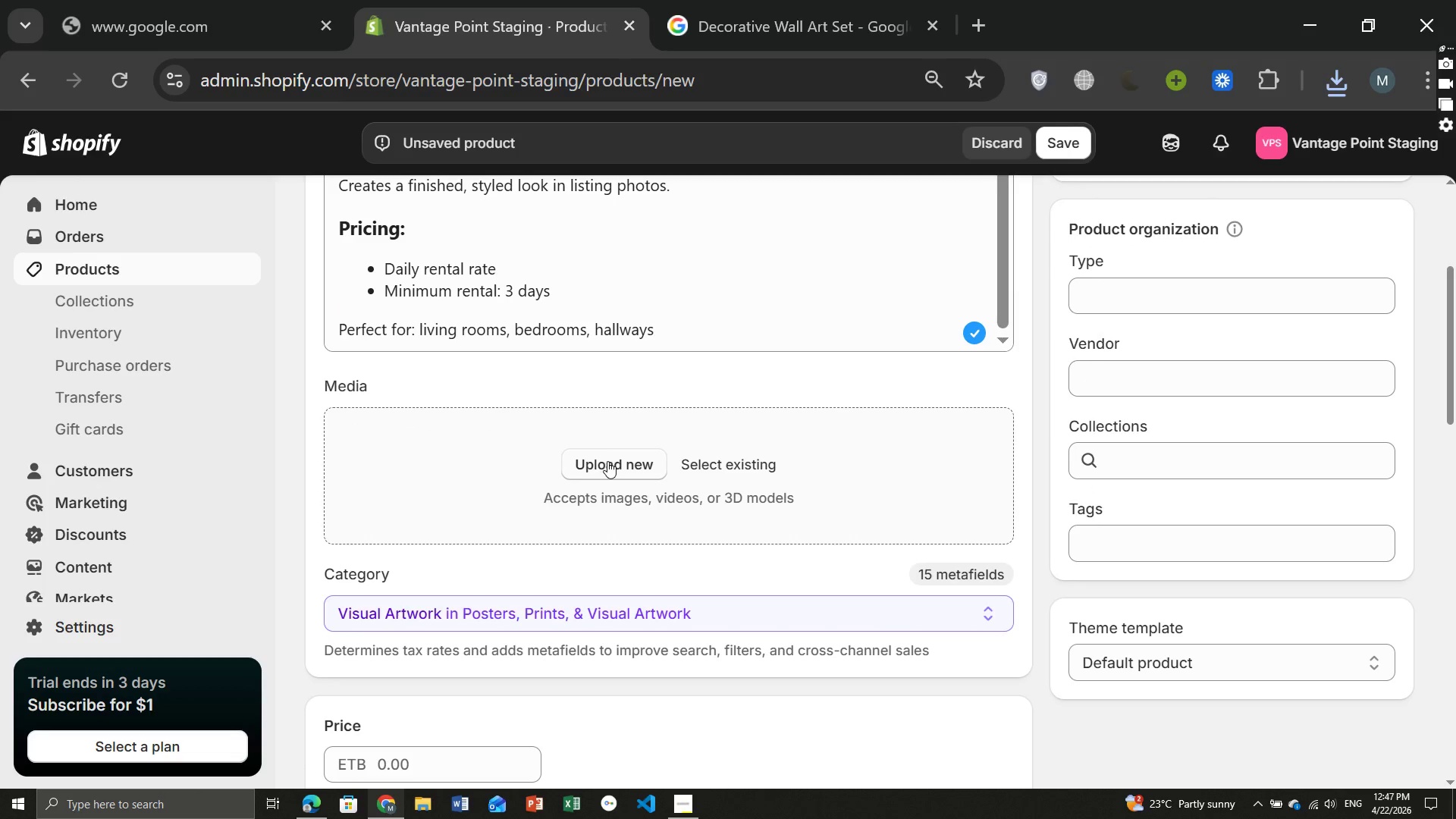 
left_click([607, 461])
 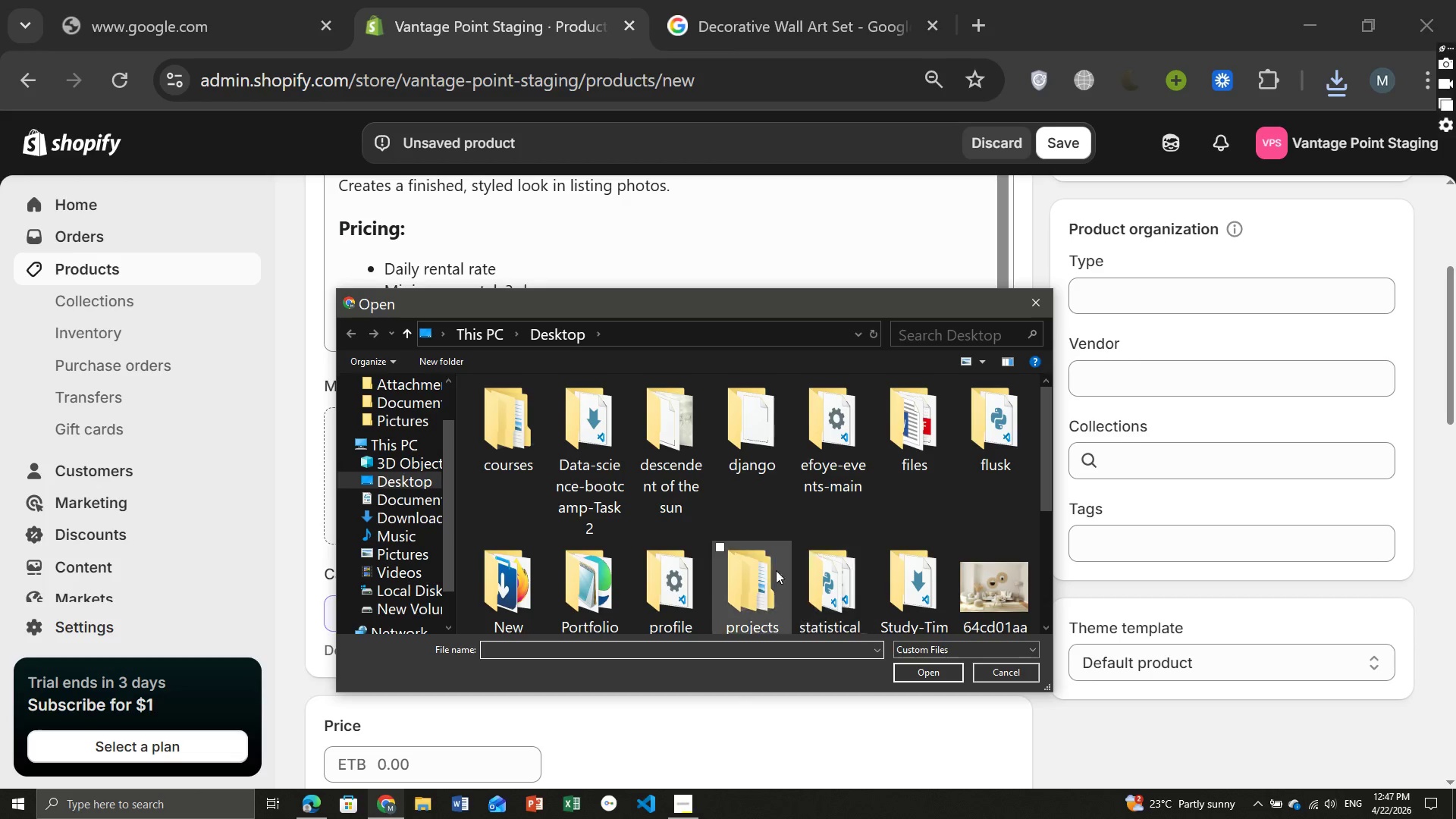 
scroll: coordinate [770, 560], scroll_direction: down, amount: 14.0
 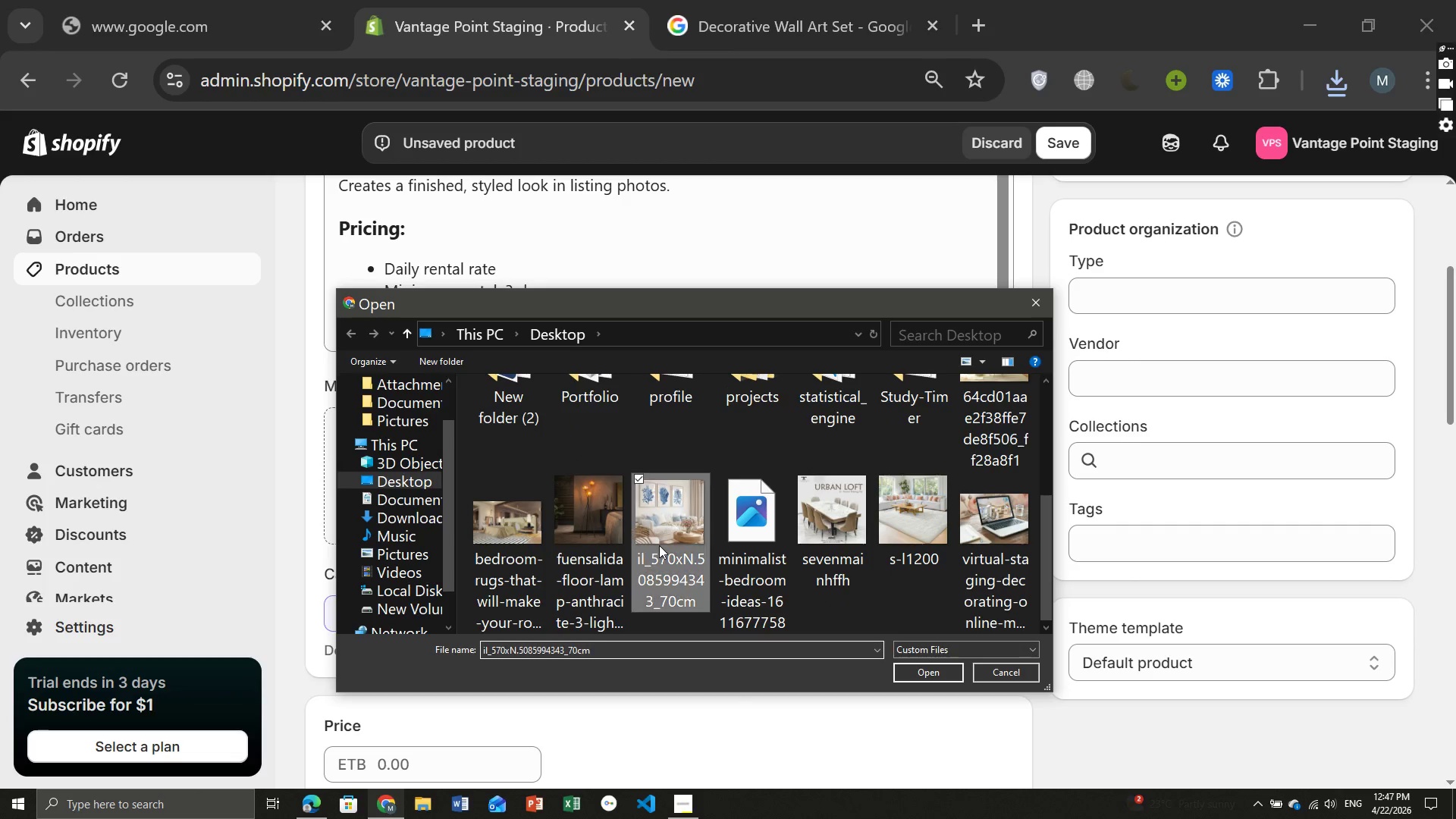 
left_click([659, 545])
 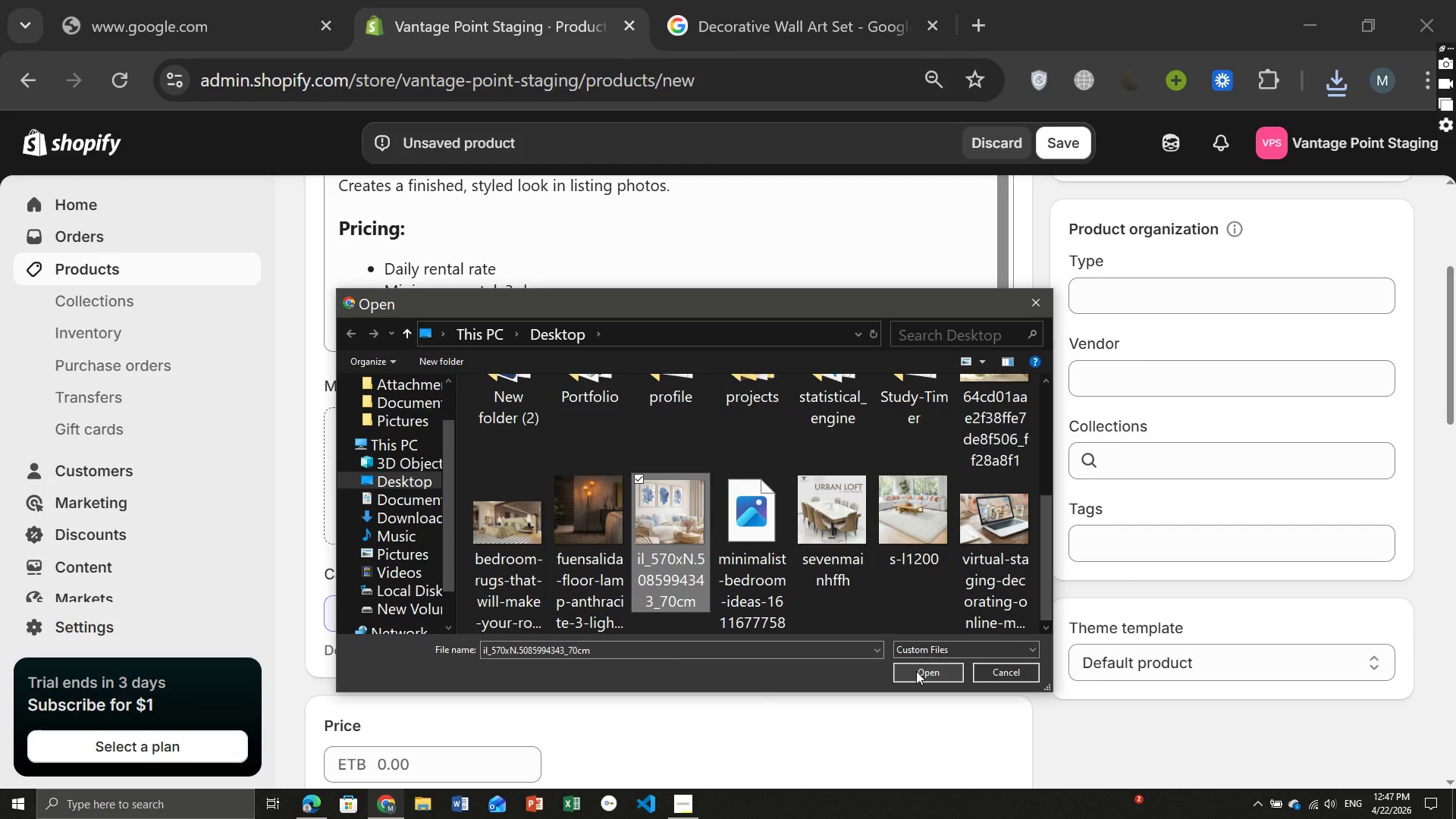 
left_click([916, 671])
 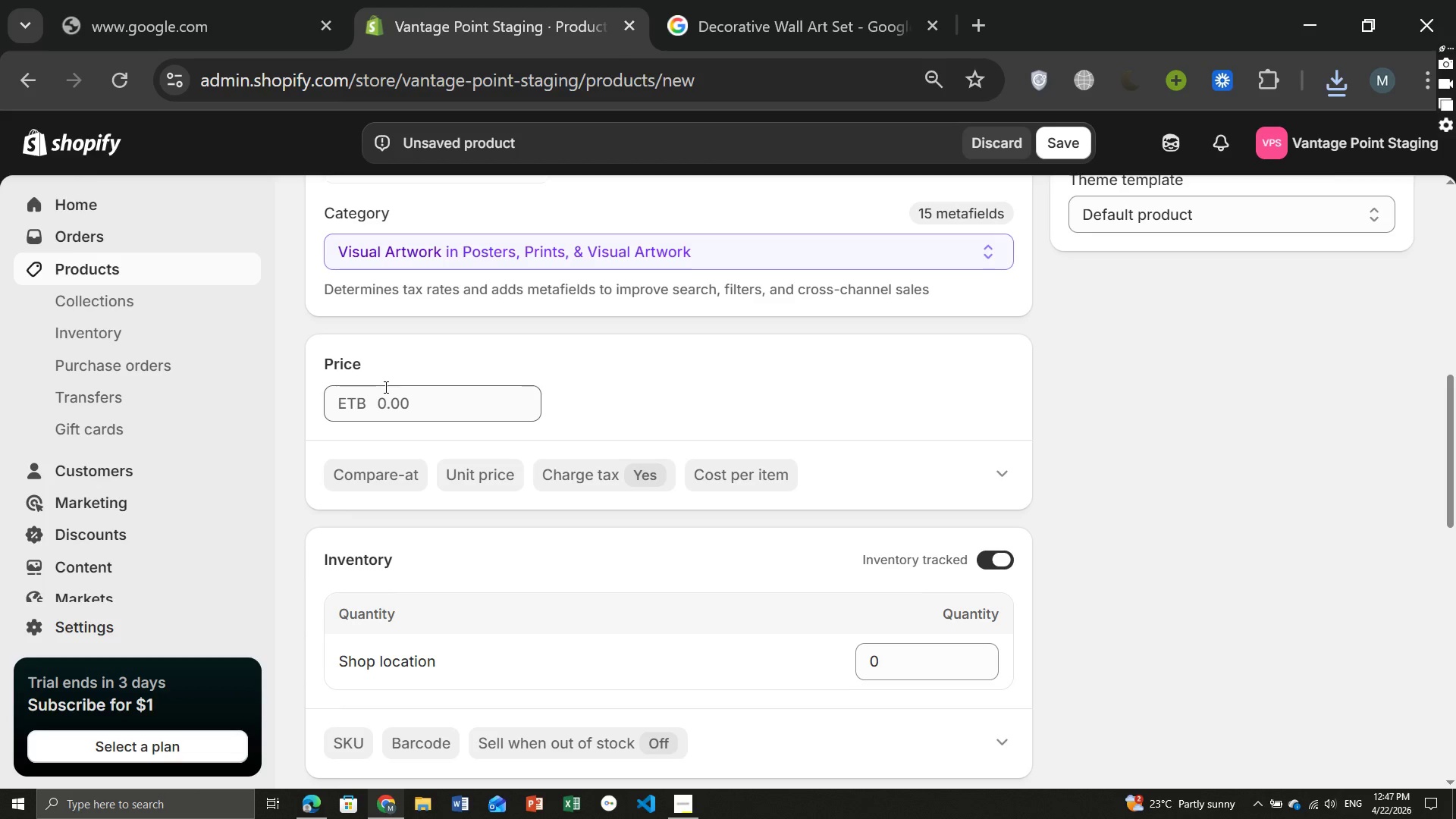 
left_click([383, 402])
 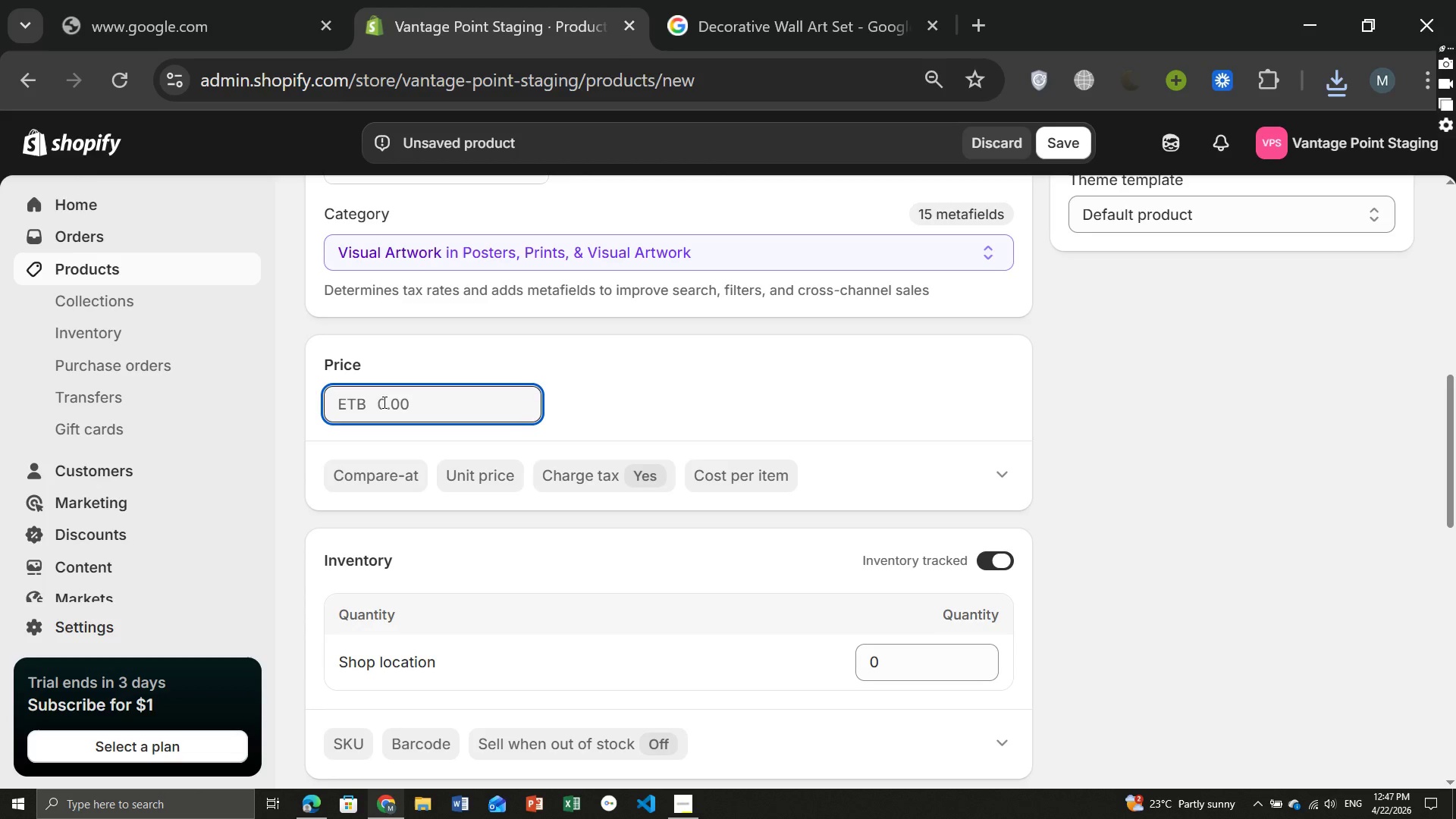 
key(1)
 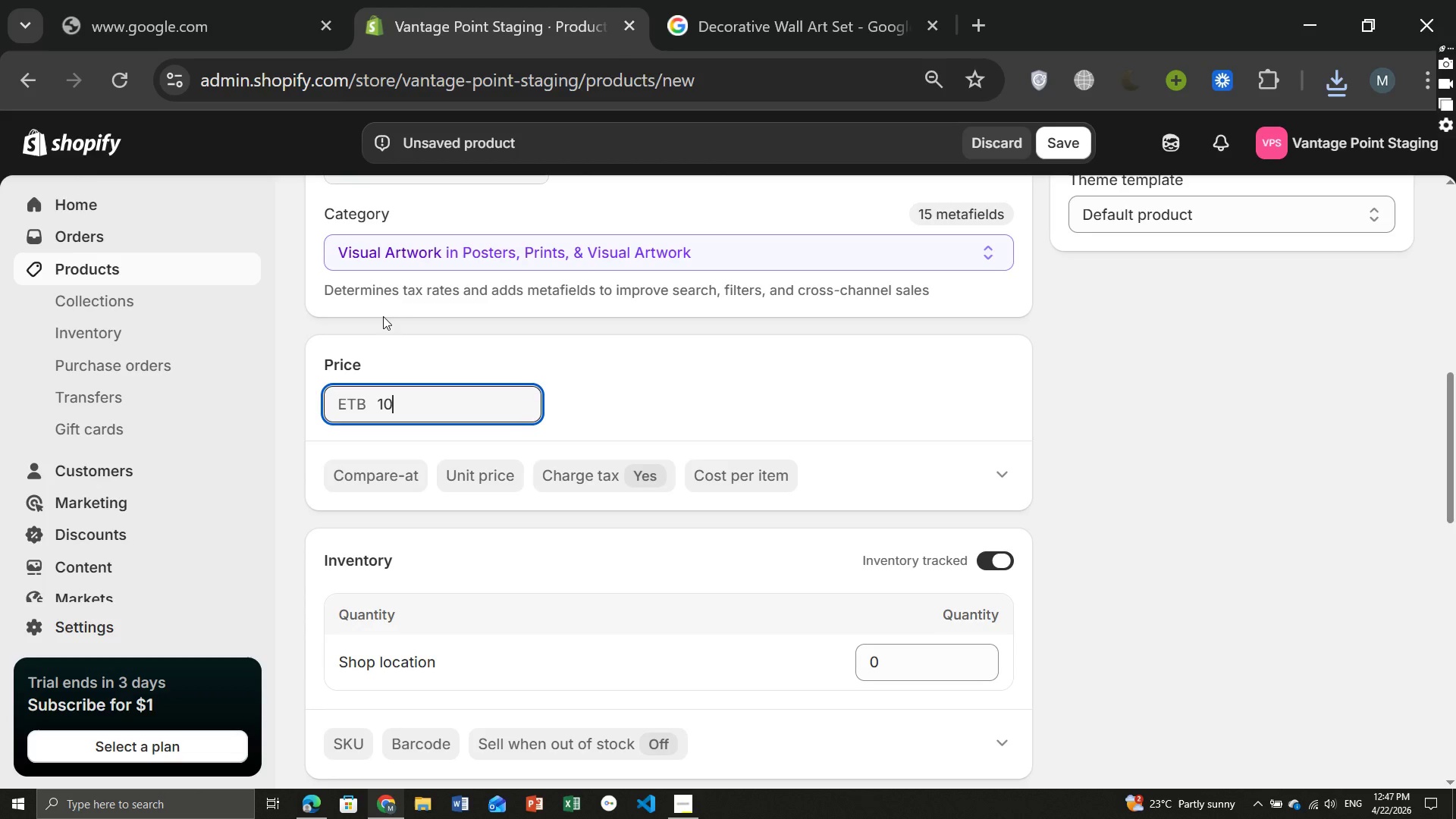 
type(0.00)
 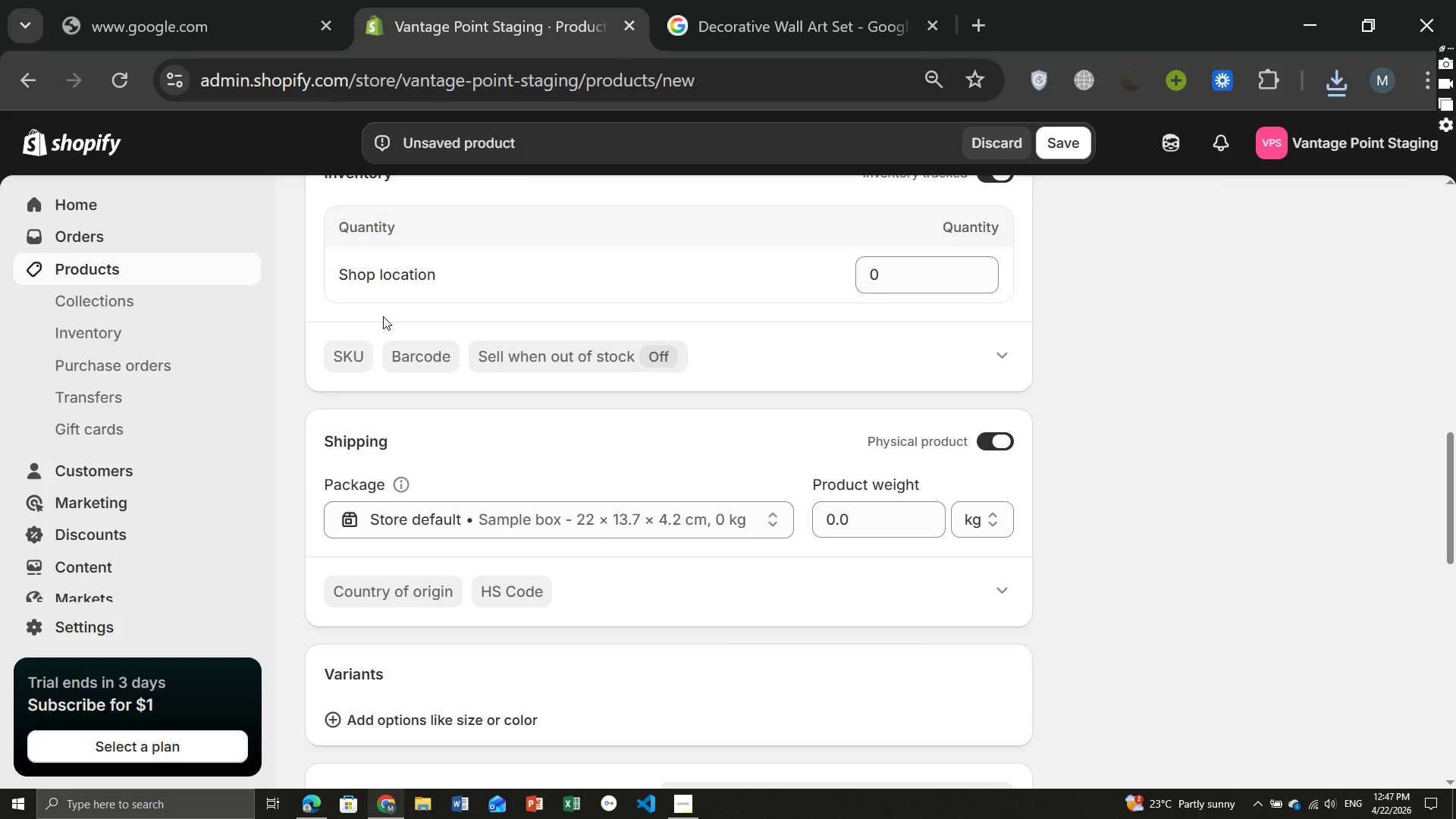 
wait(9.48)
 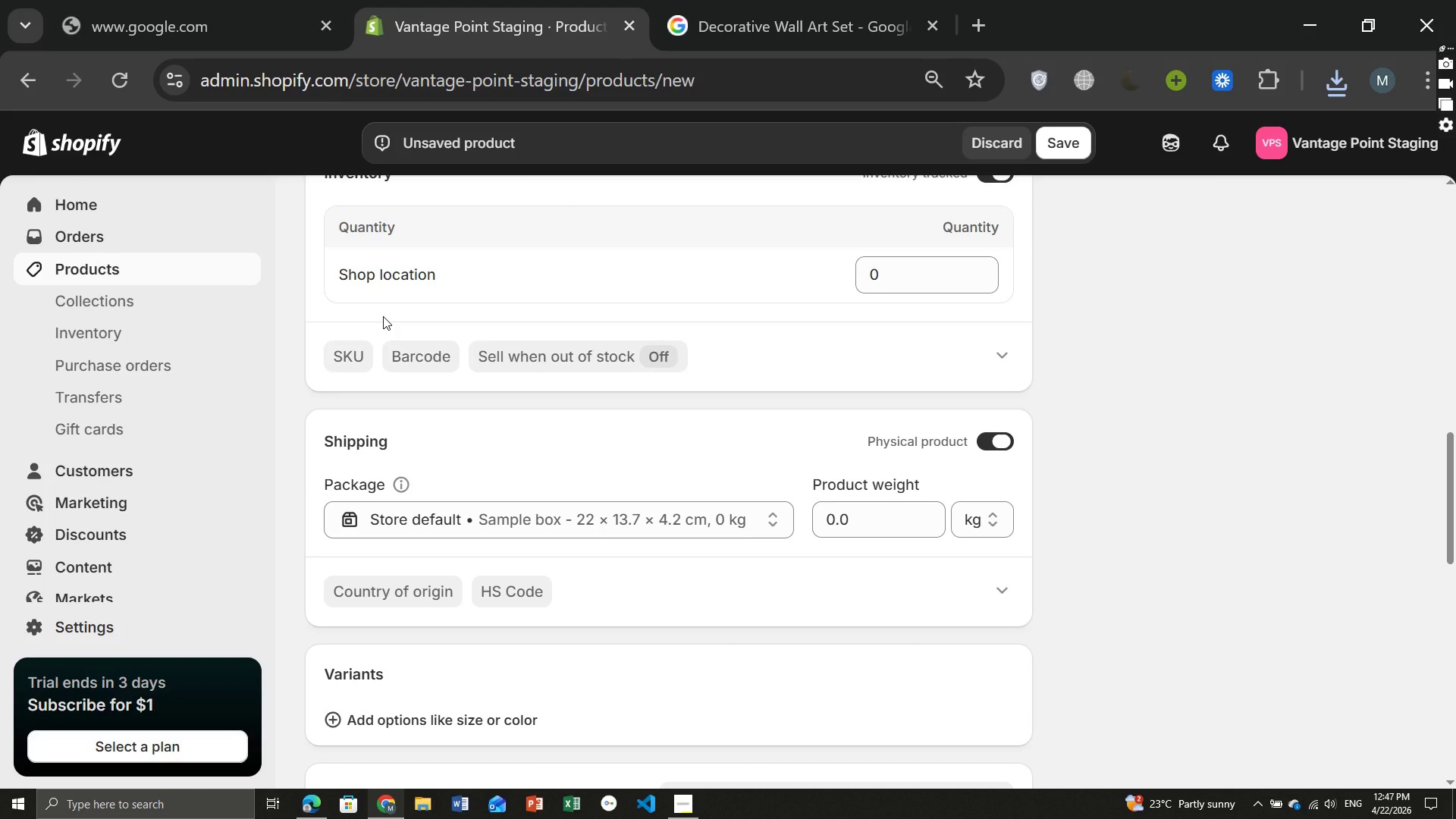 
left_click([999, 492])
 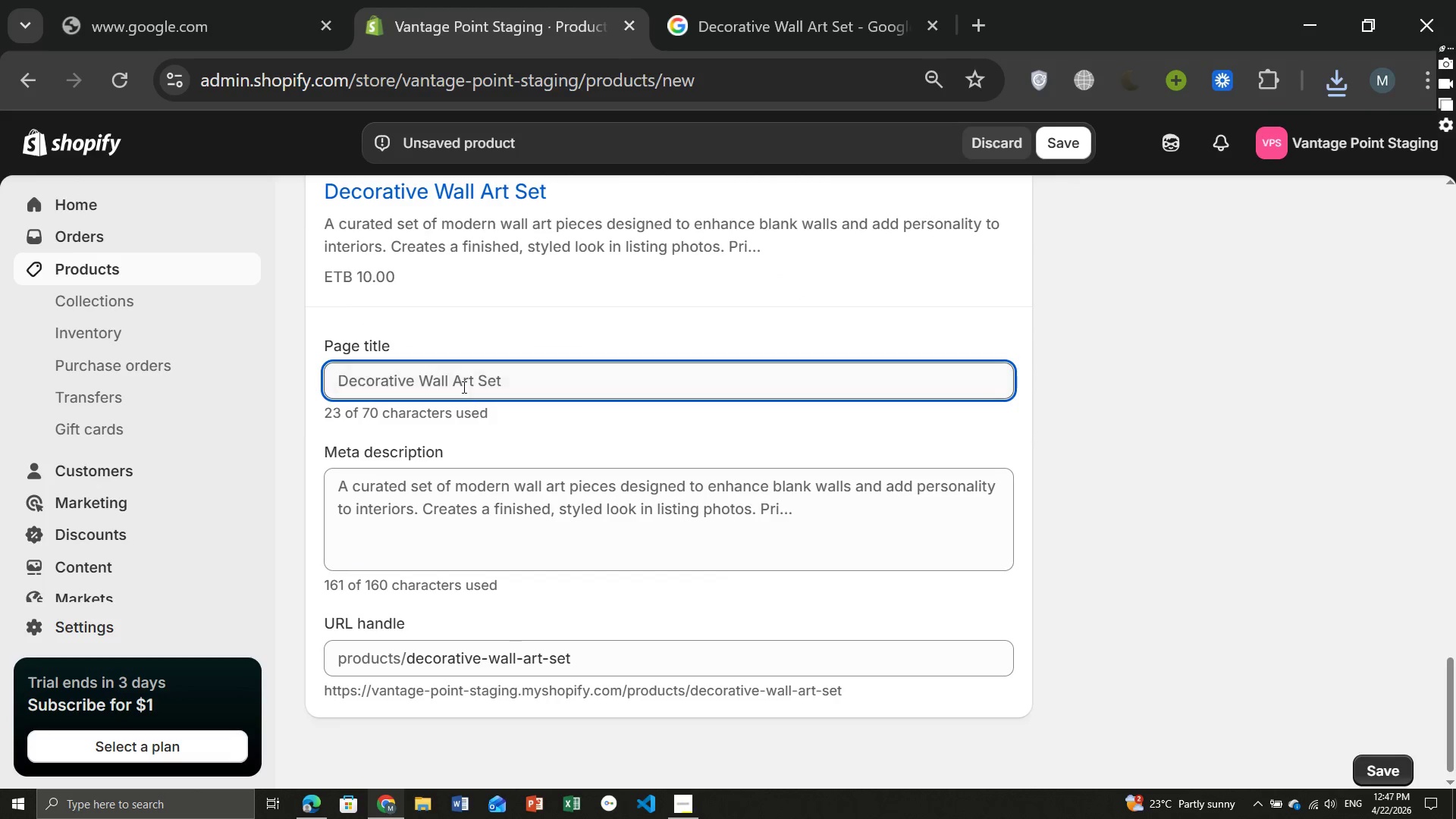 
left_click([502, 383])
 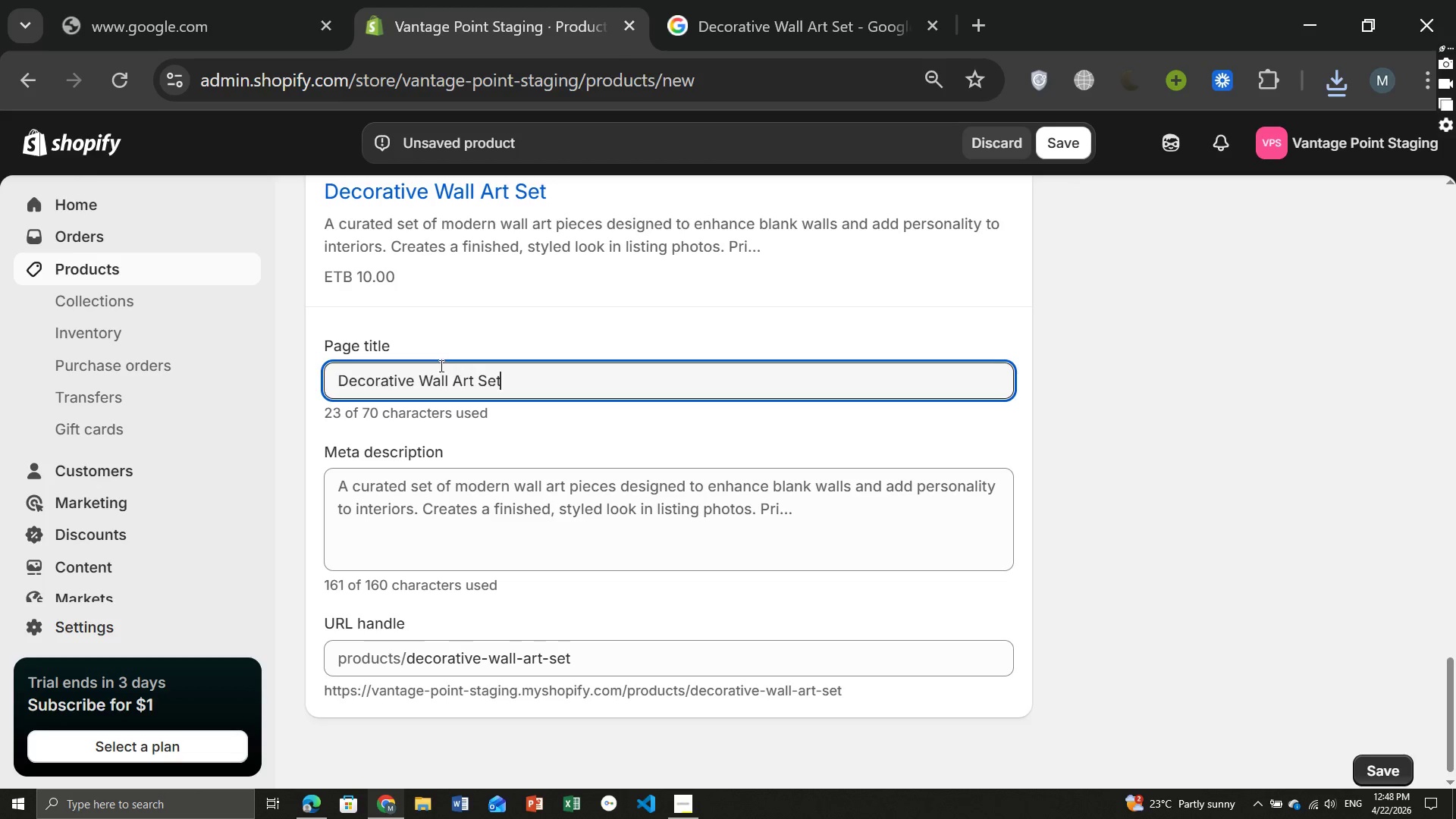 
wait(5.58)
 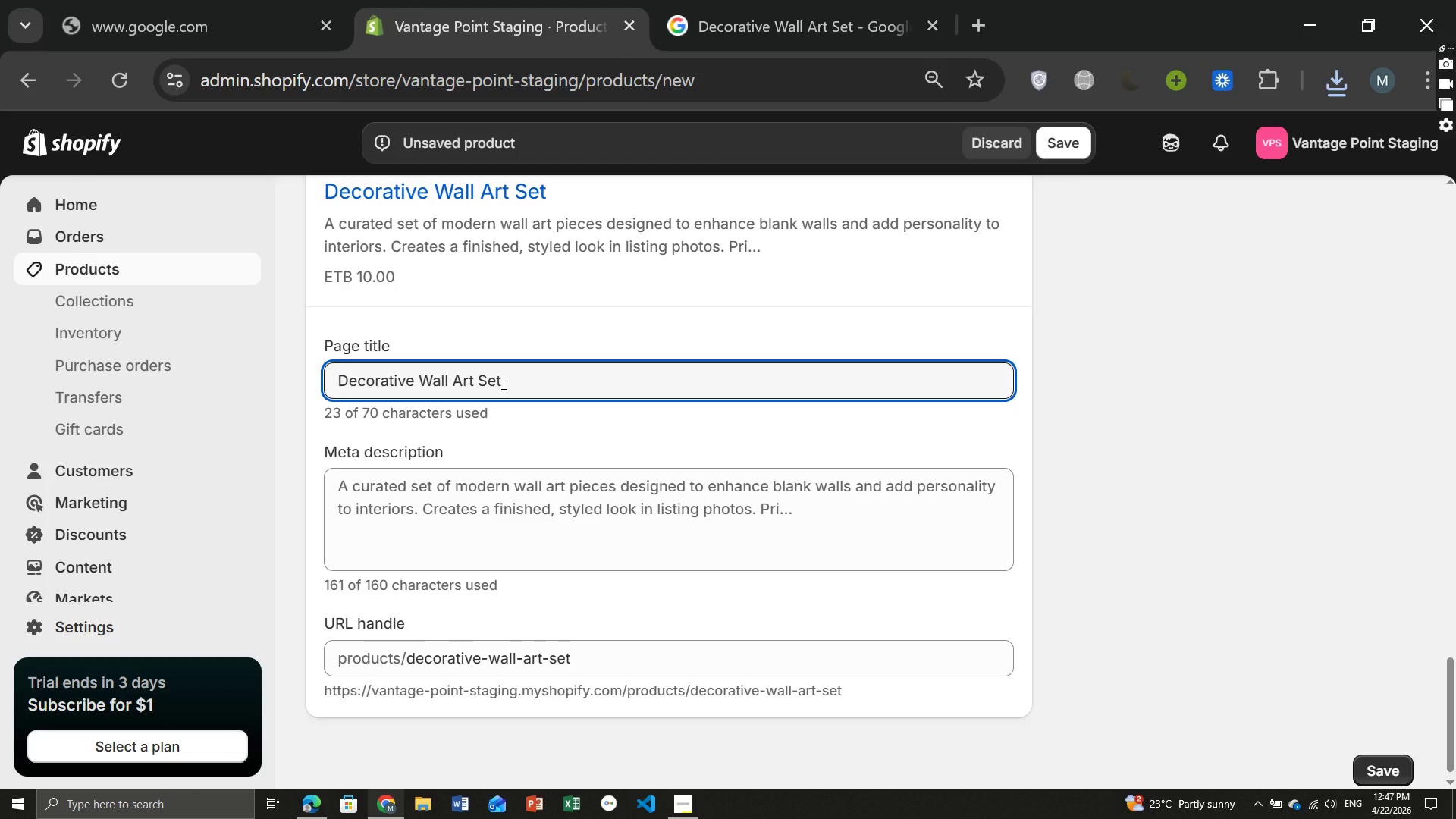 
key(Control+ControlLeft)
 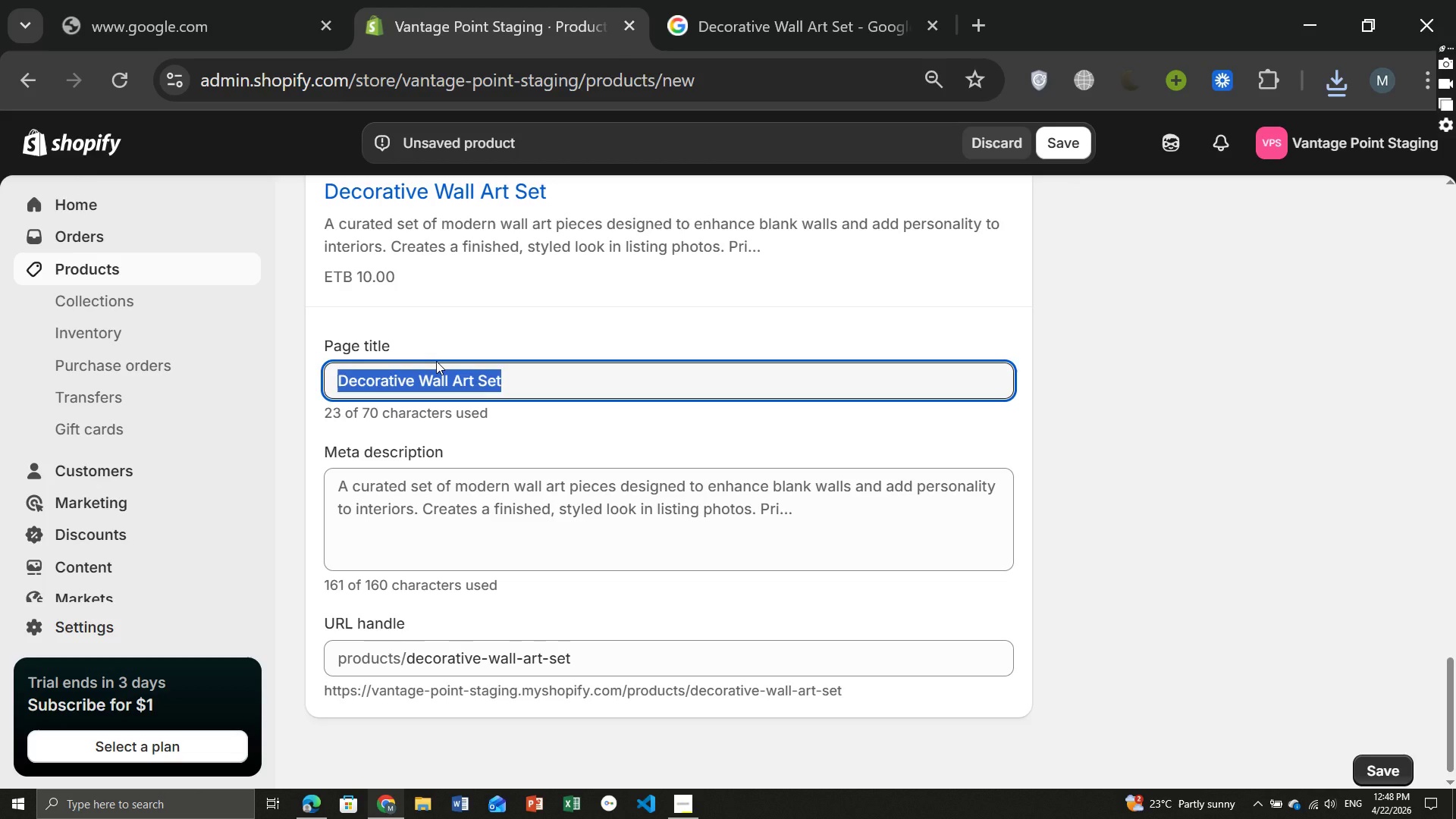 
key(Control+A)
 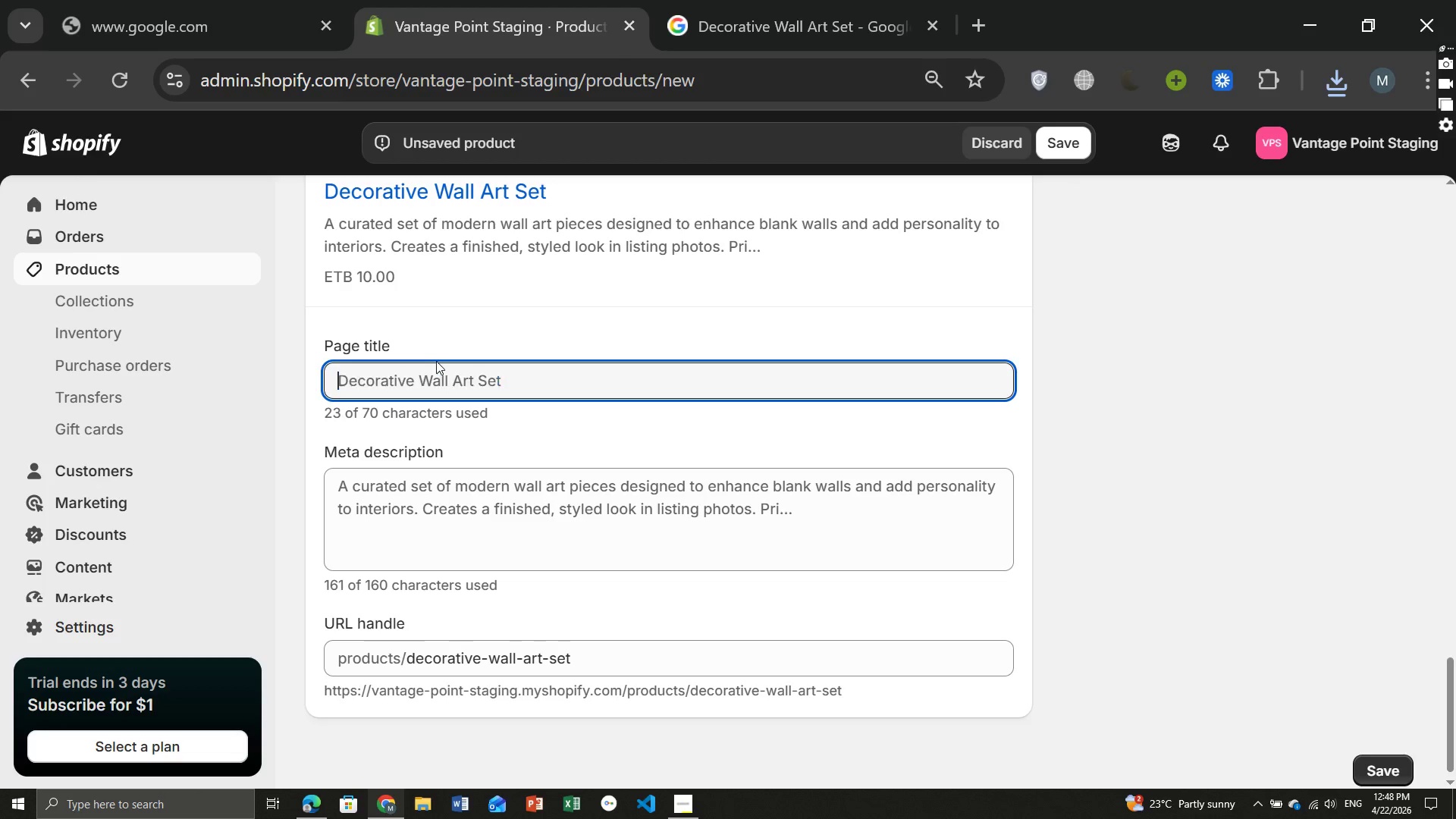 
key(Backspace)
type(Wall Art Rental For)
key(Backspace)
key(Backspace)
type(or Home Staging)
 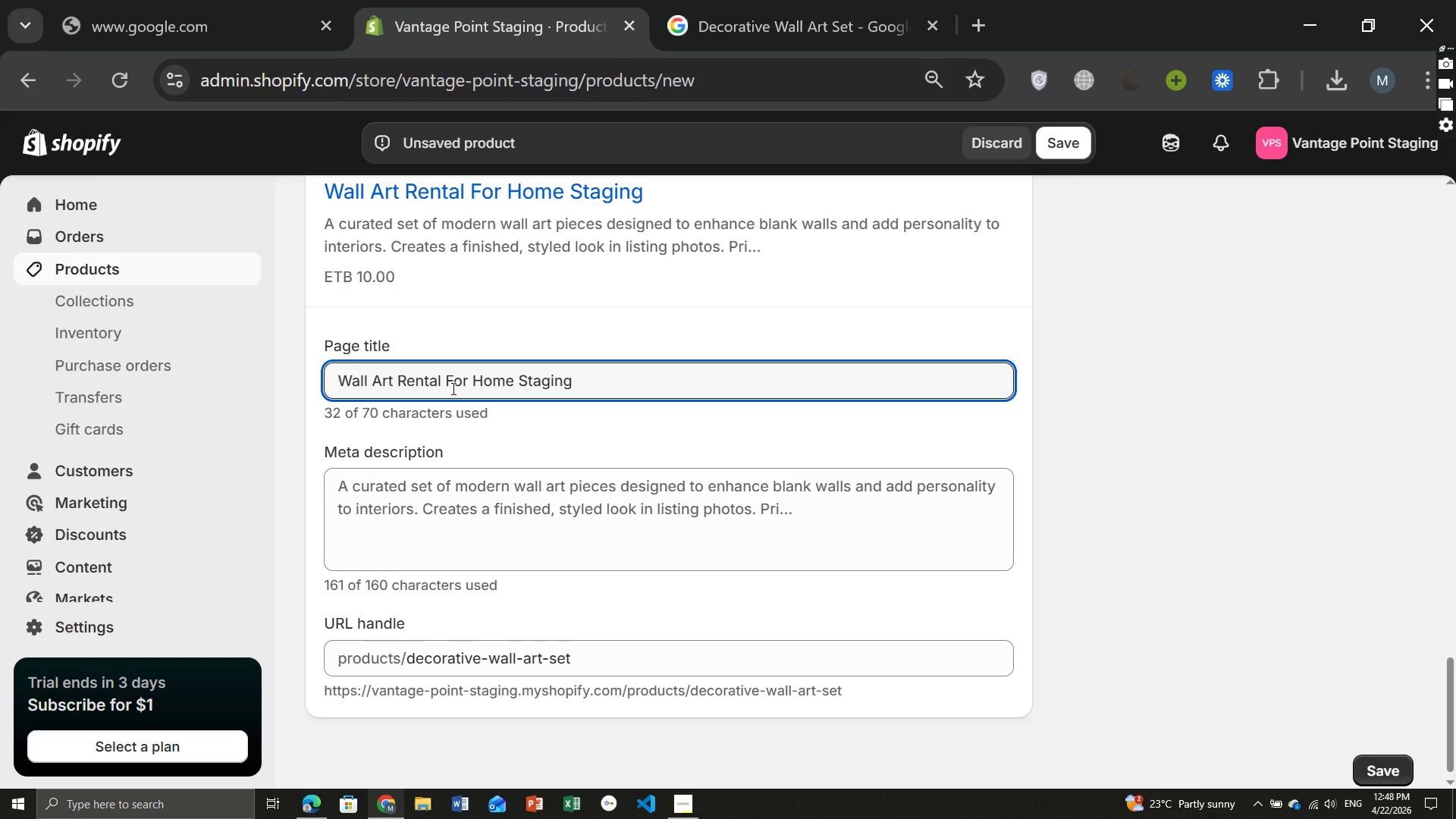 
left_click([452, 388])
 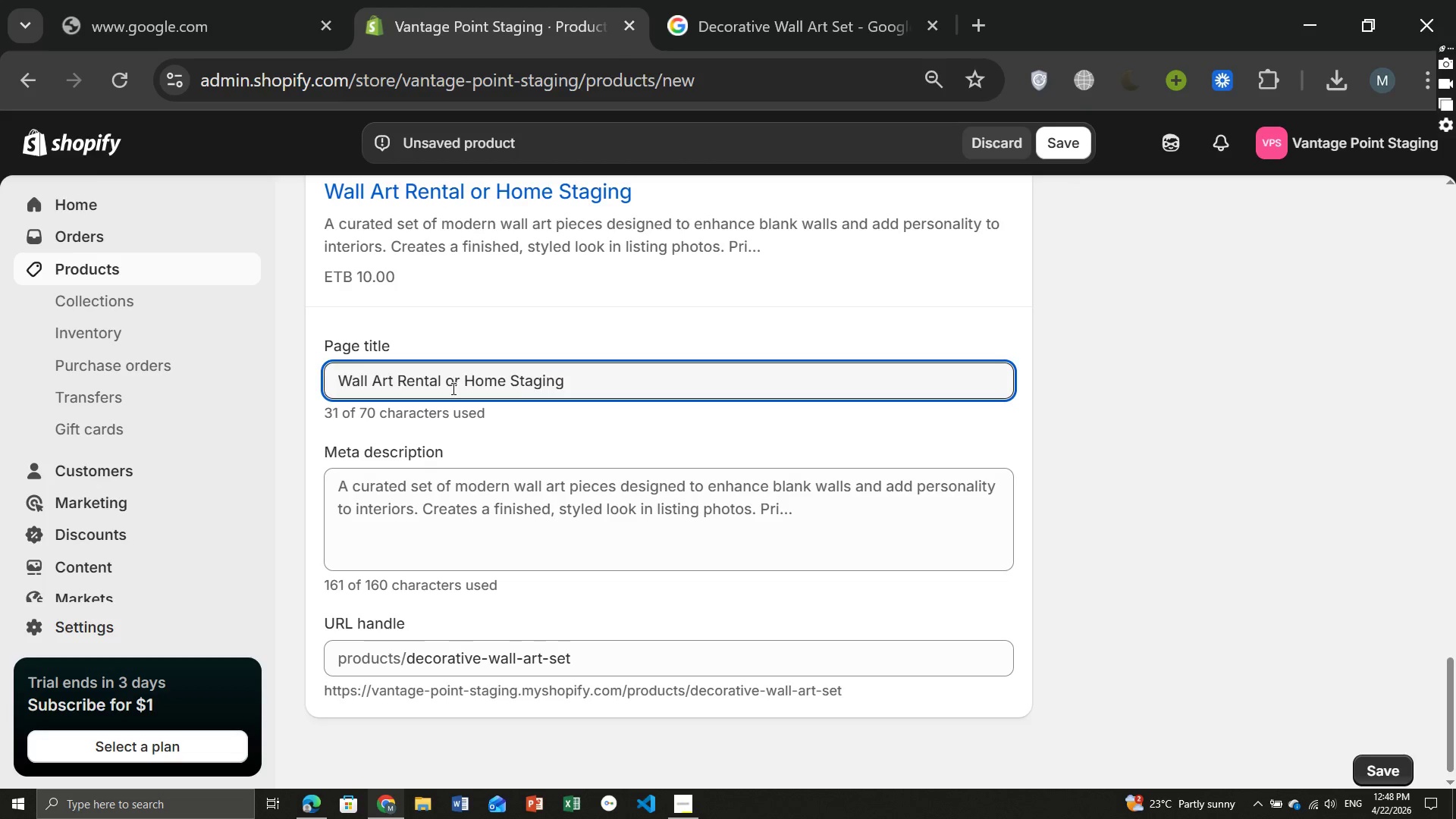 
key(Backspace)
 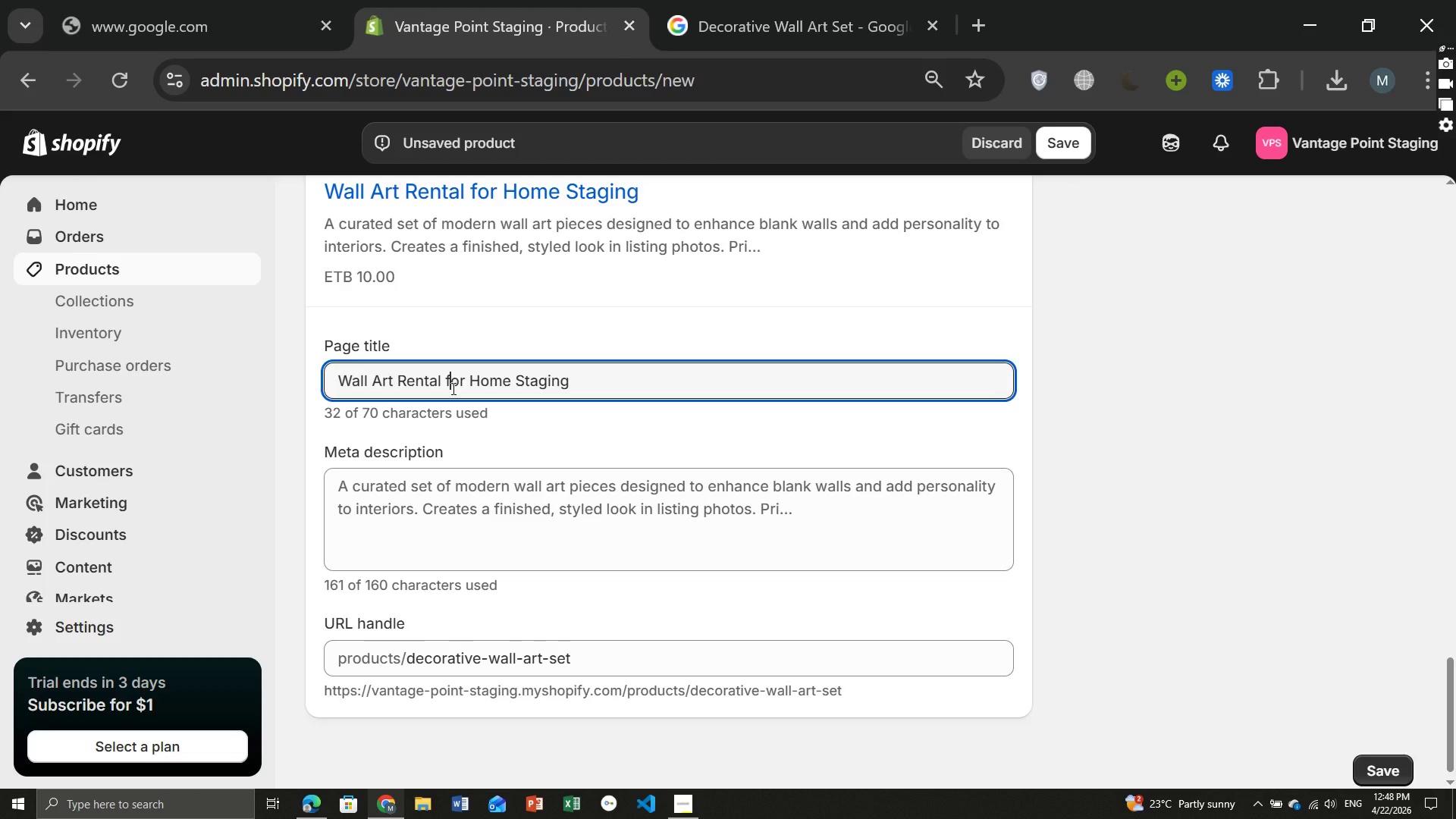 
key(F)
 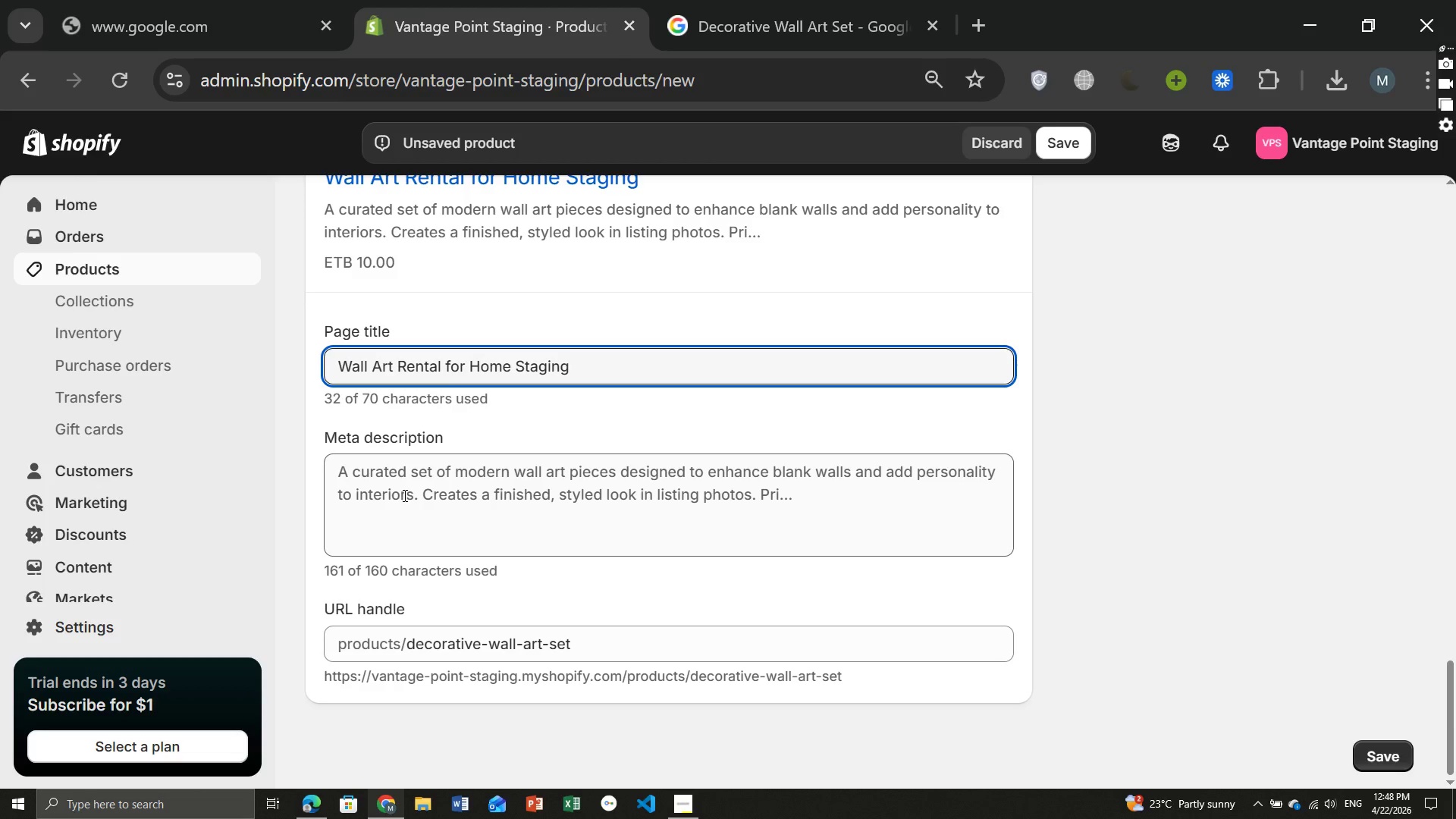 
left_click([403, 495])
 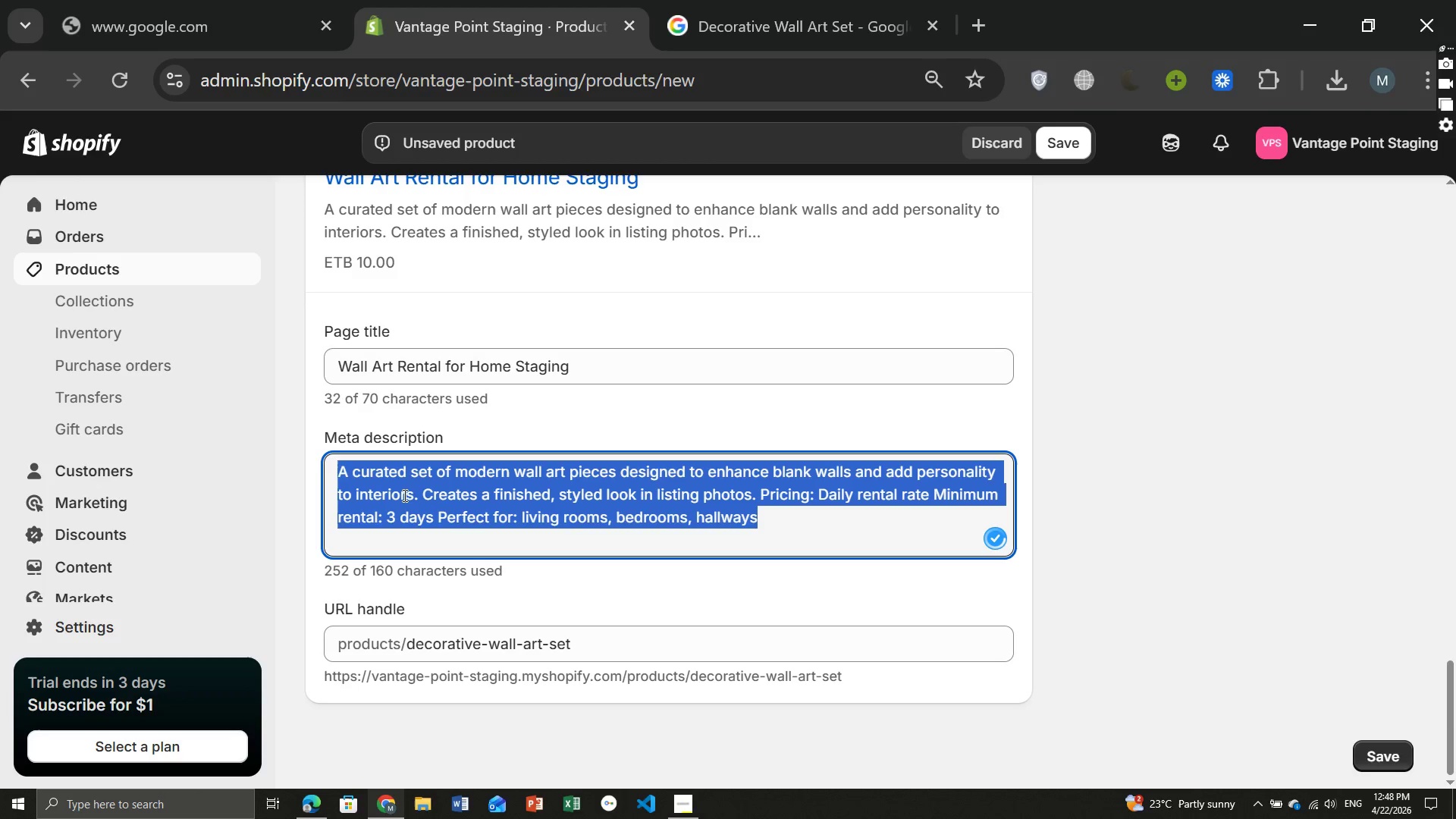 
key(Control+ControlLeft)
 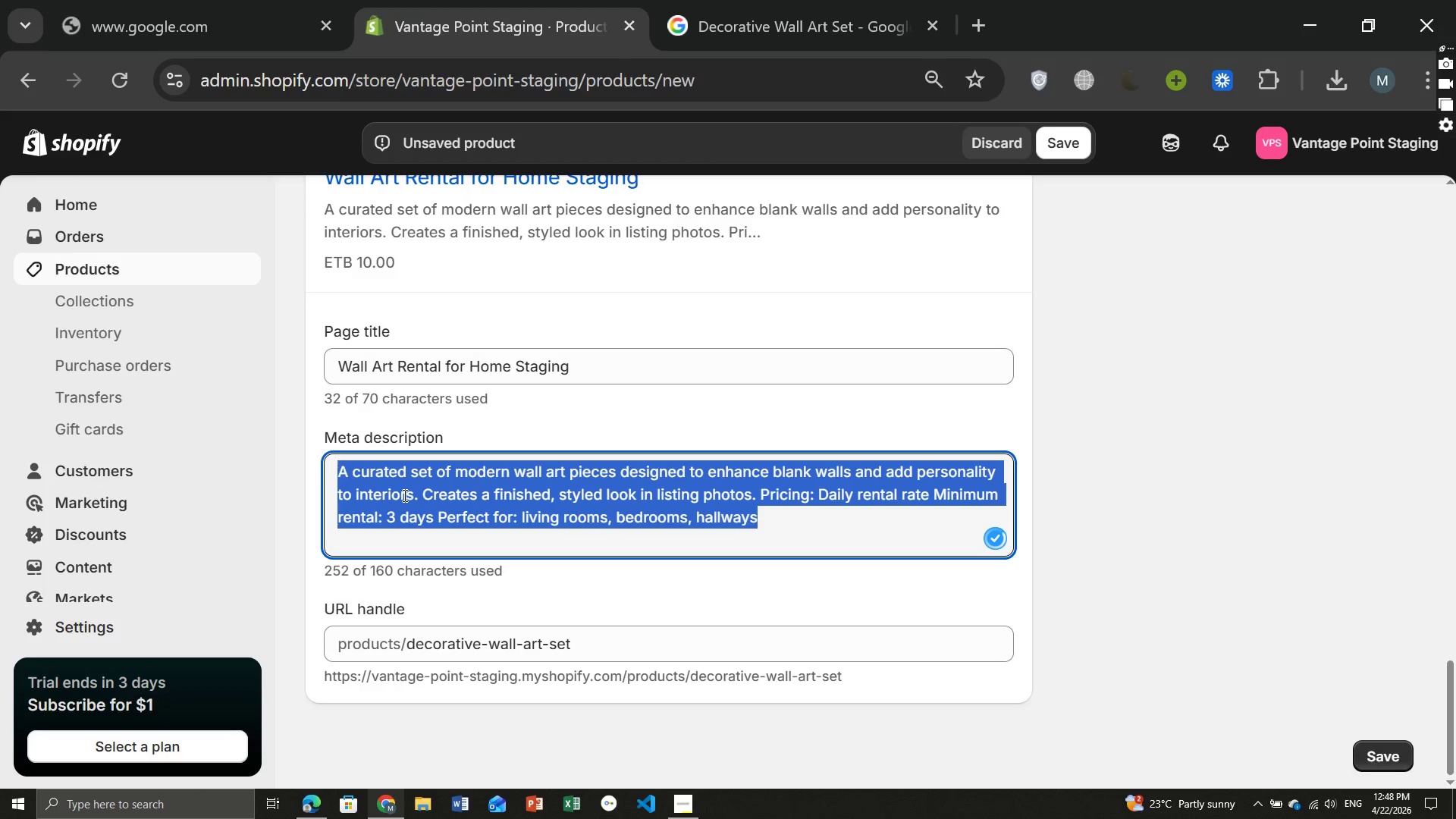 
key(Control+A)
 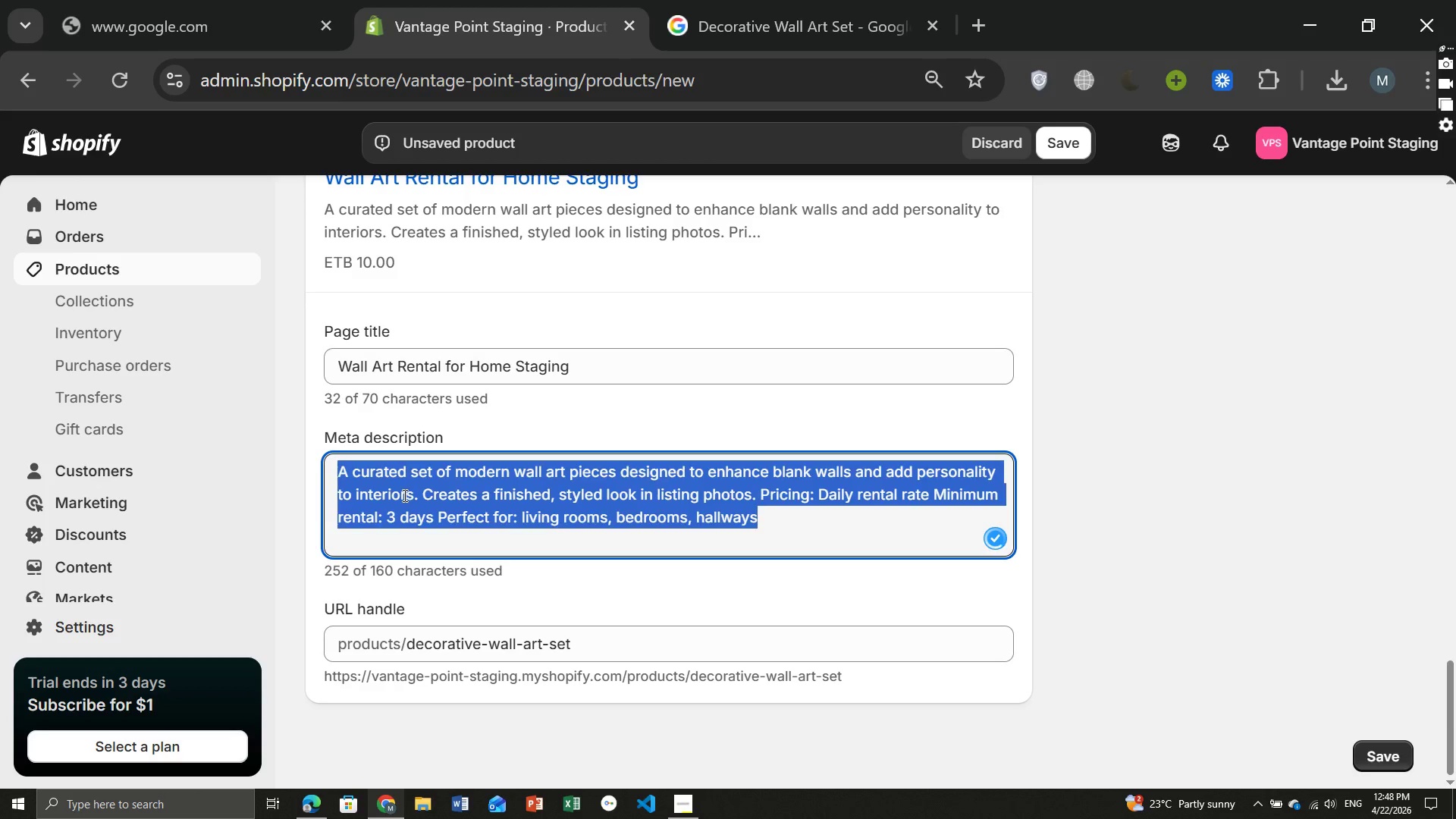 
key(Backspace)
type(Styelish wall art set renatl to evaluate interior staging and real estate photography.)
 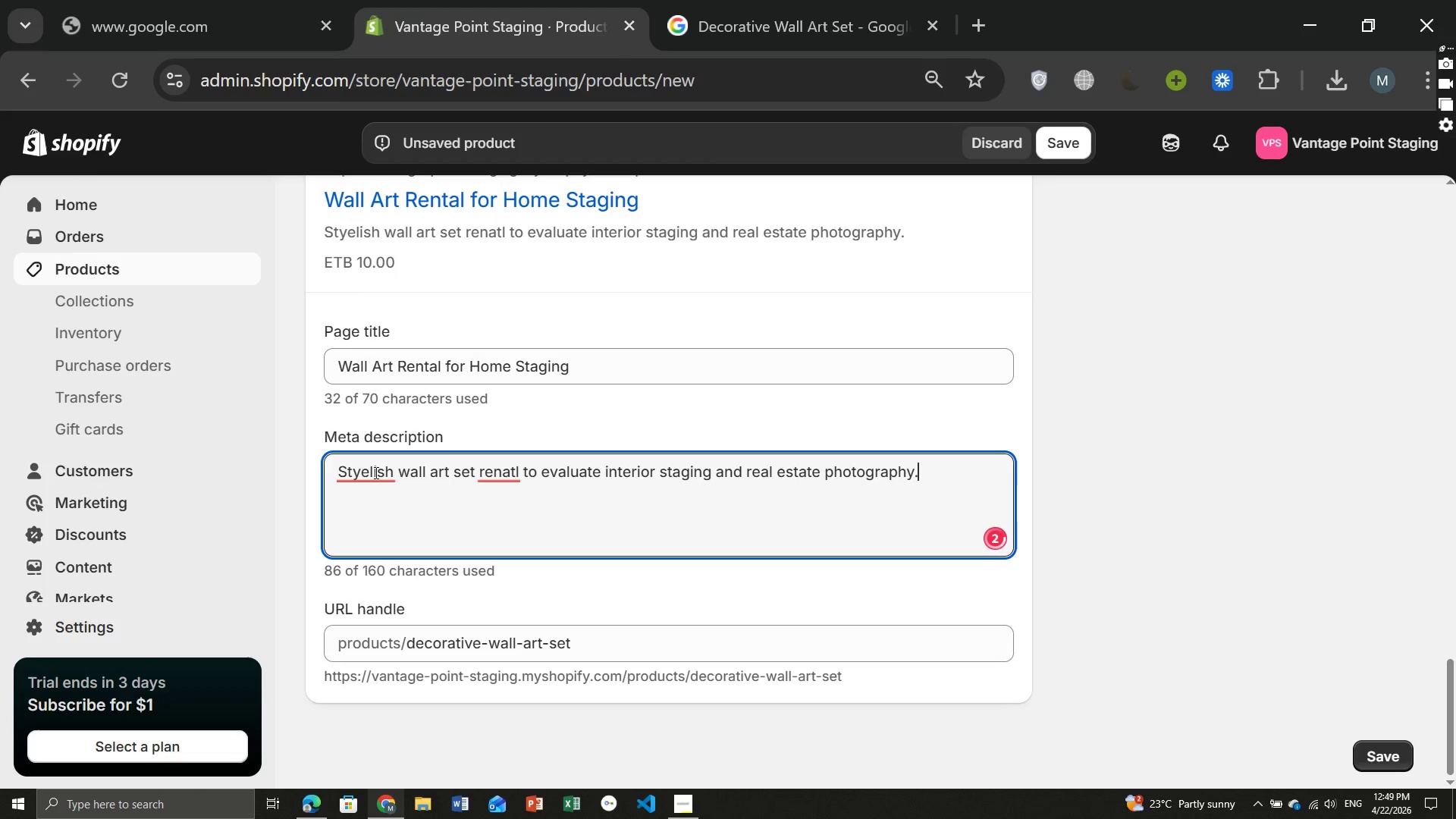 
left_click([375, 472])
 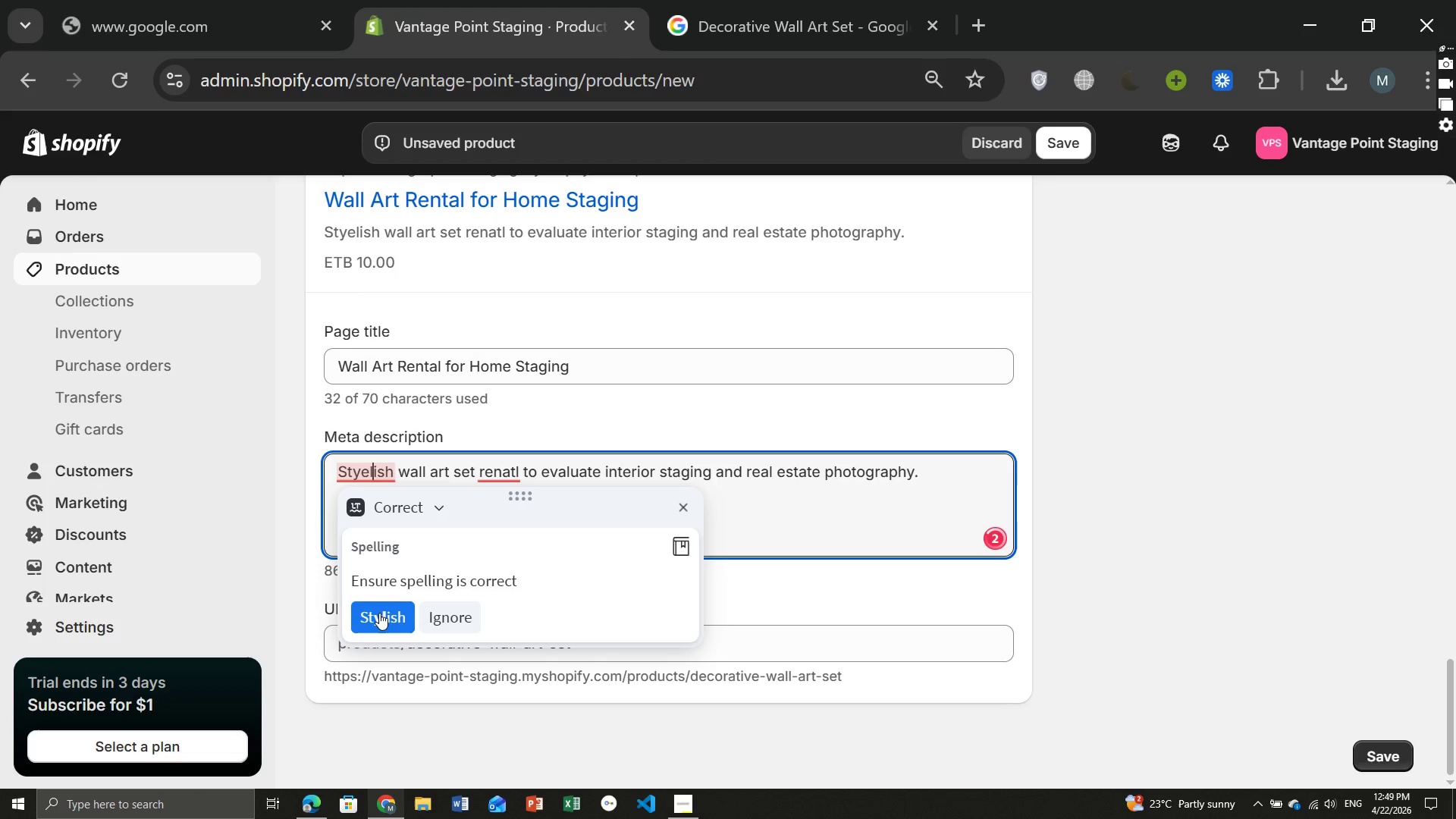 
left_click([379, 613])
 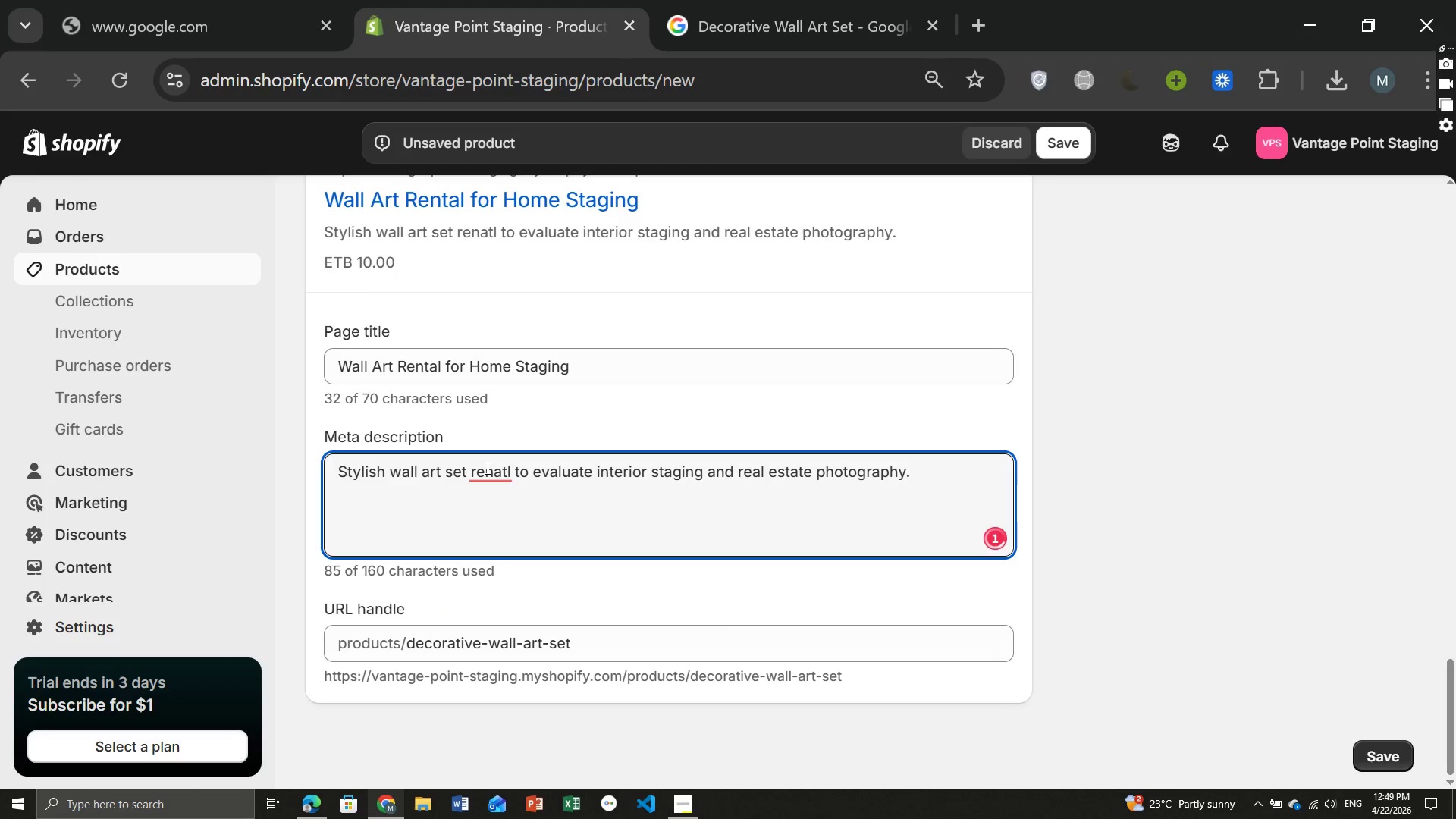 
left_click([486, 468])
 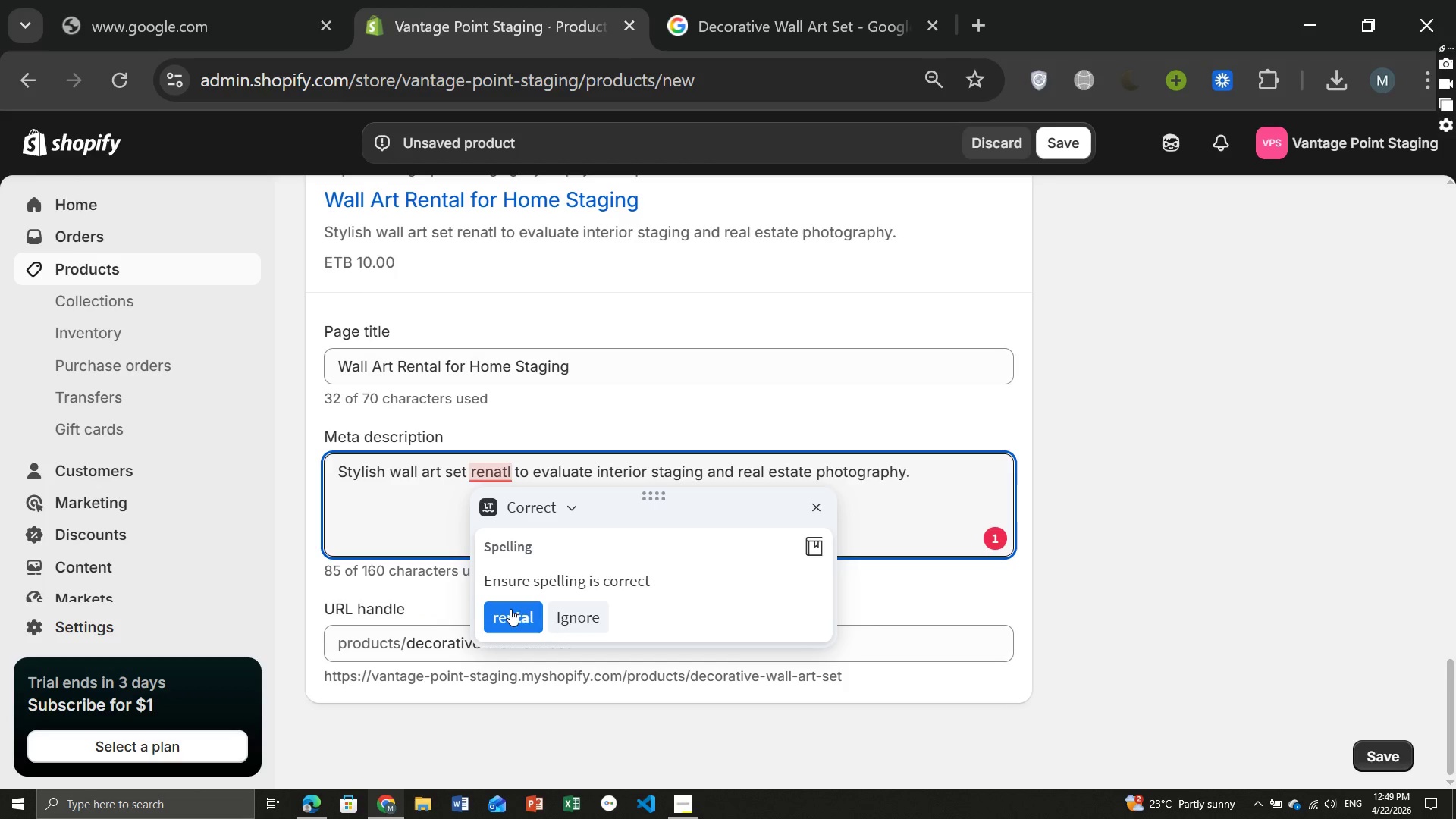 
left_click([510, 609])
 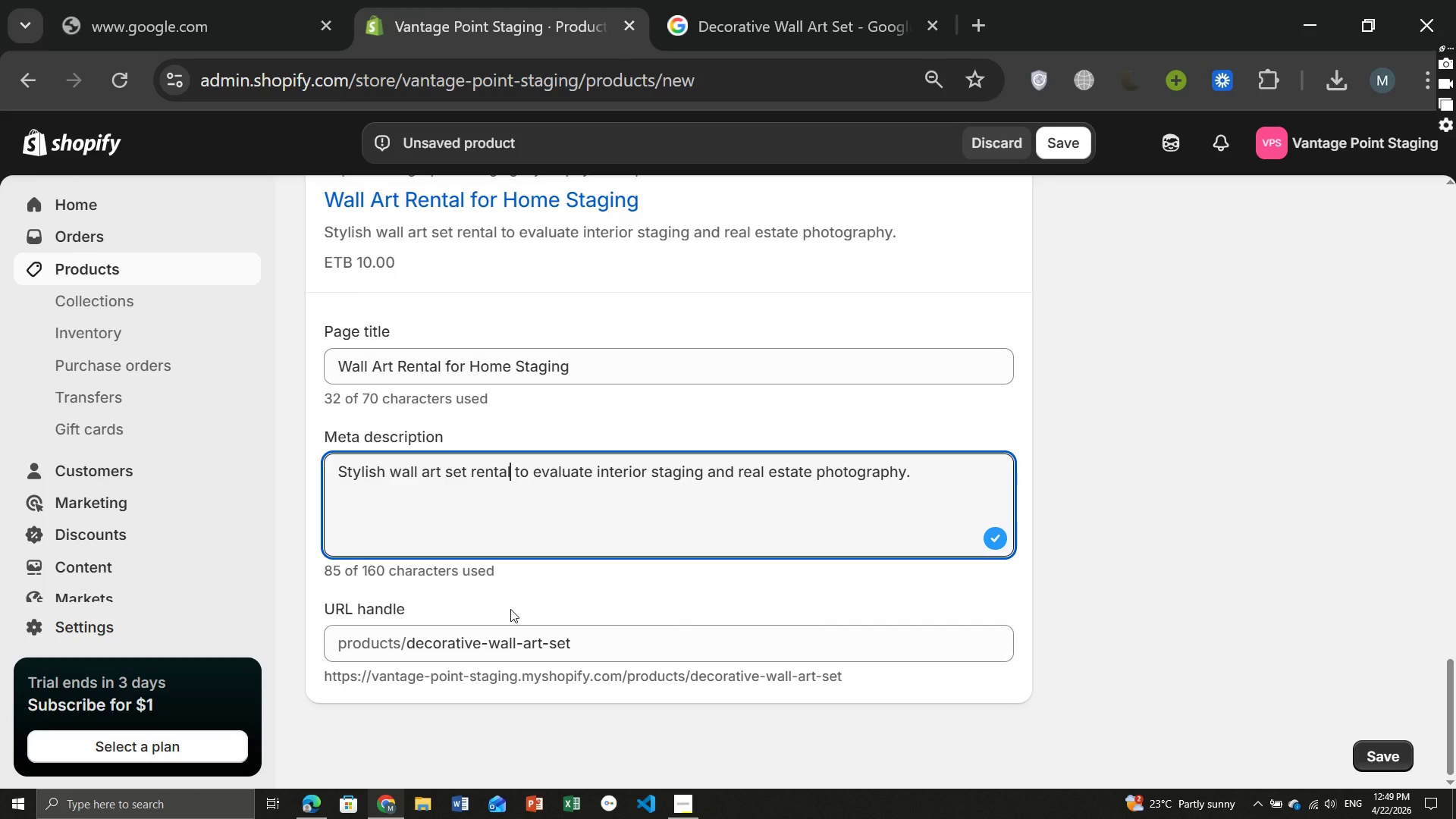 
wait(8.34)
 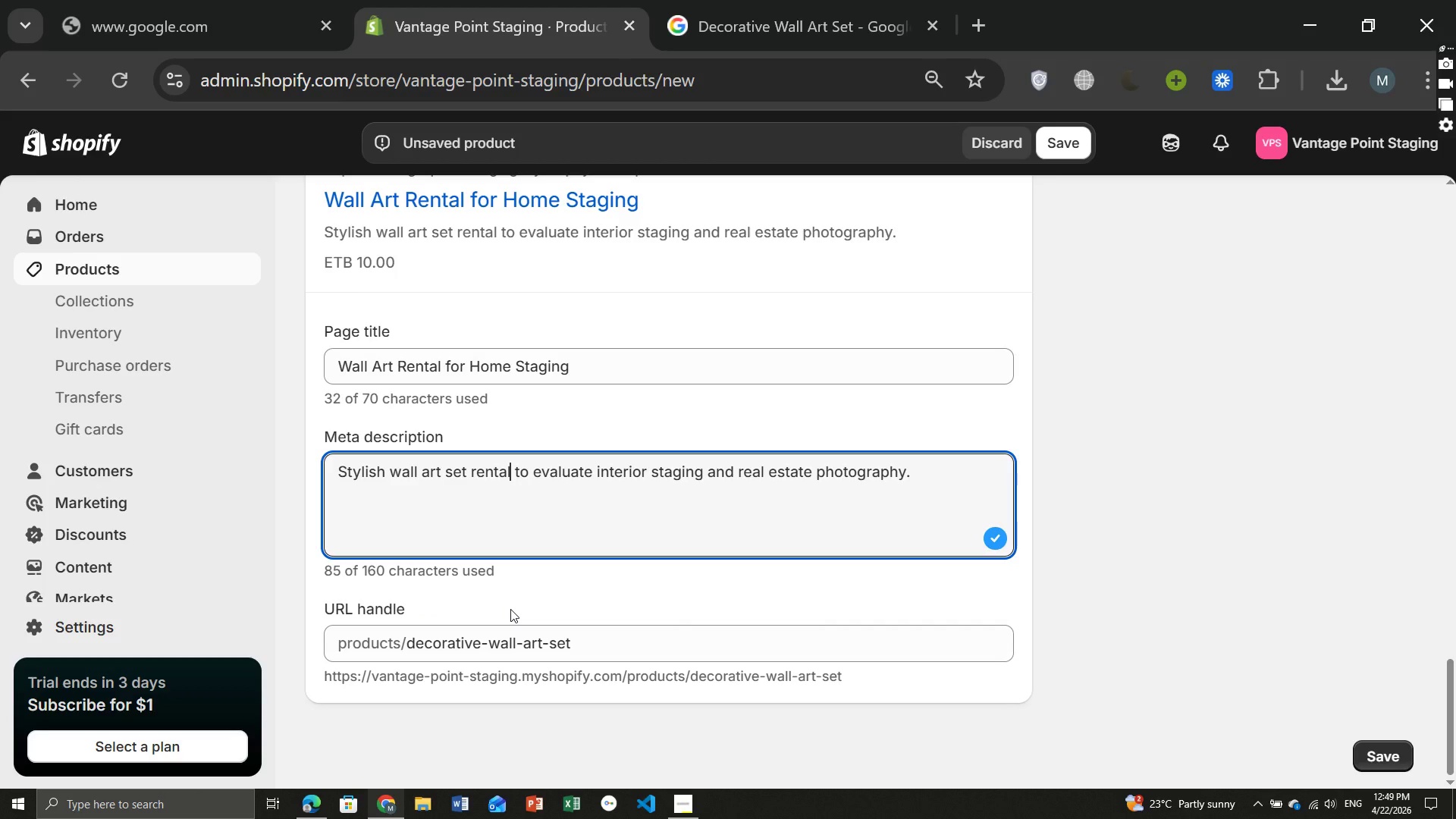 
left_click([1062, 138])
 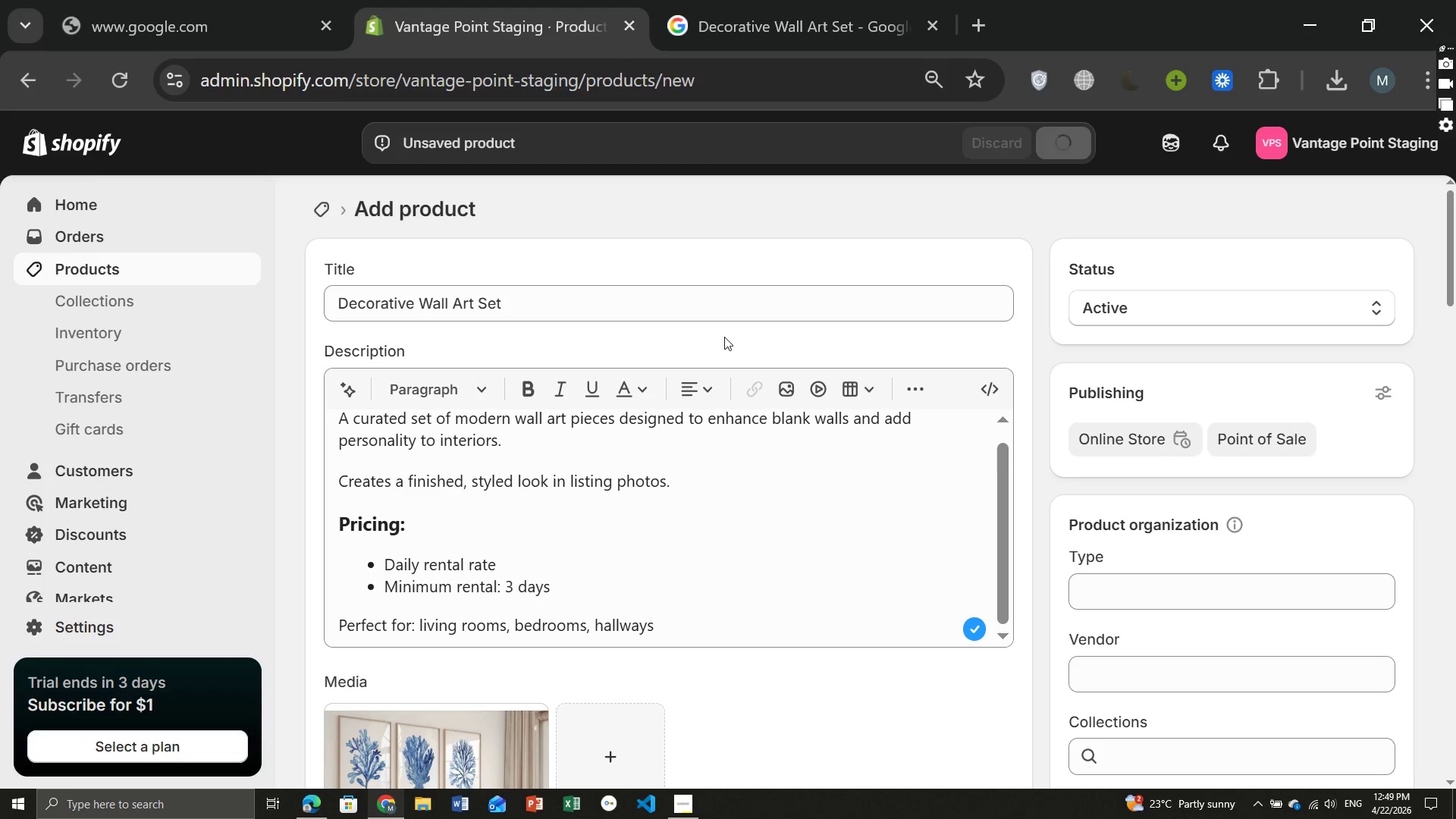 
wait(16.58)
 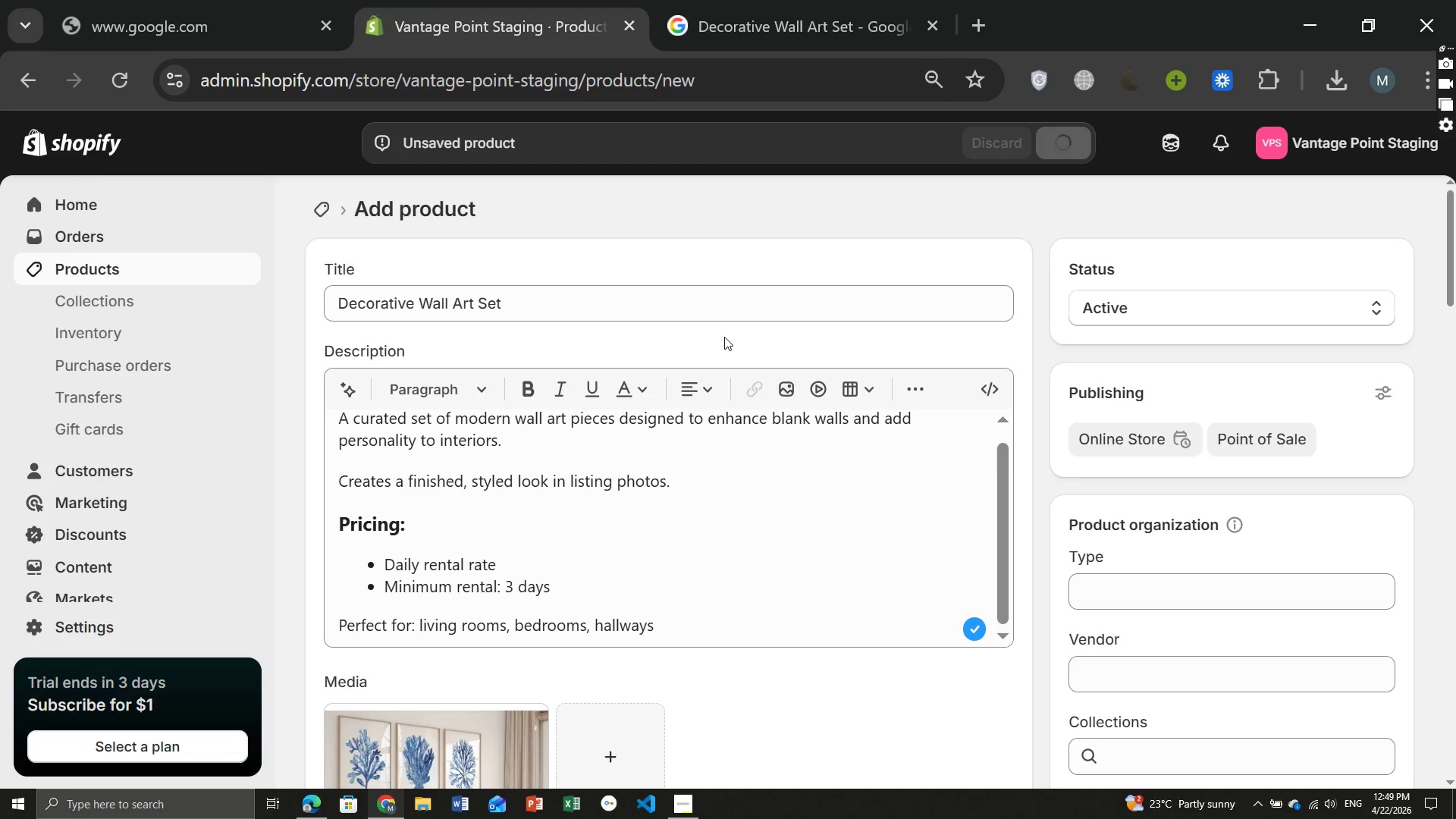 
left_click([80, 274])
 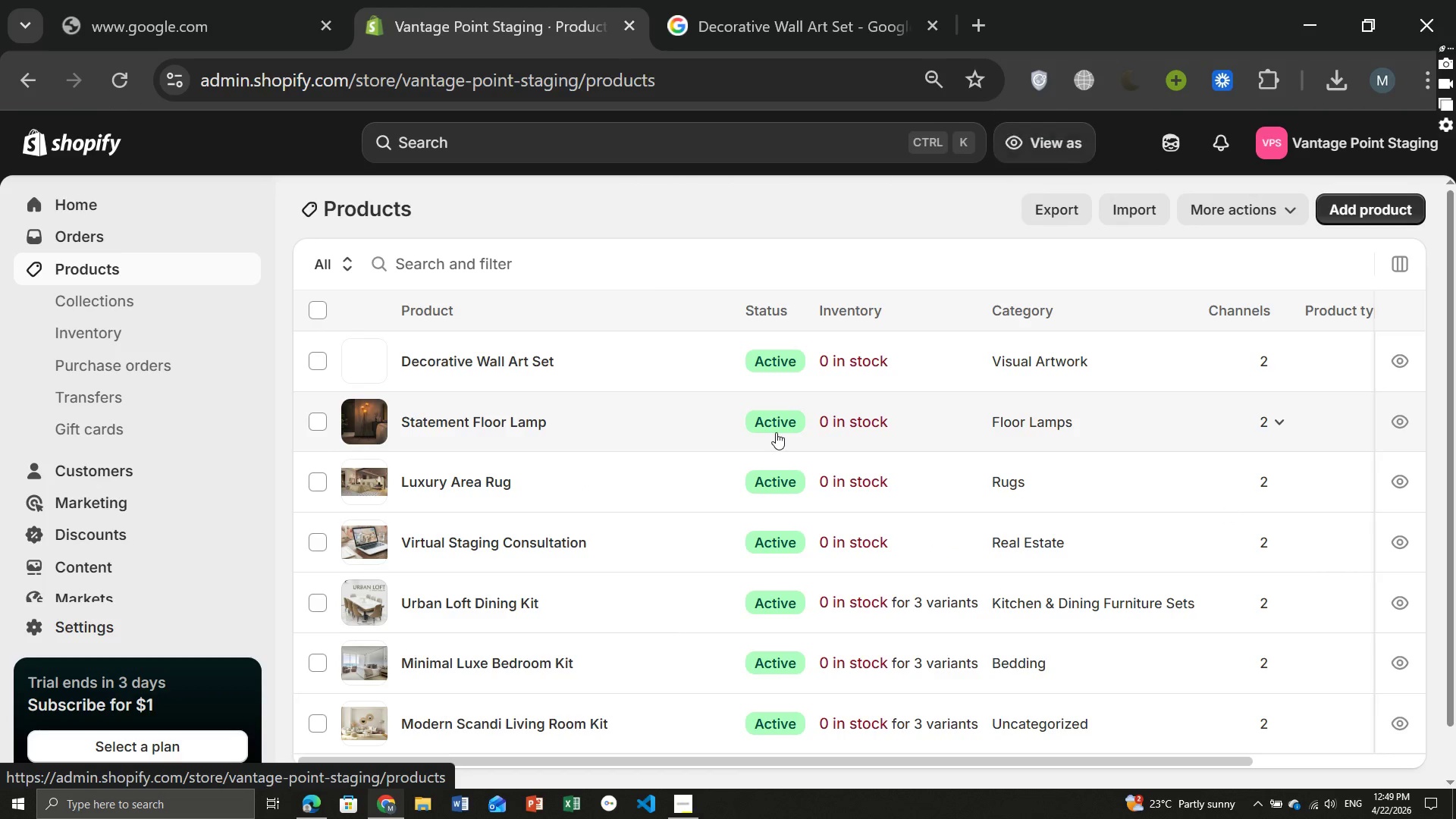 
wait(7.55)
 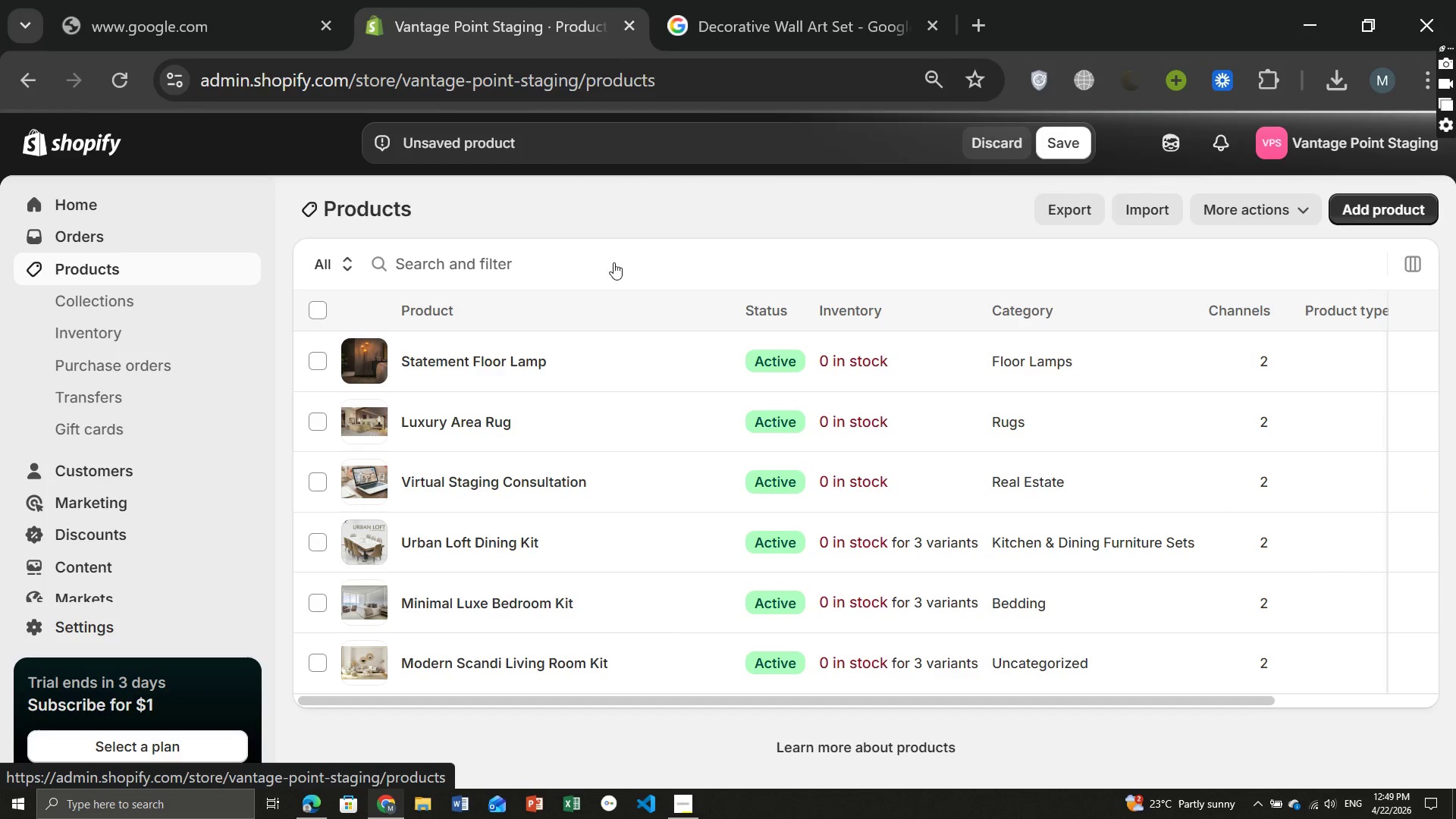 
left_click([1349, 217])
 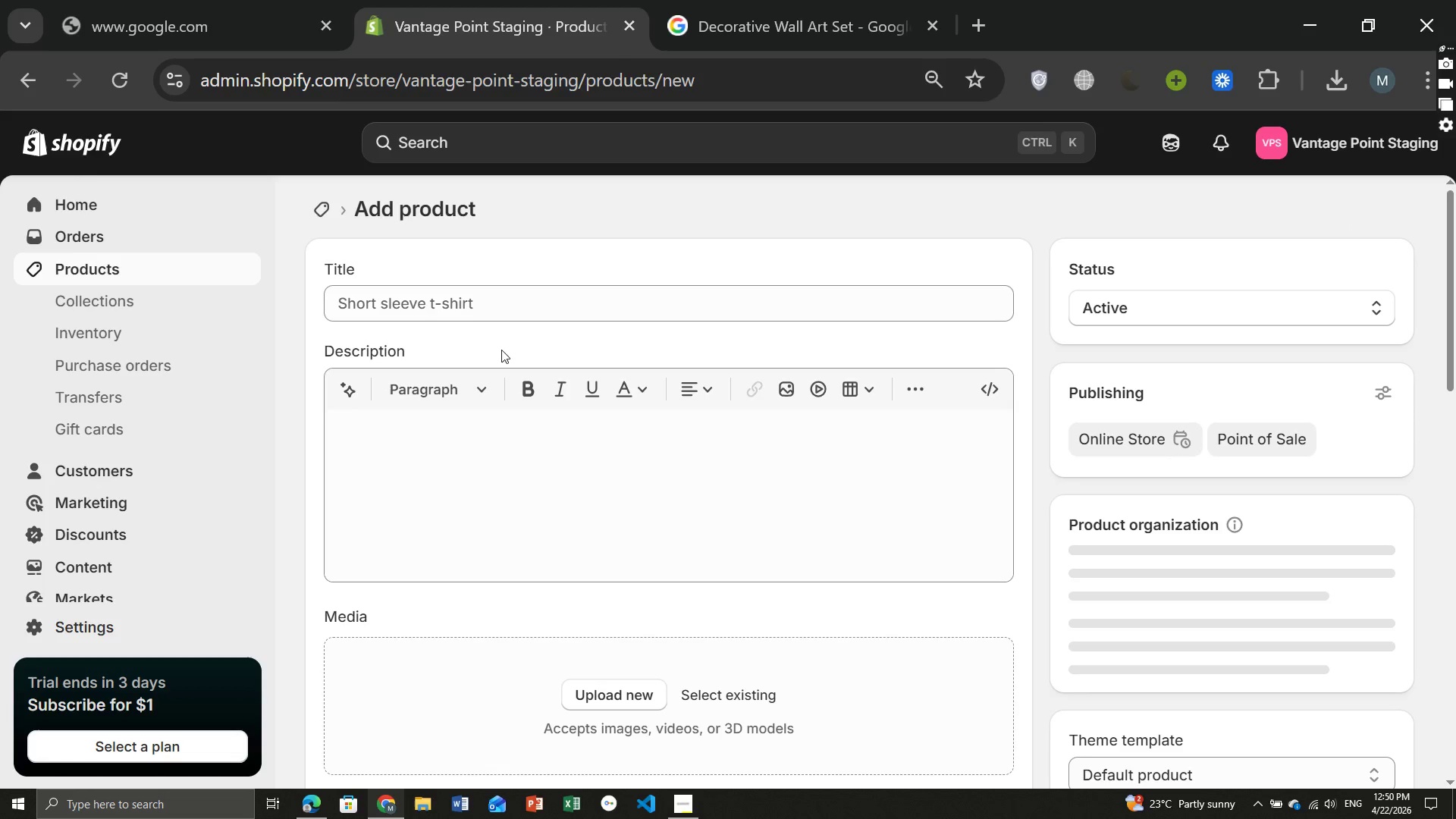 
left_click([450, 297])
 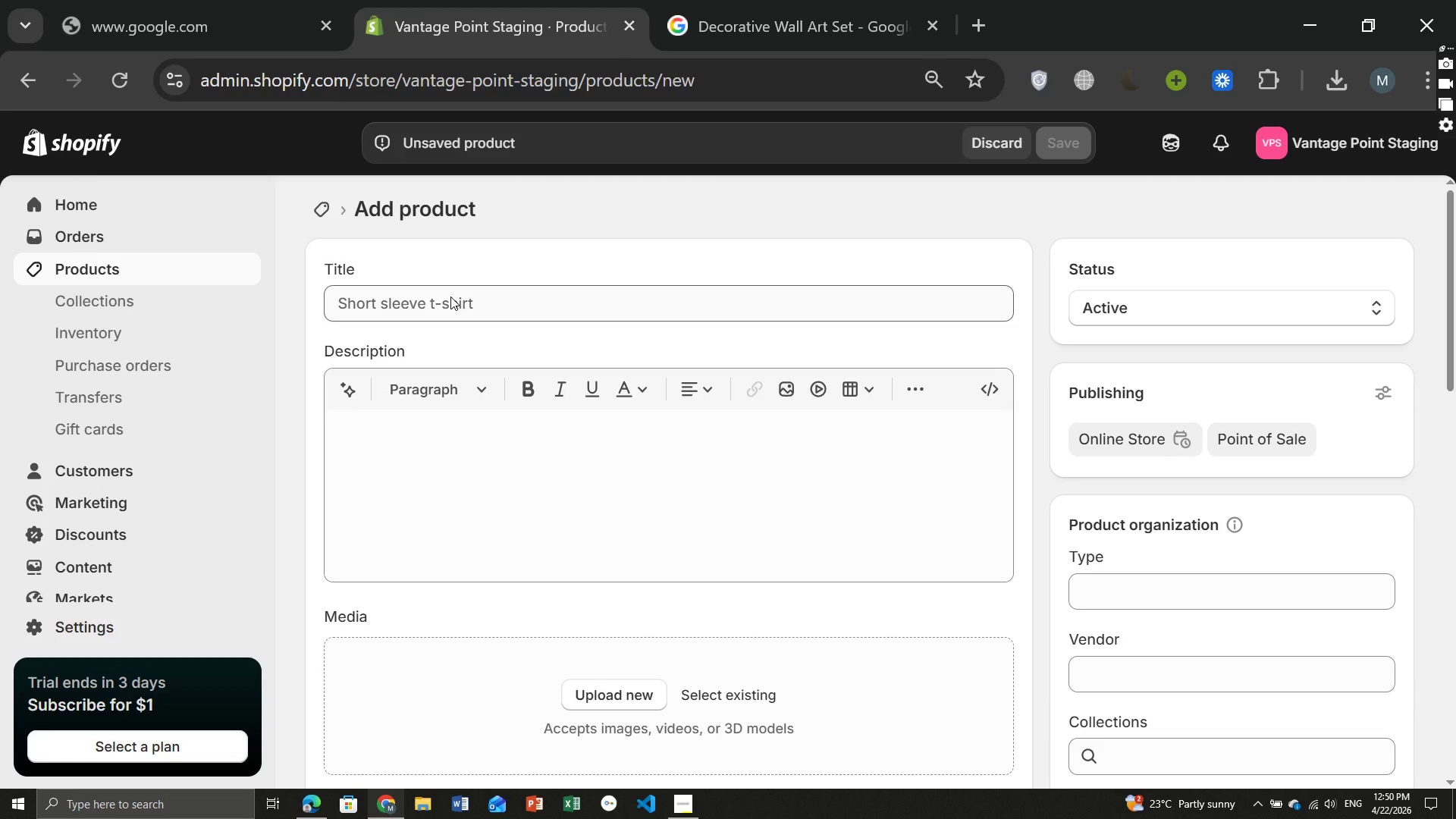 
left_click([450, 297])
 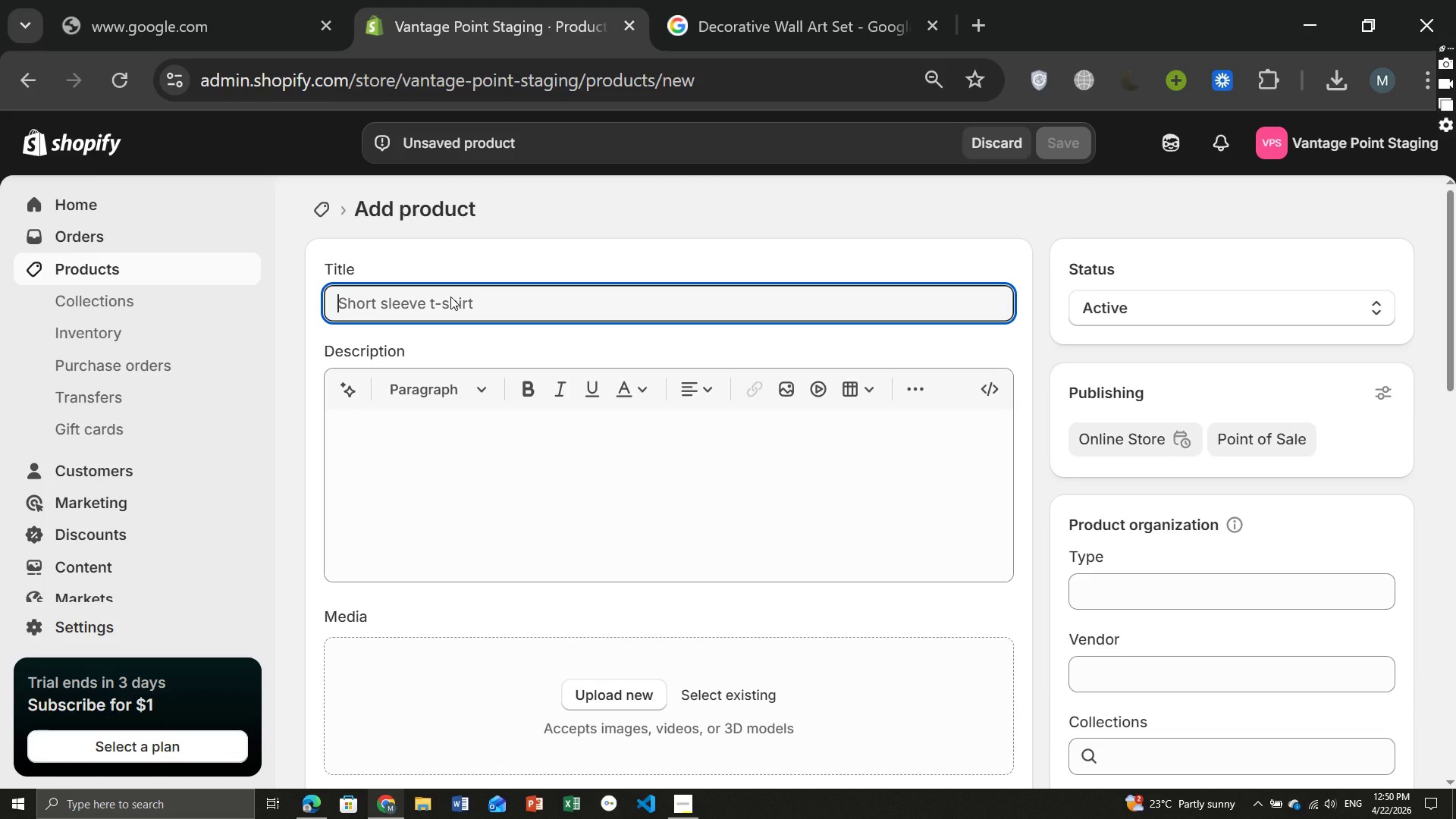 
type(Marble Coffy )
key(Backspace)
key(Backspace)
type(e )
key(Backspace)
type(e Table Decore Set)
 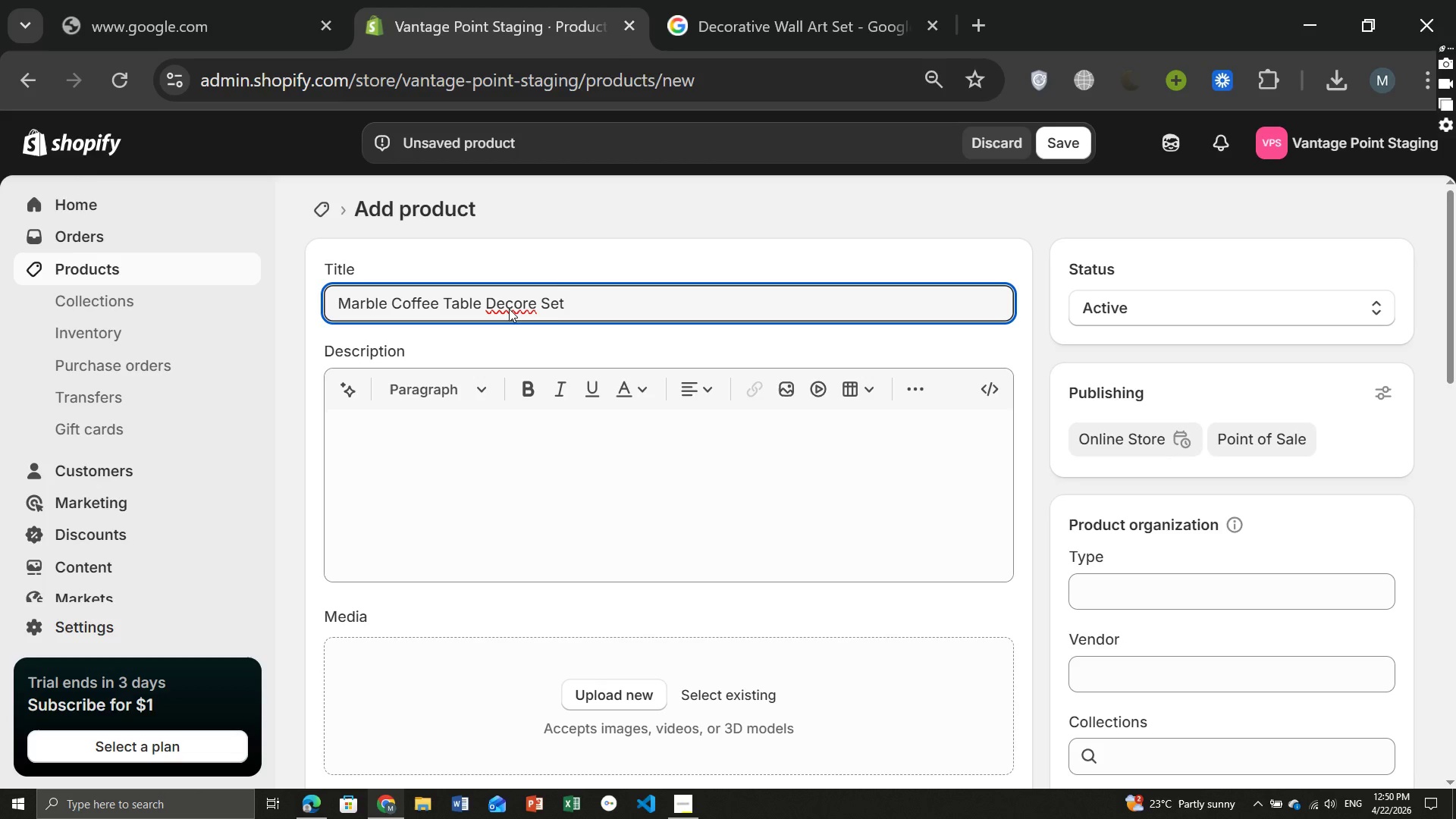 
left_click([509, 309])
 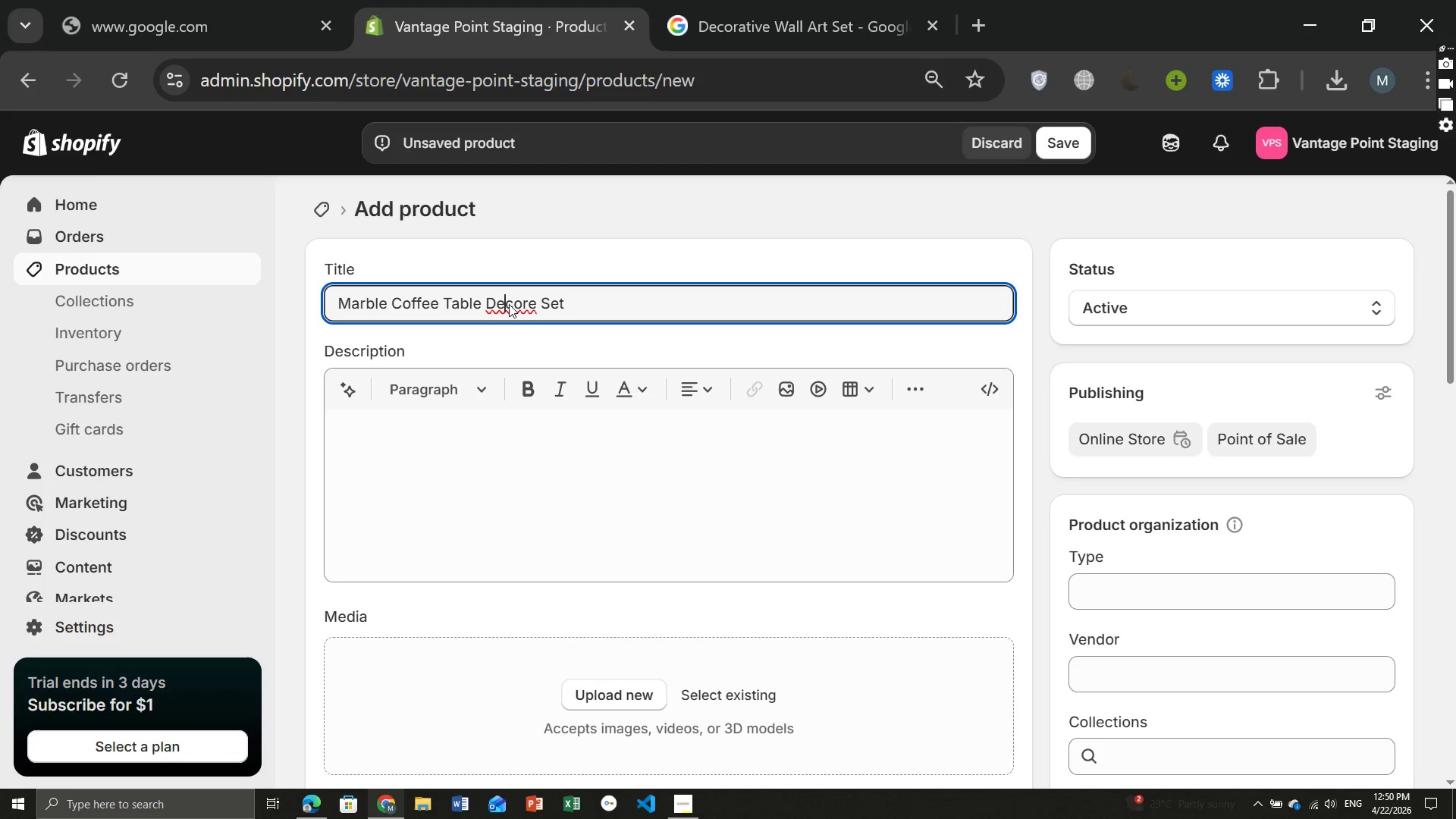 
left_click([509, 304])
 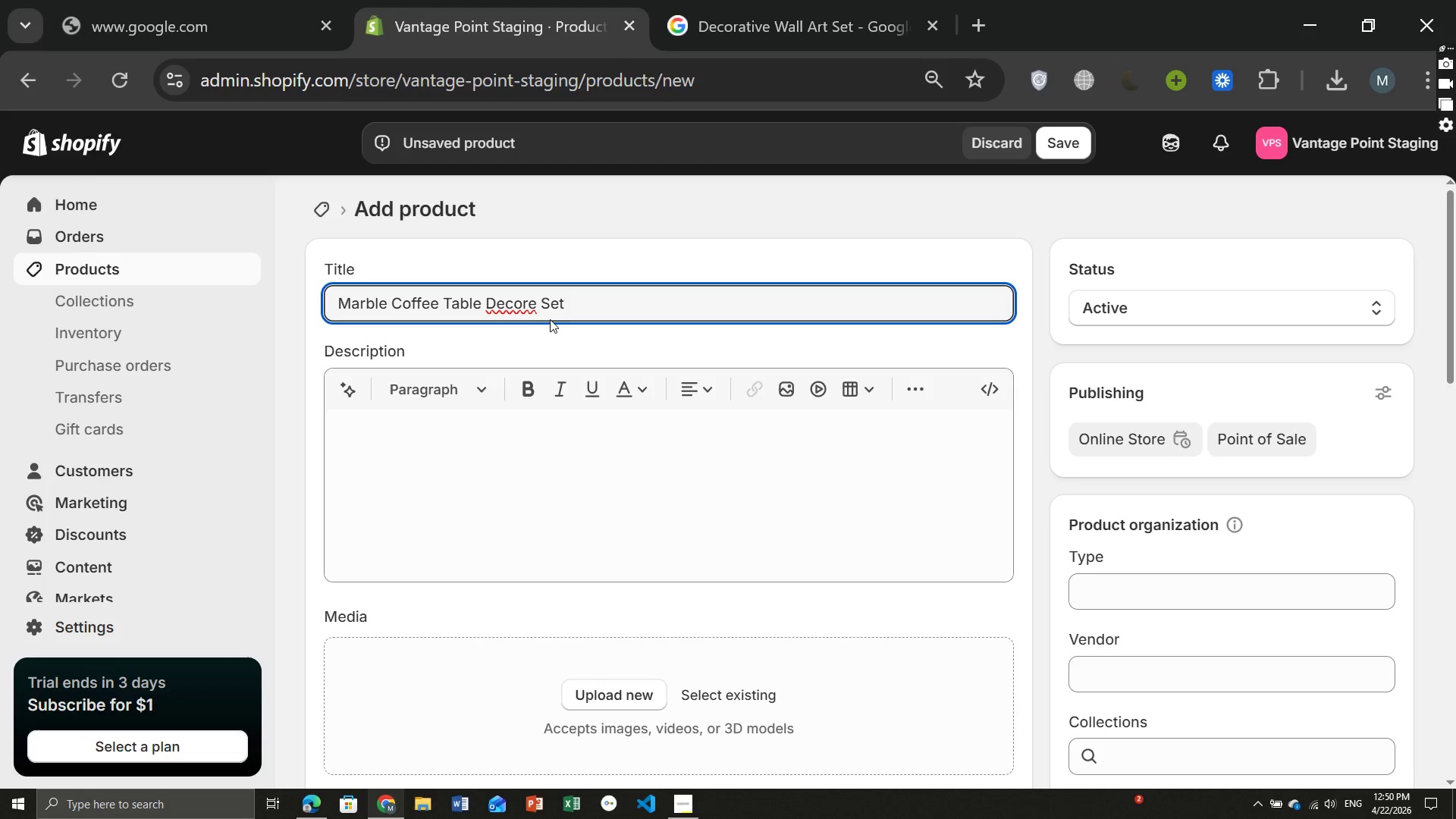 
left_click([541, 305])
 